 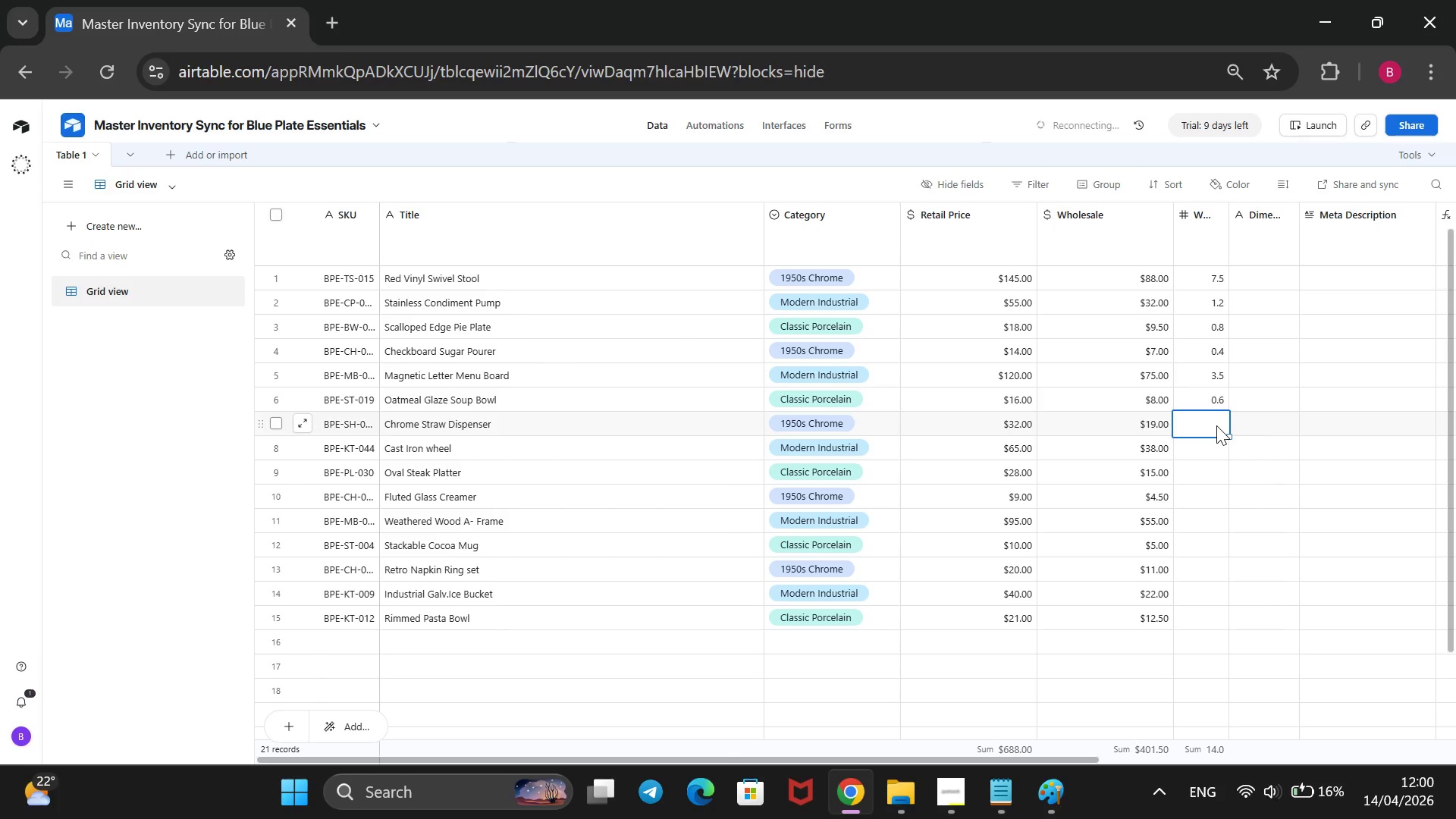 
key(1)
 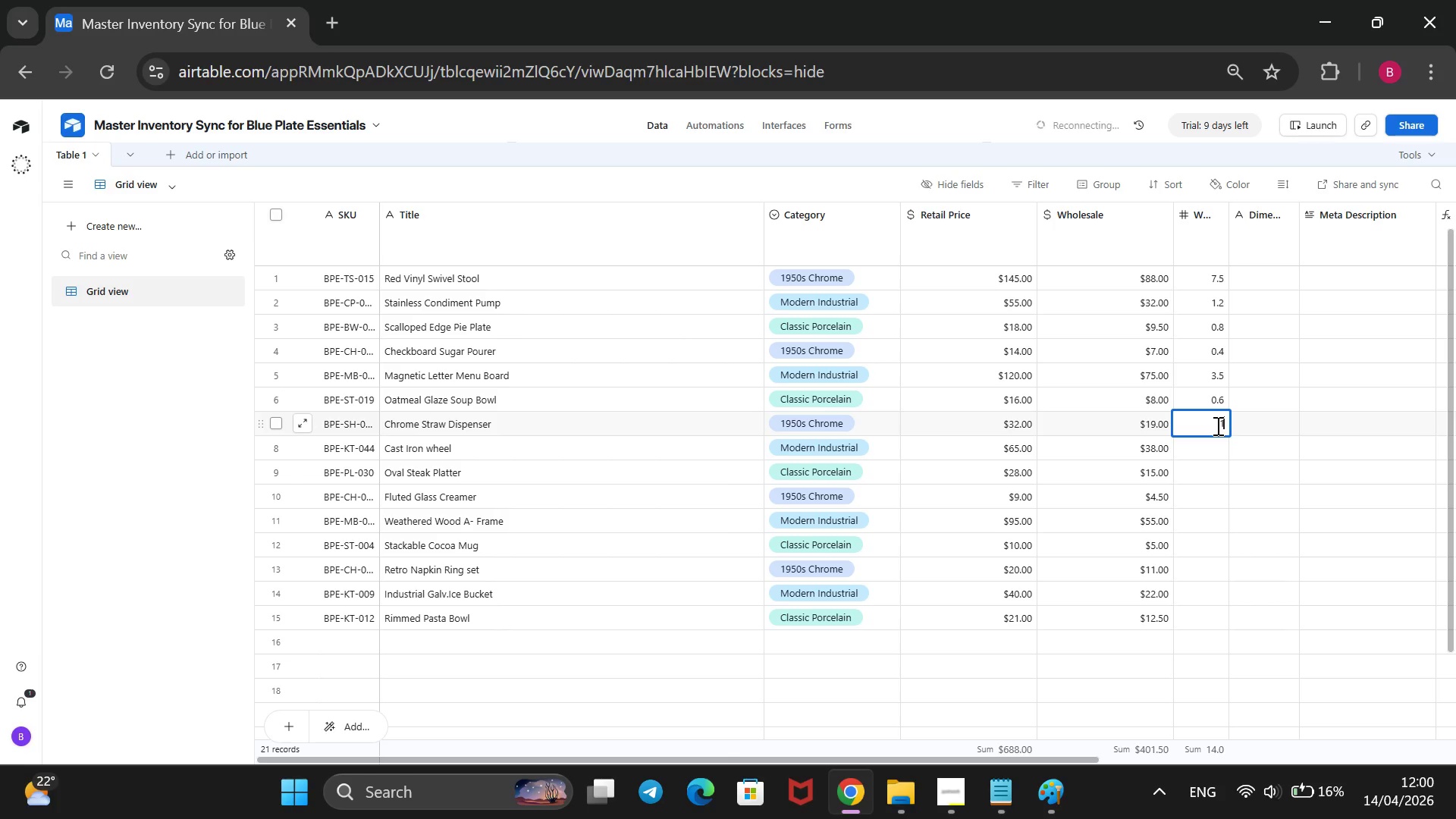 
key(Period)
 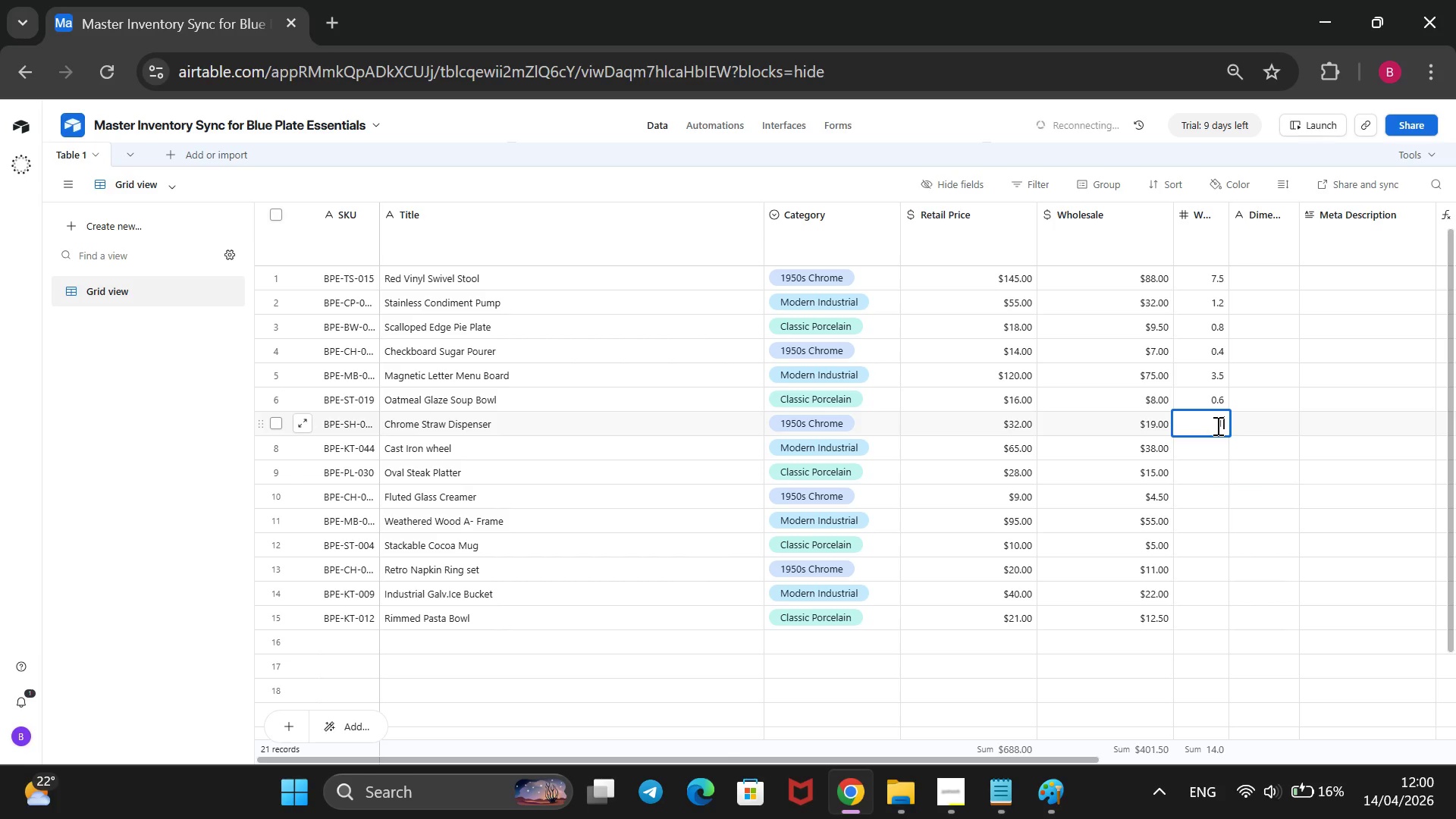 
key(8)
 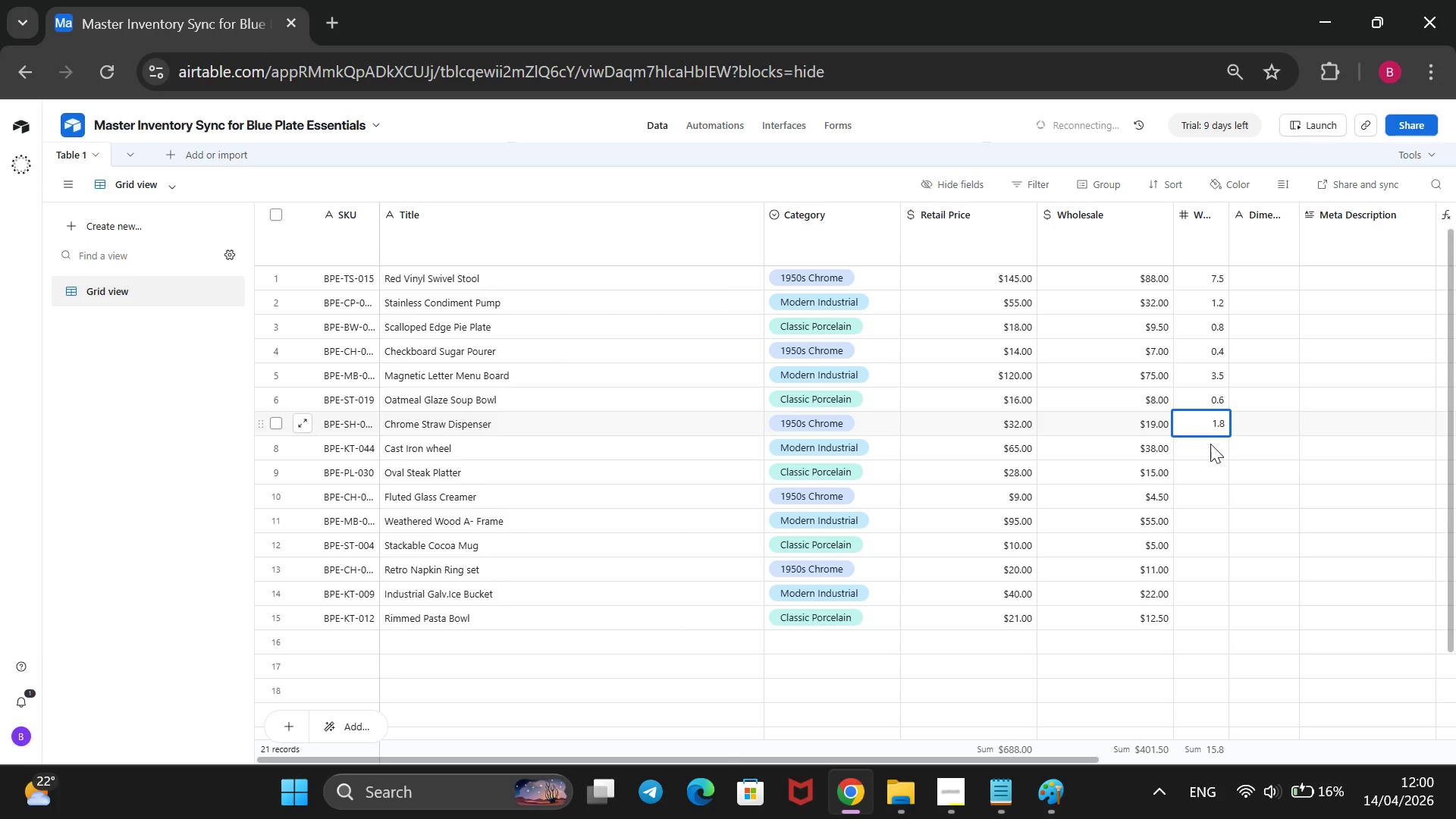 
left_click([1209, 450])
 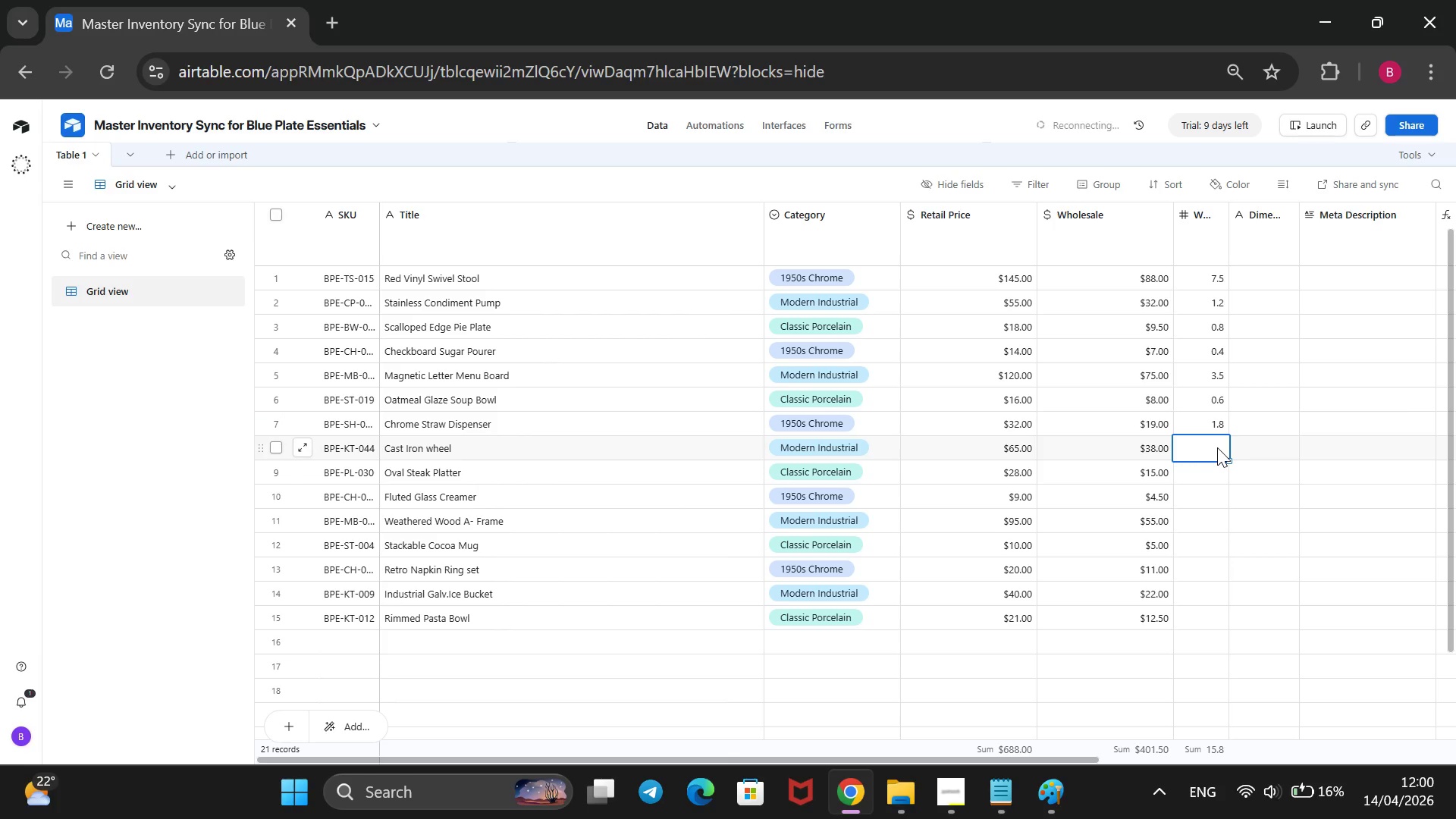 
key(4)
 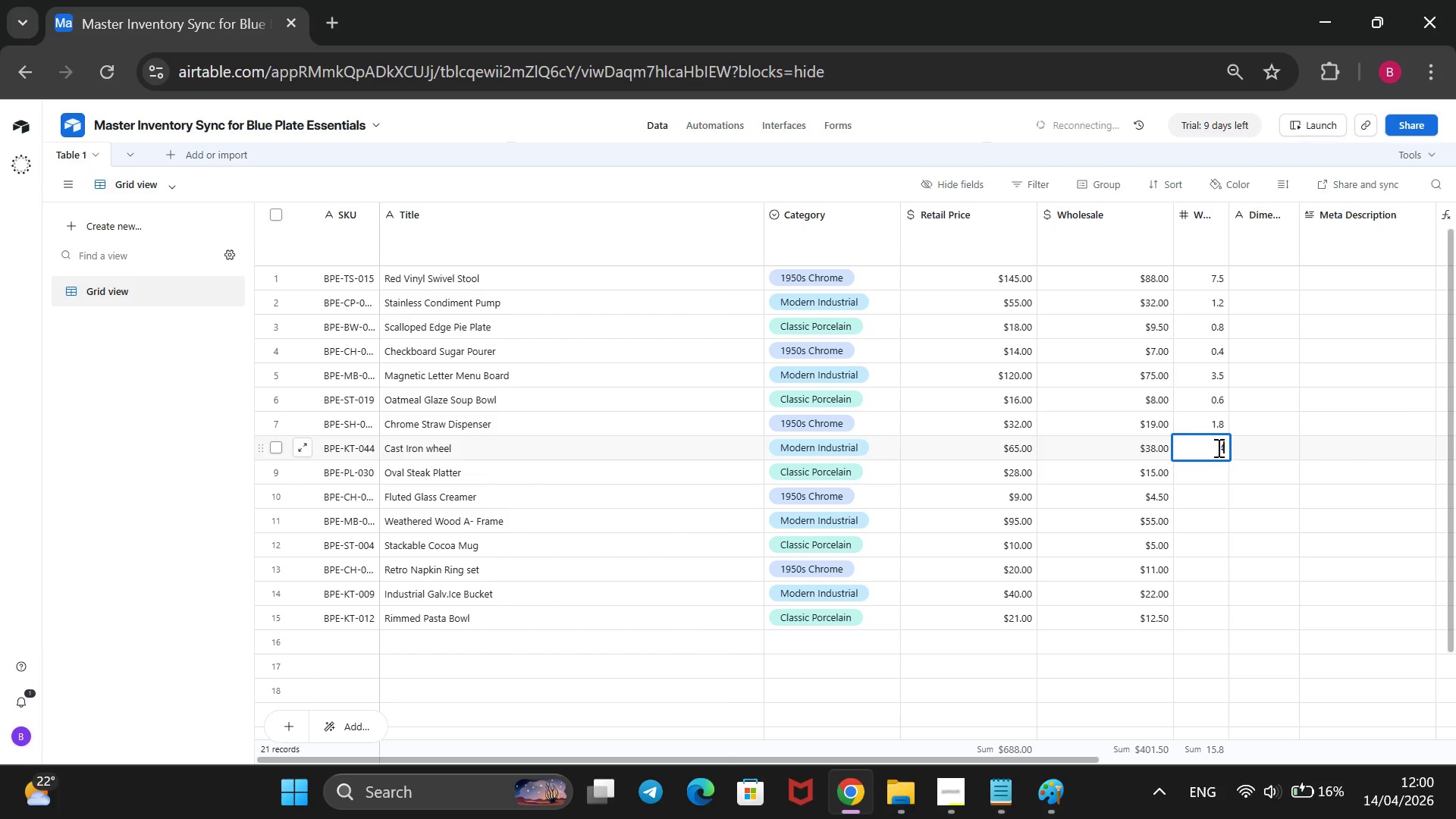 
key(Period)
 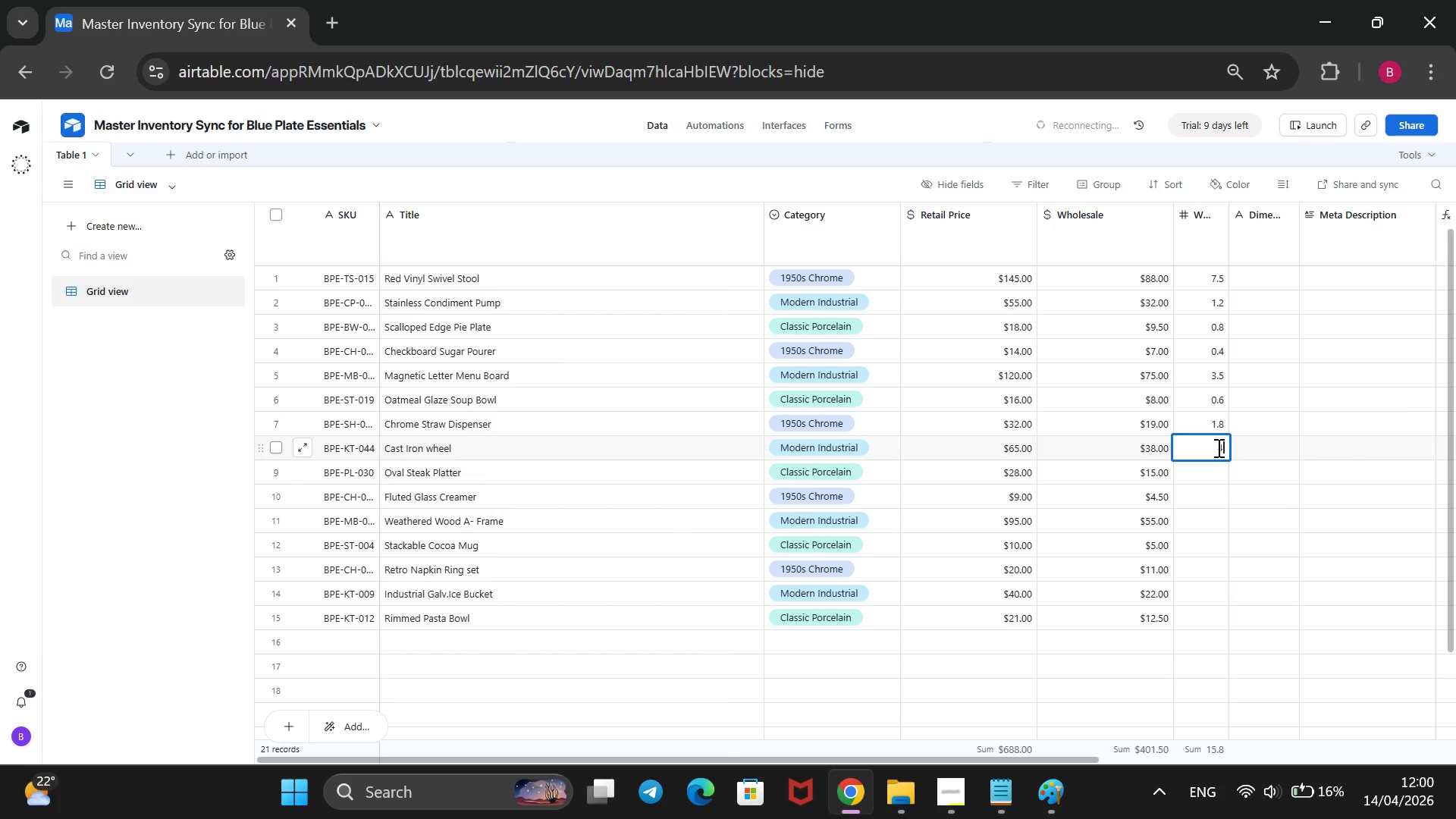 
key(5)
 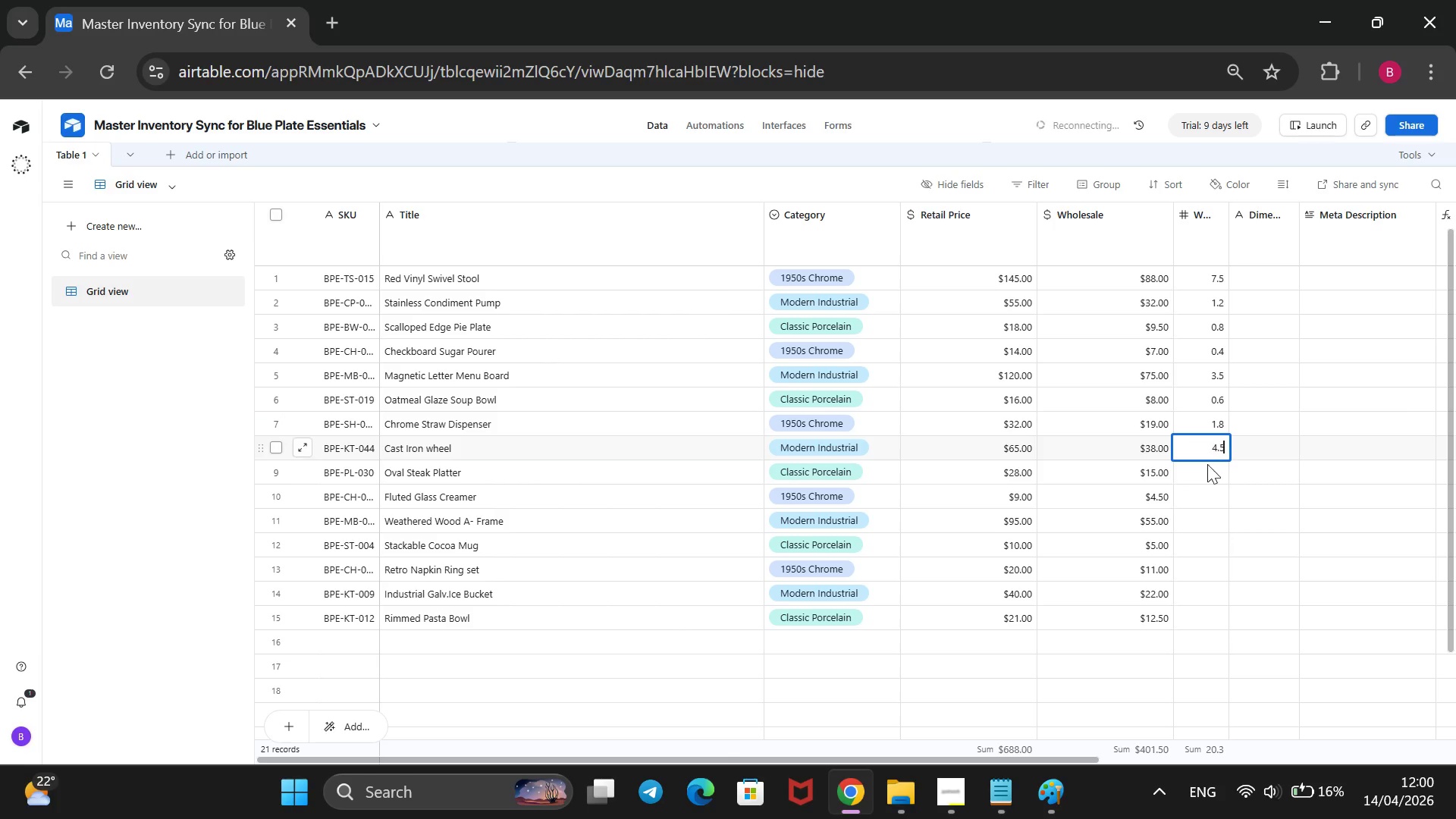 
left_click([1205, 469])
 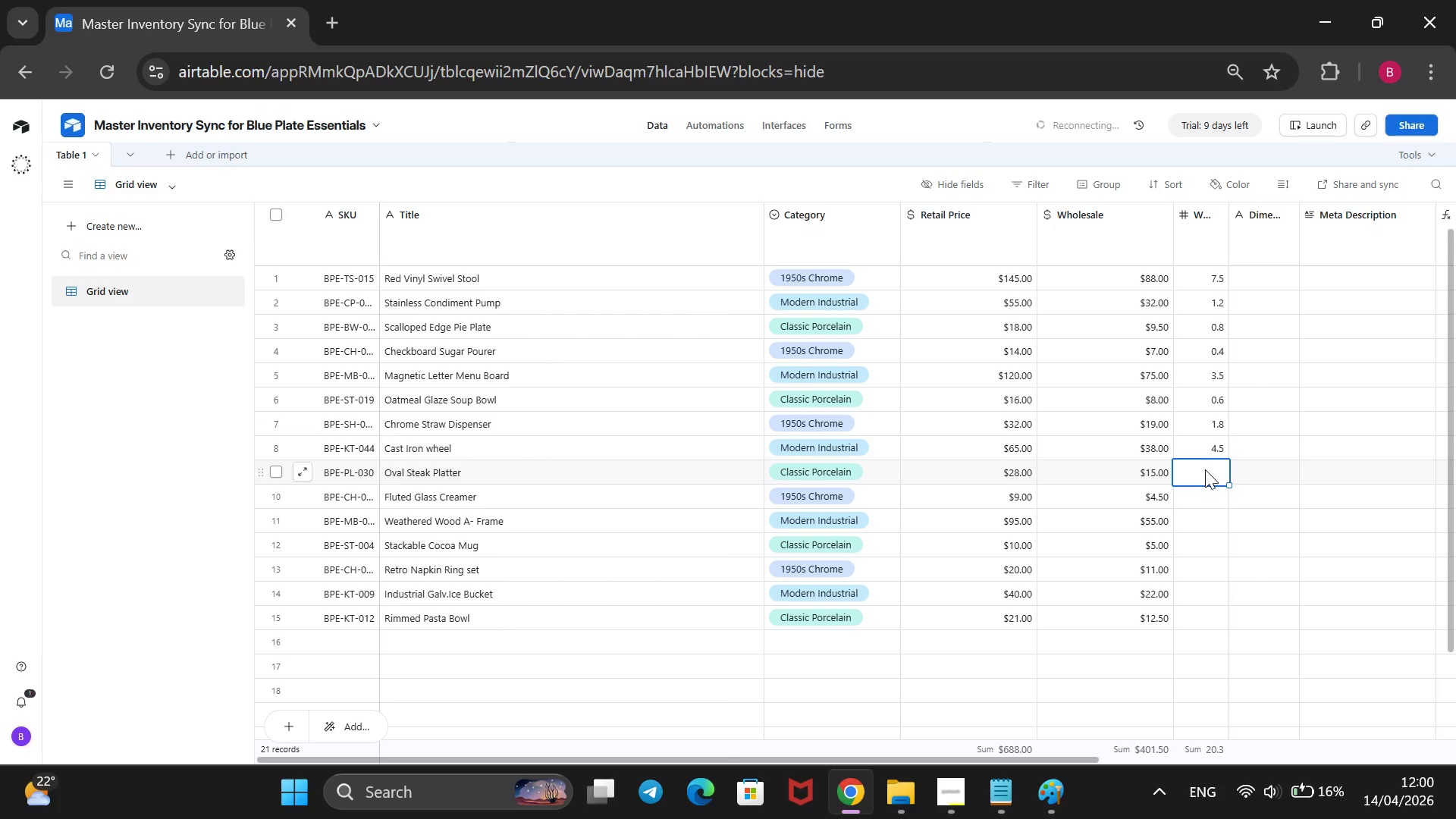 
key(1)
 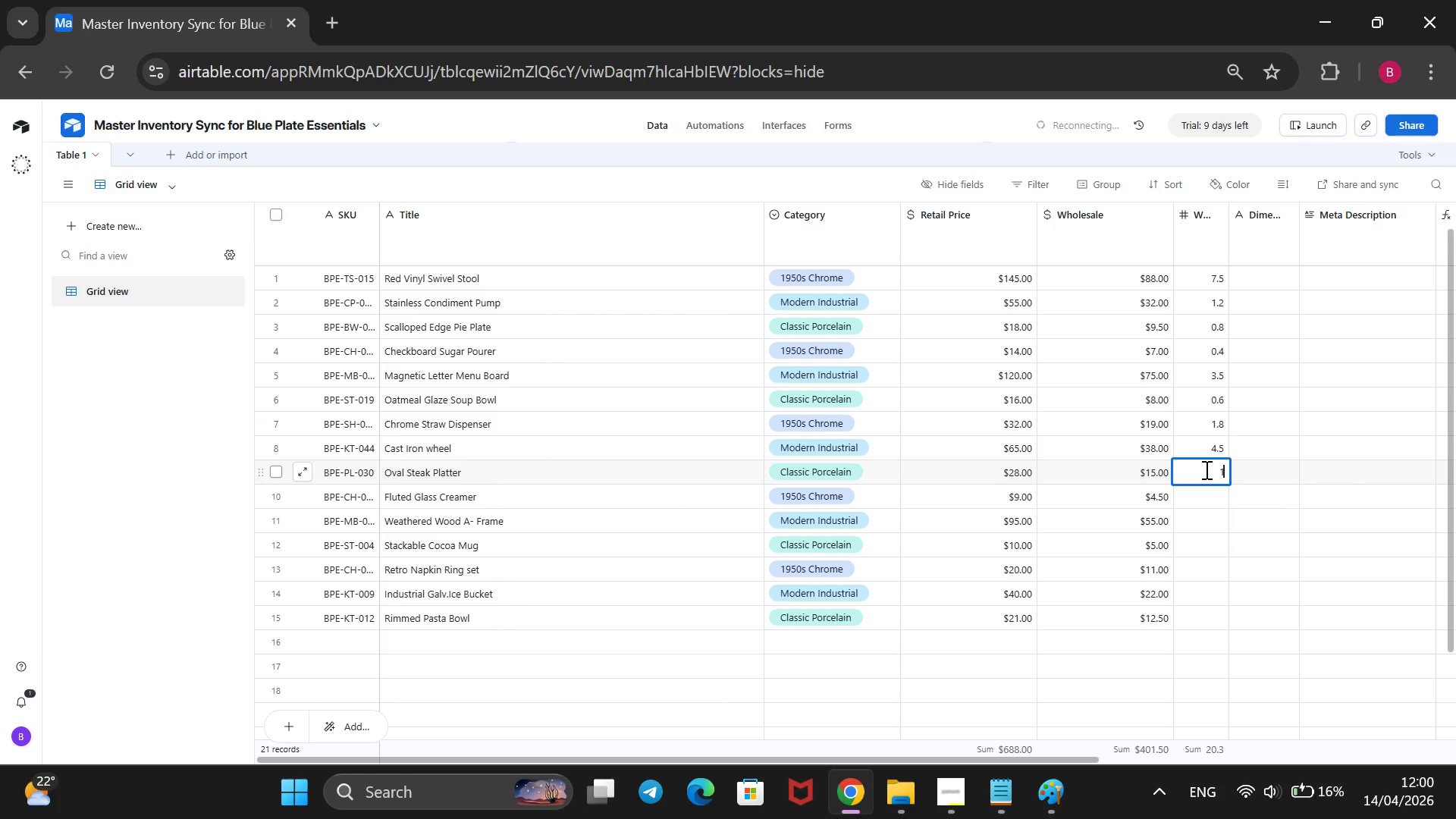 
key(Period)
 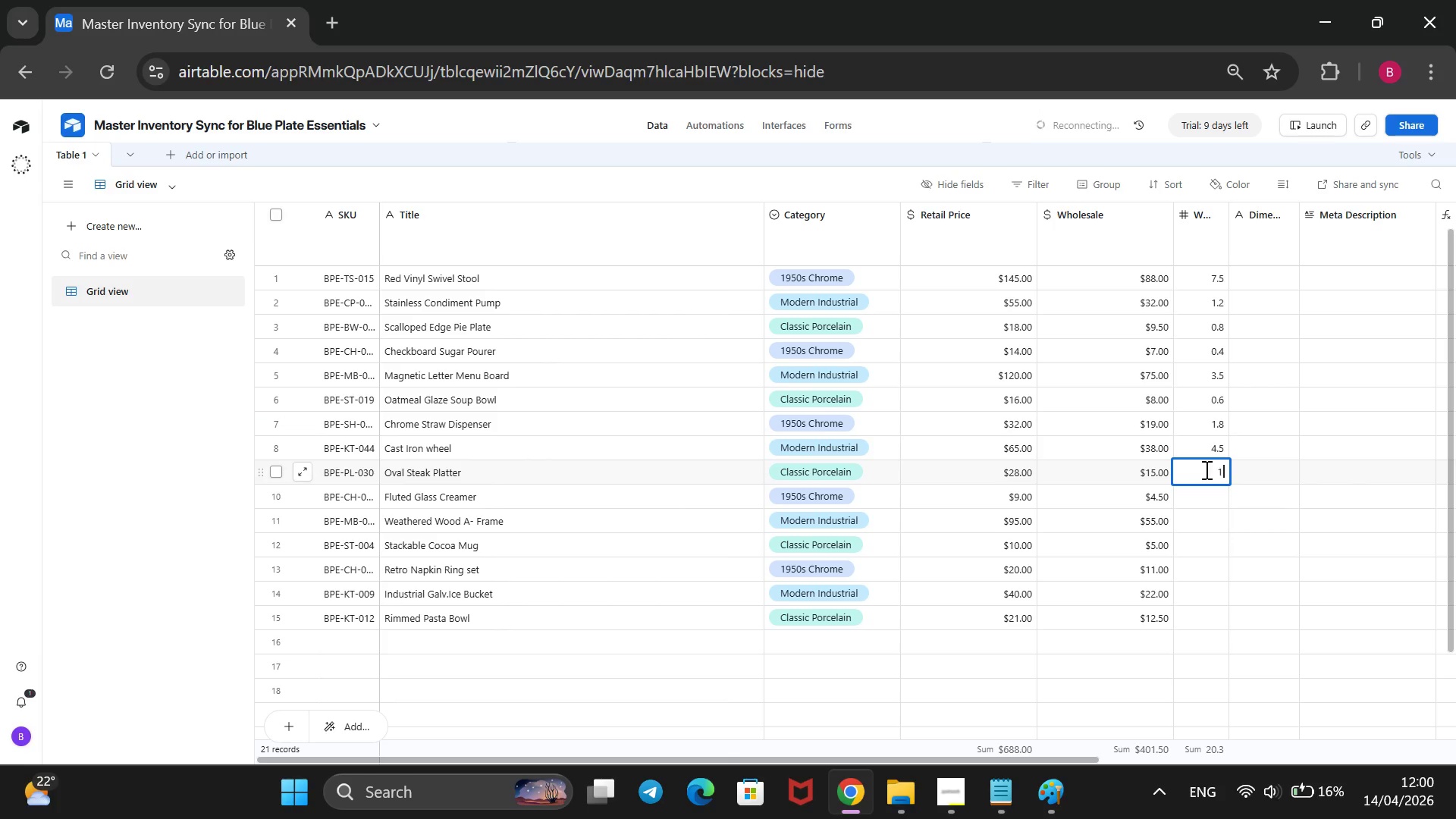 
key(1)
 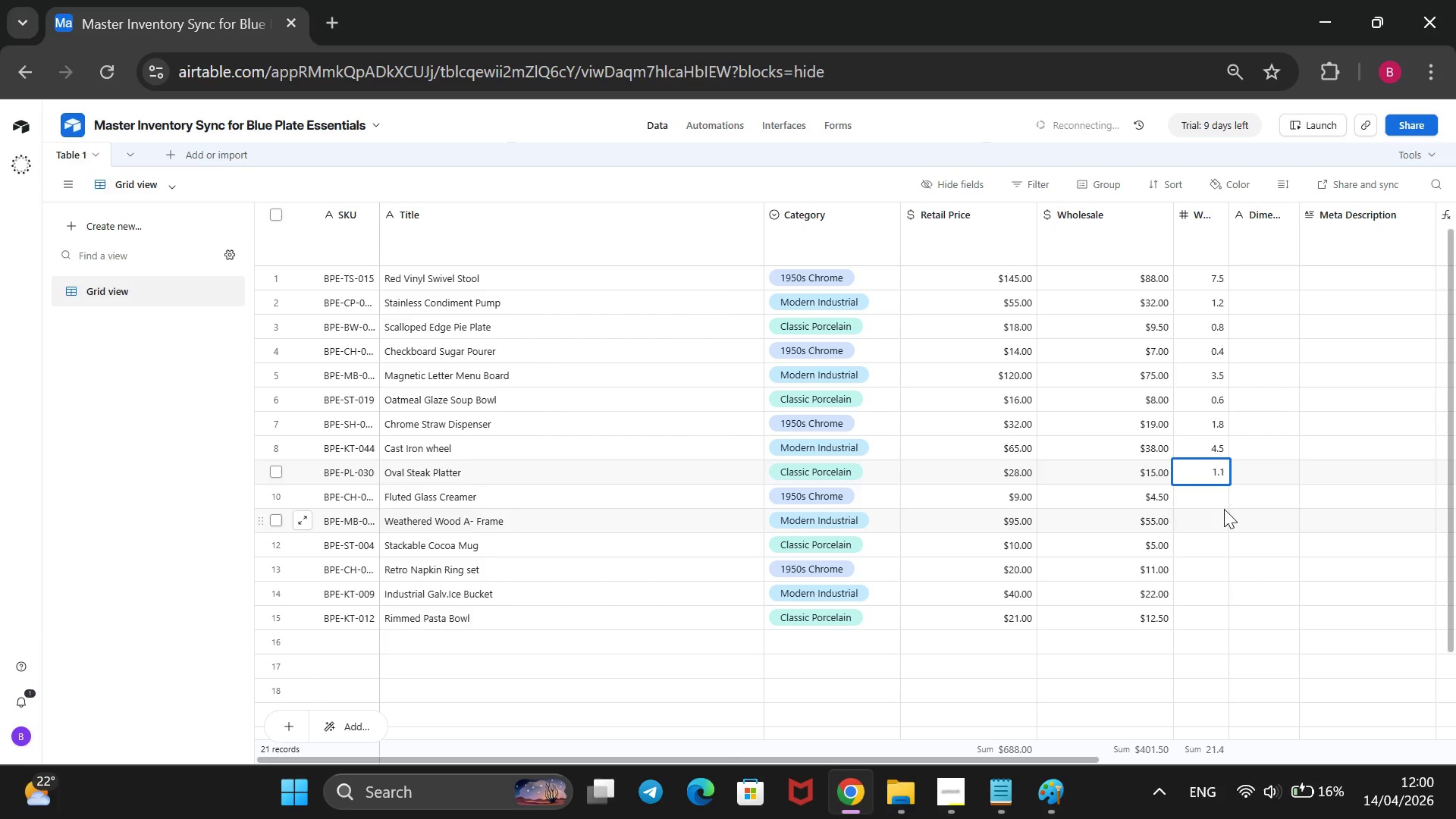 
left_click([1223, 507])
 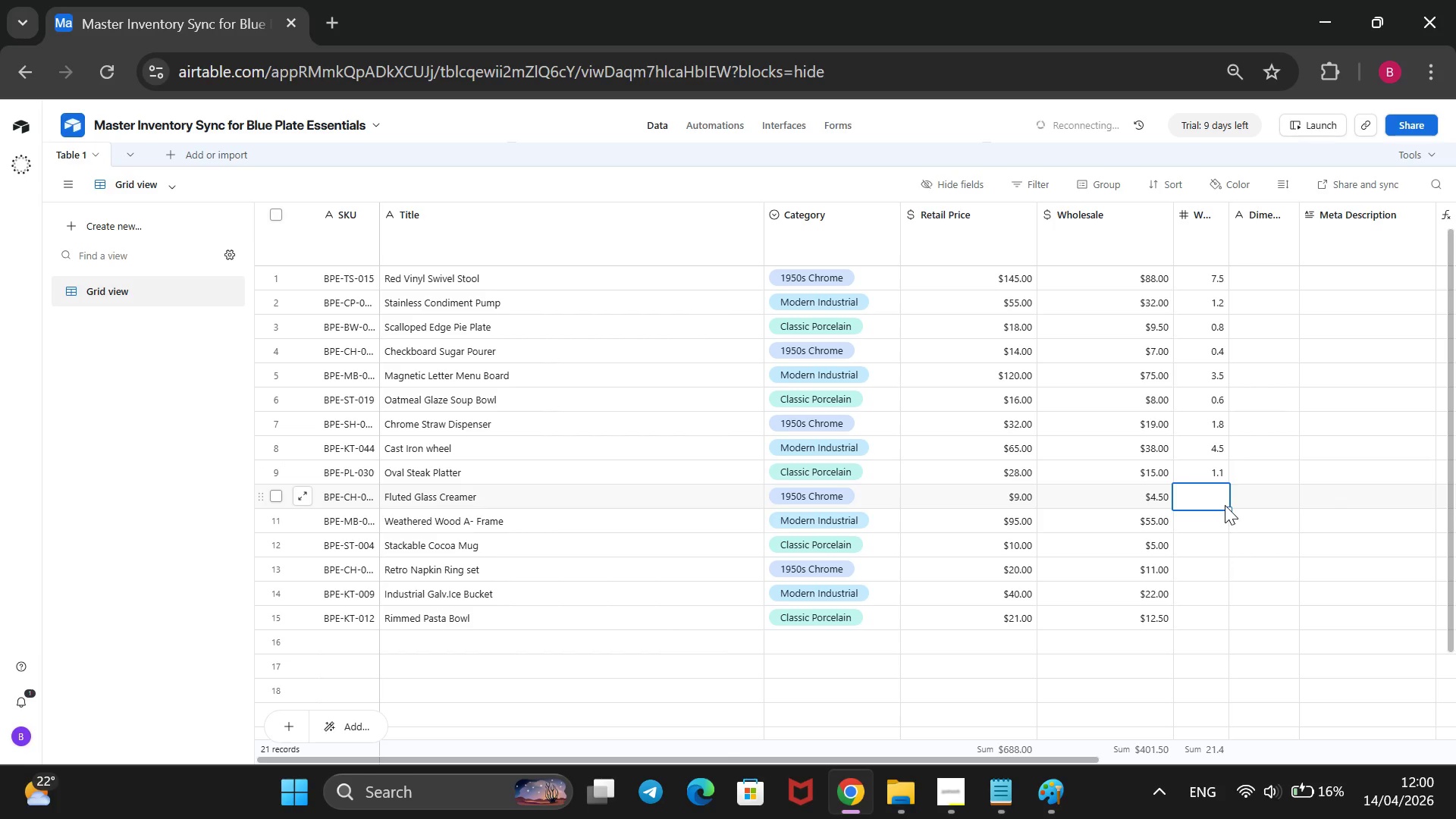 
key(0)
 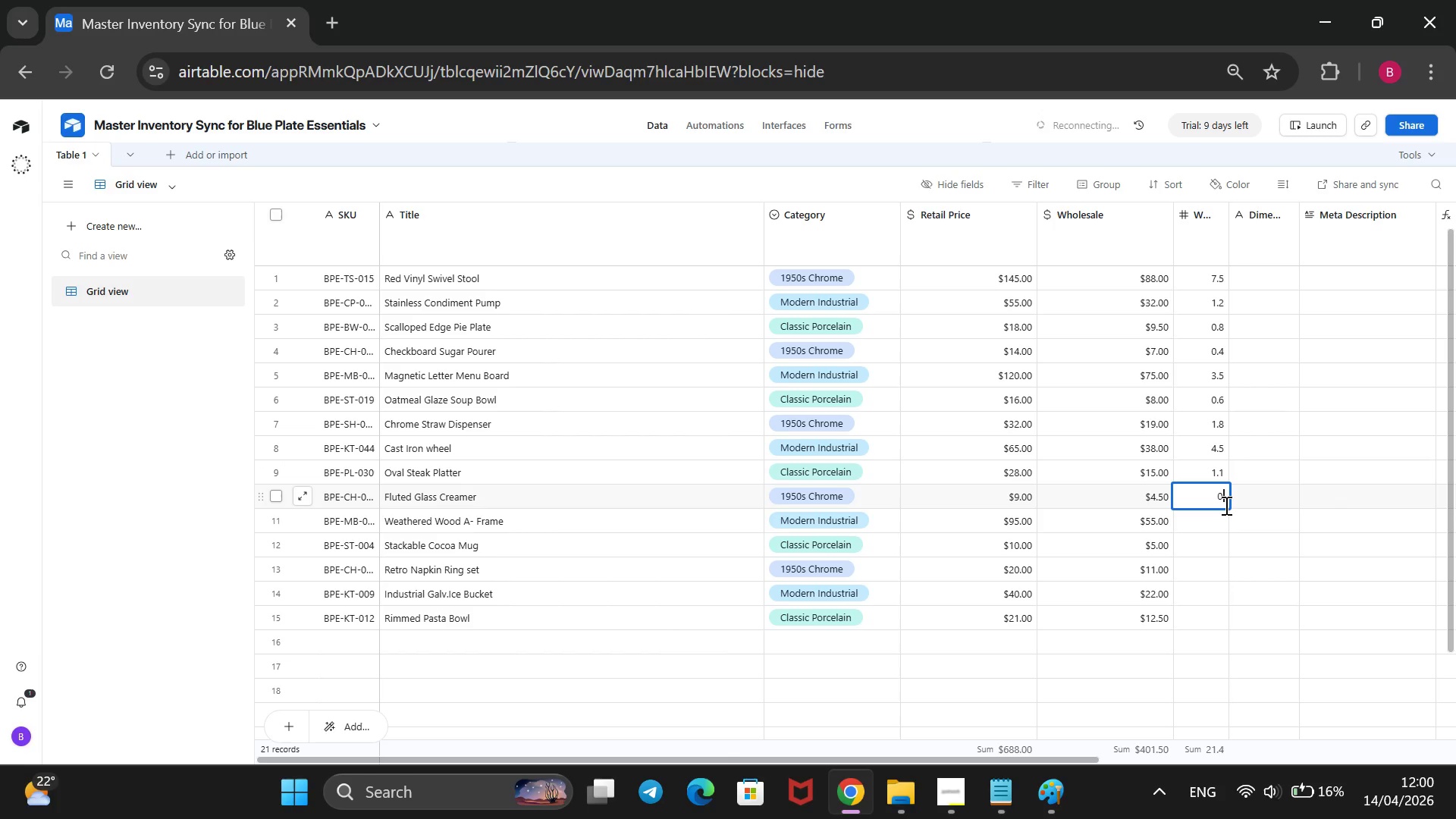 
key(Period)
 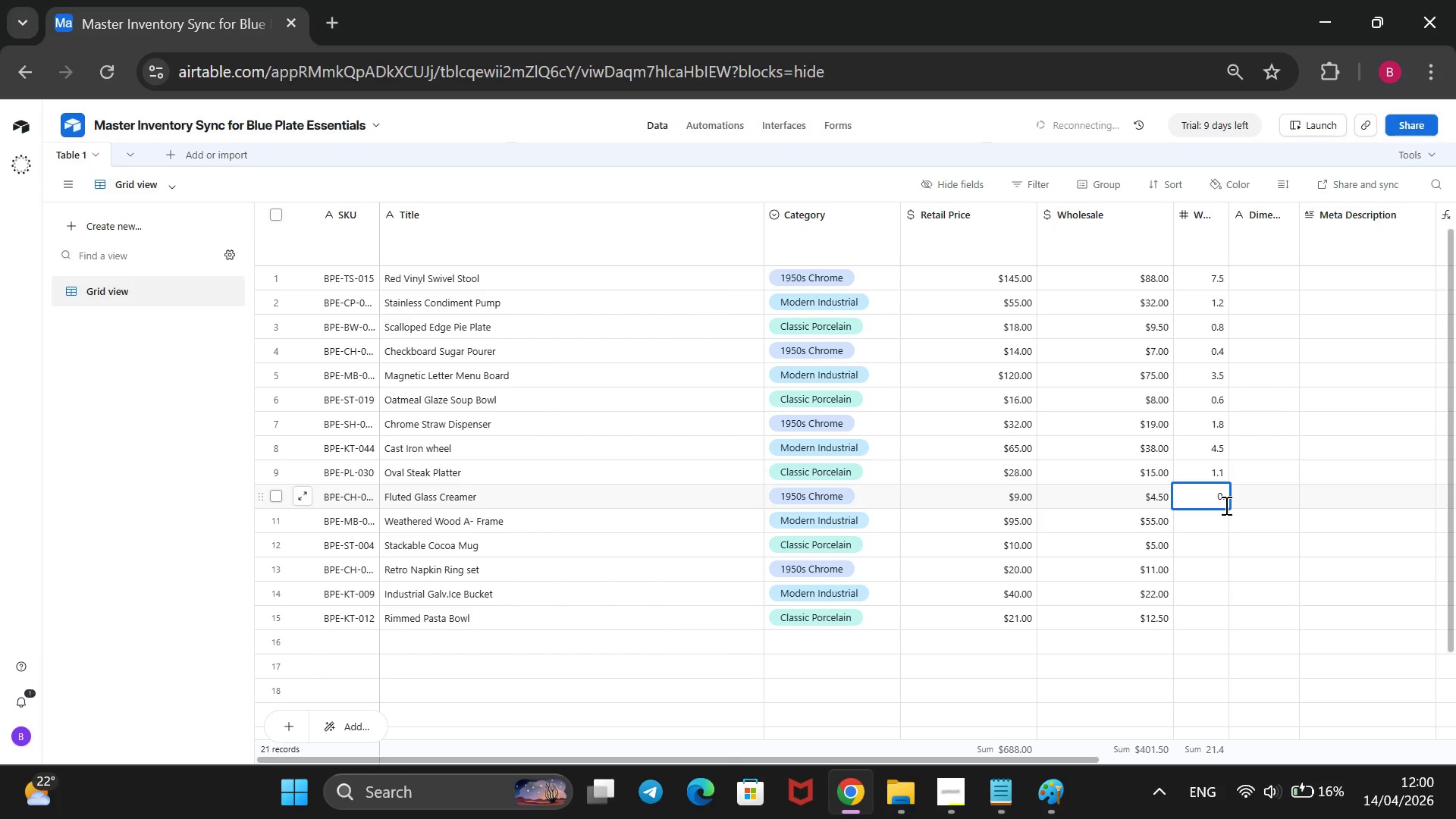 
key(3)
 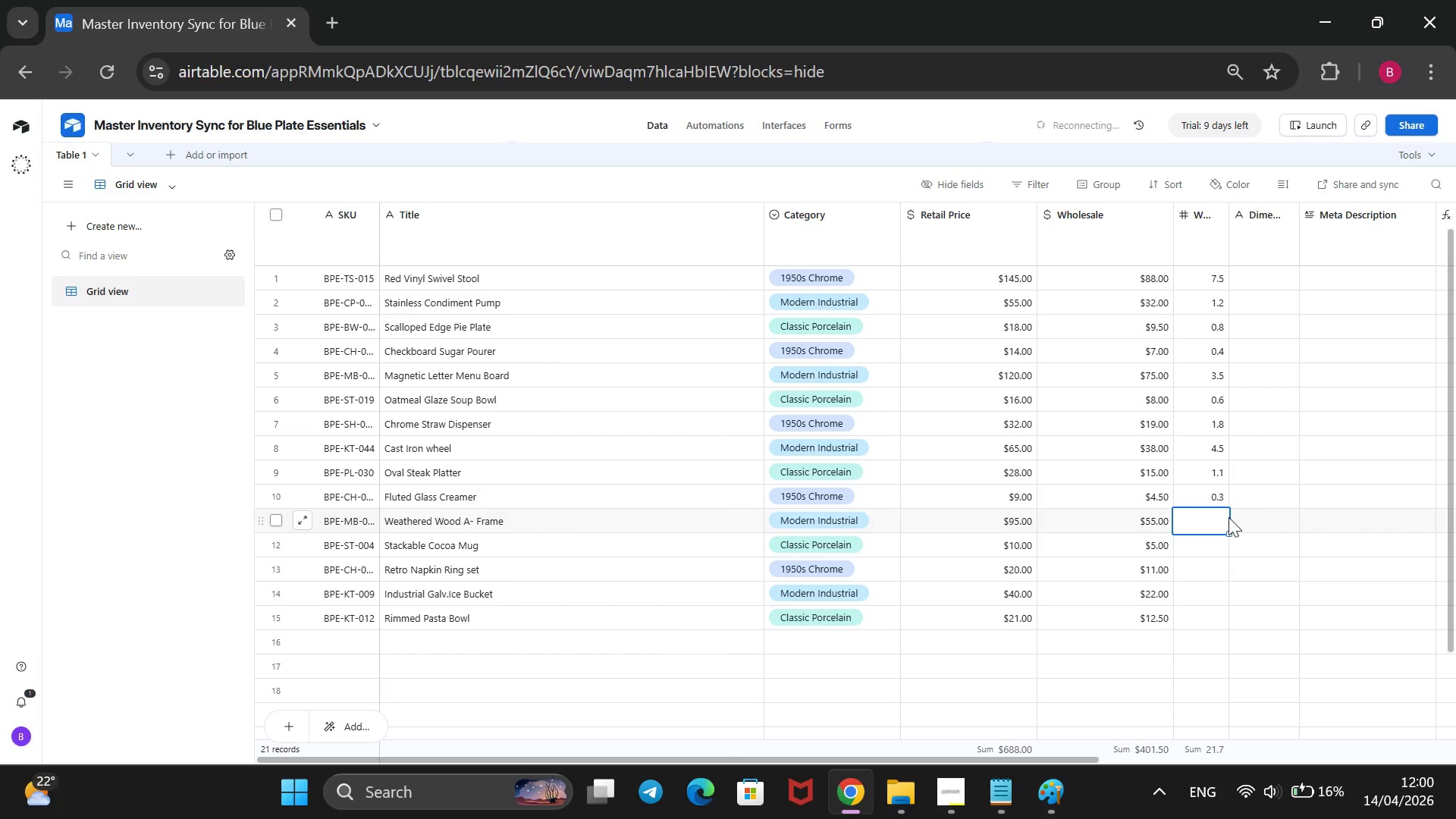 
key(6)
 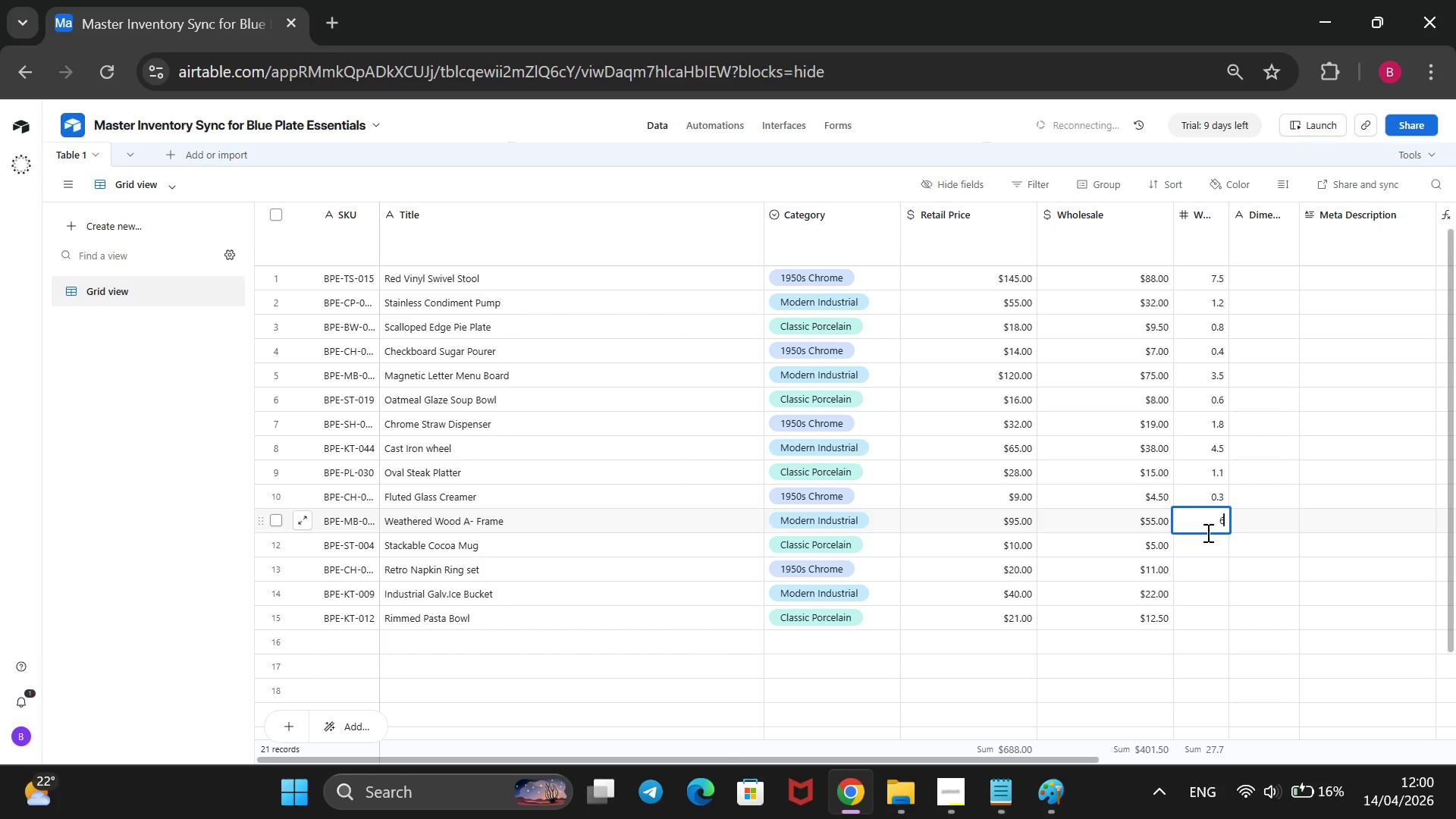 
wait(7.74)
 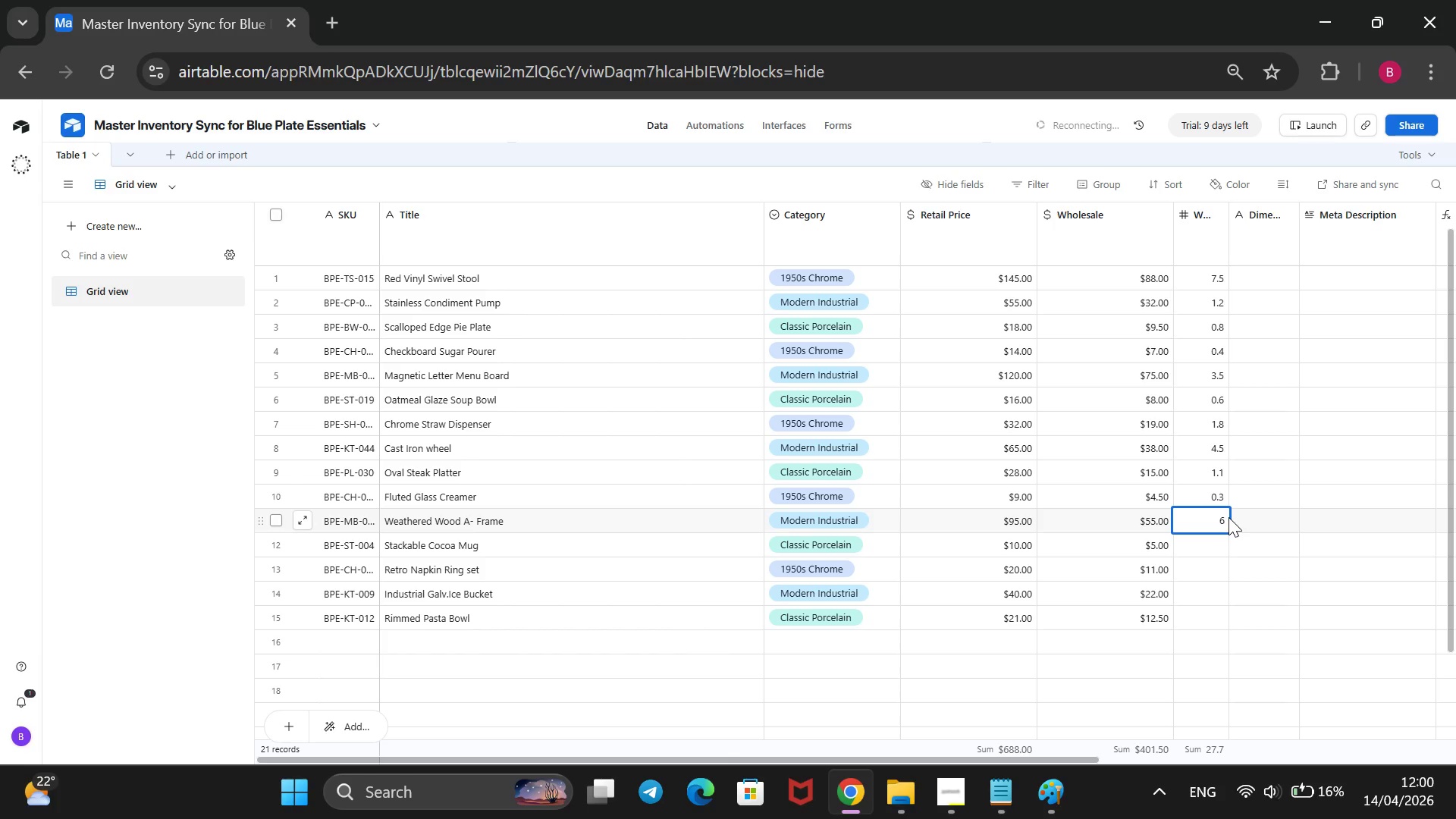 
key(0)
 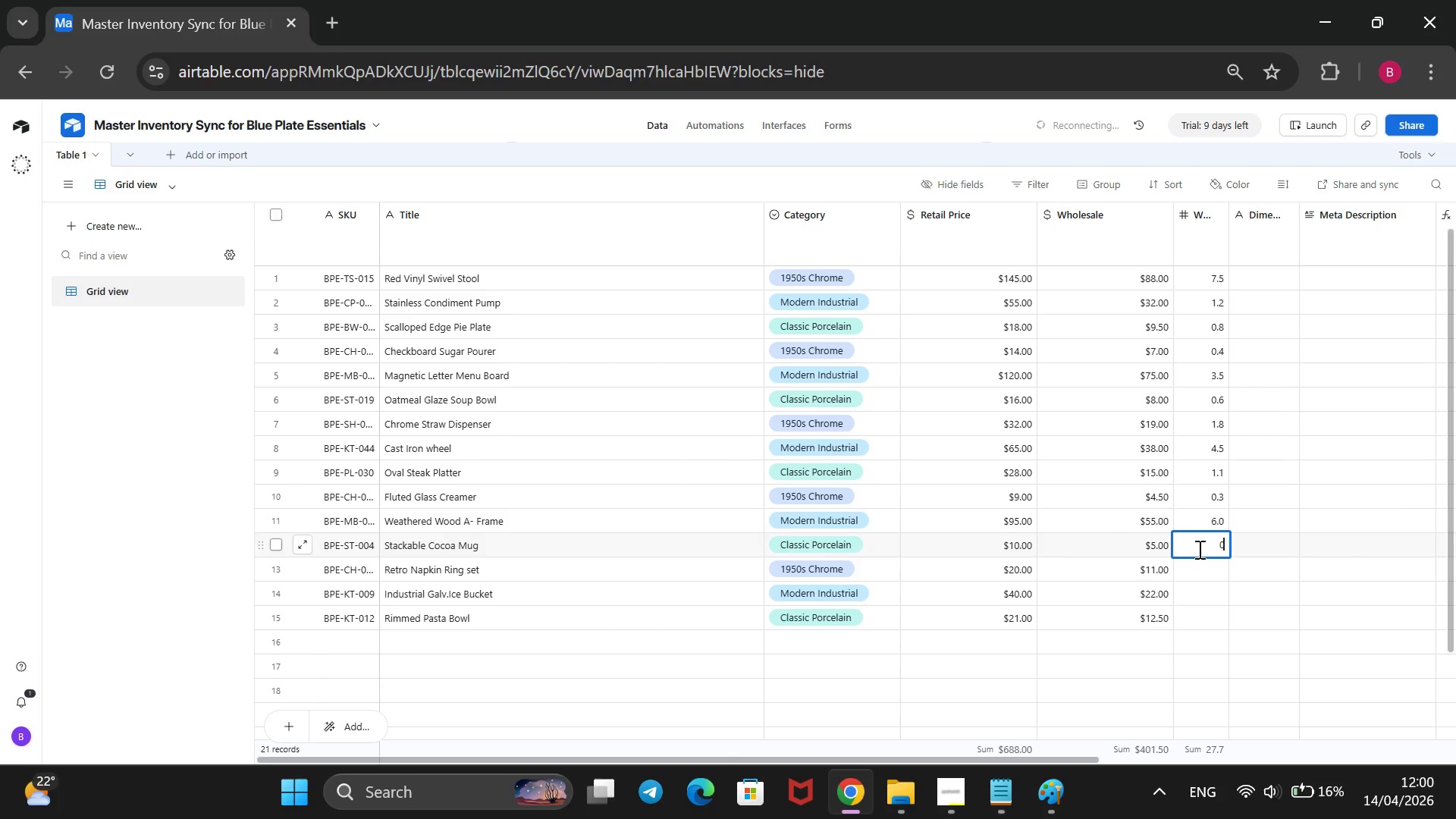 
key(Period)
 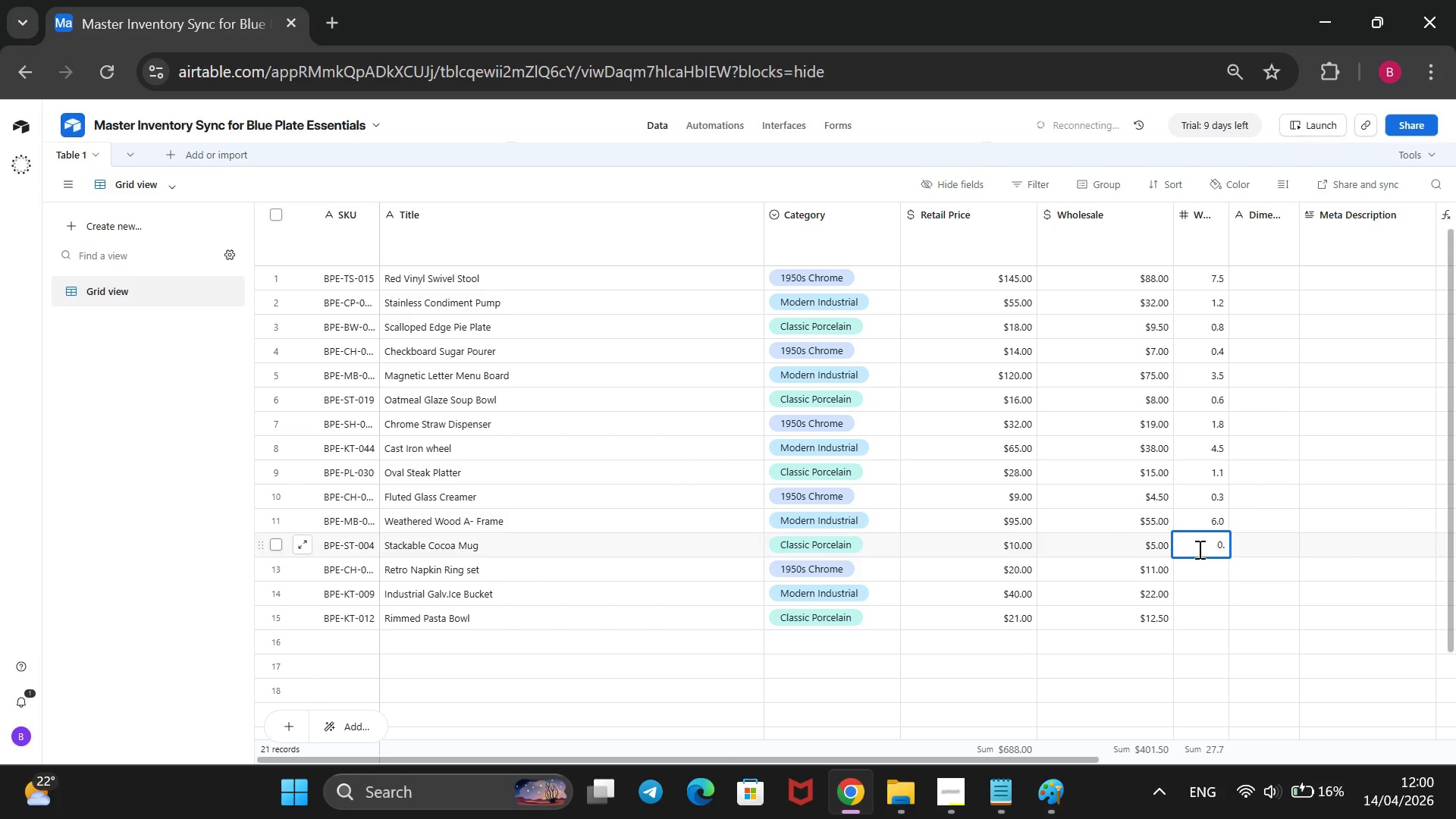 
key(5)
 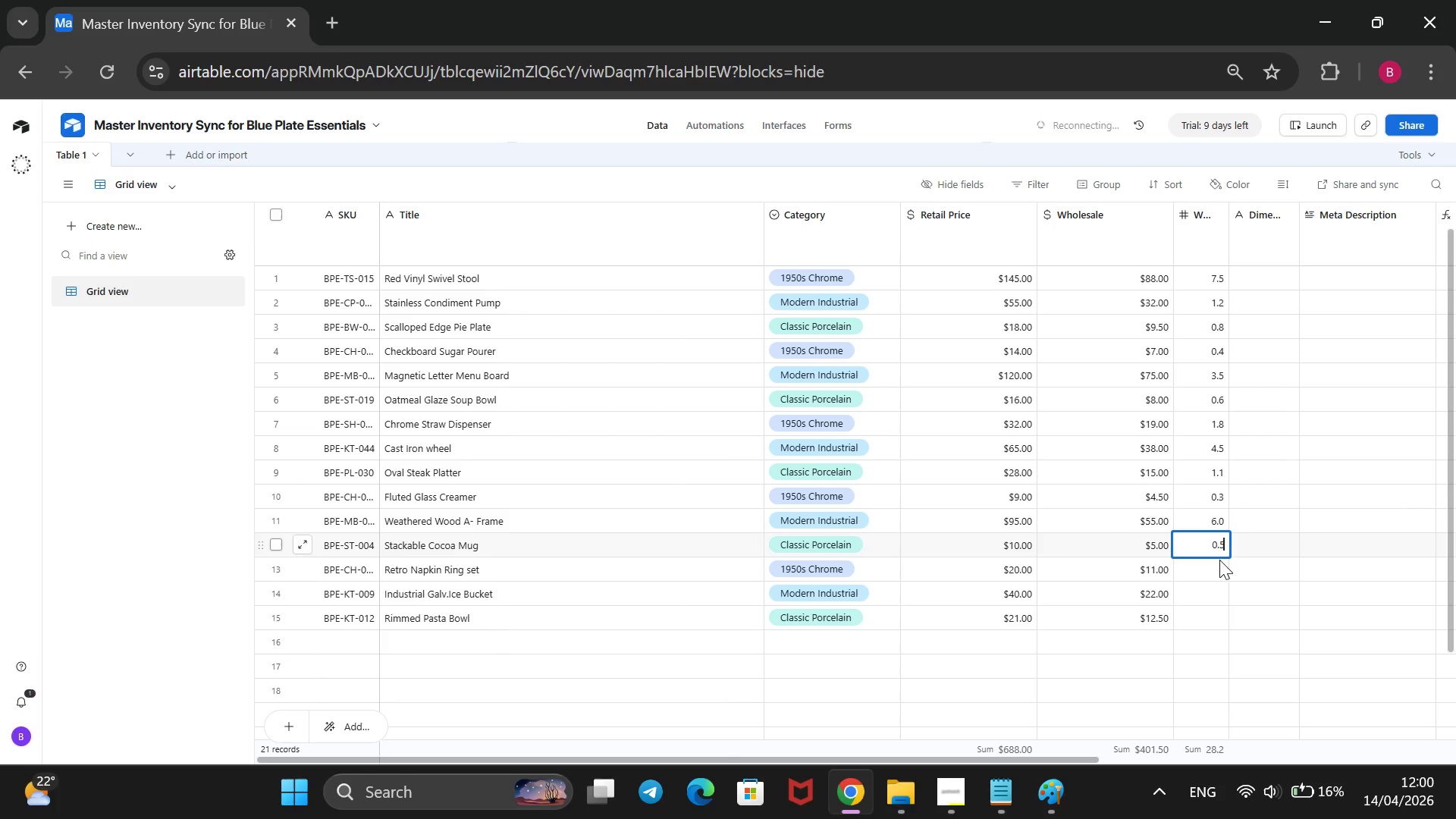 
left_click([1218, 561])
 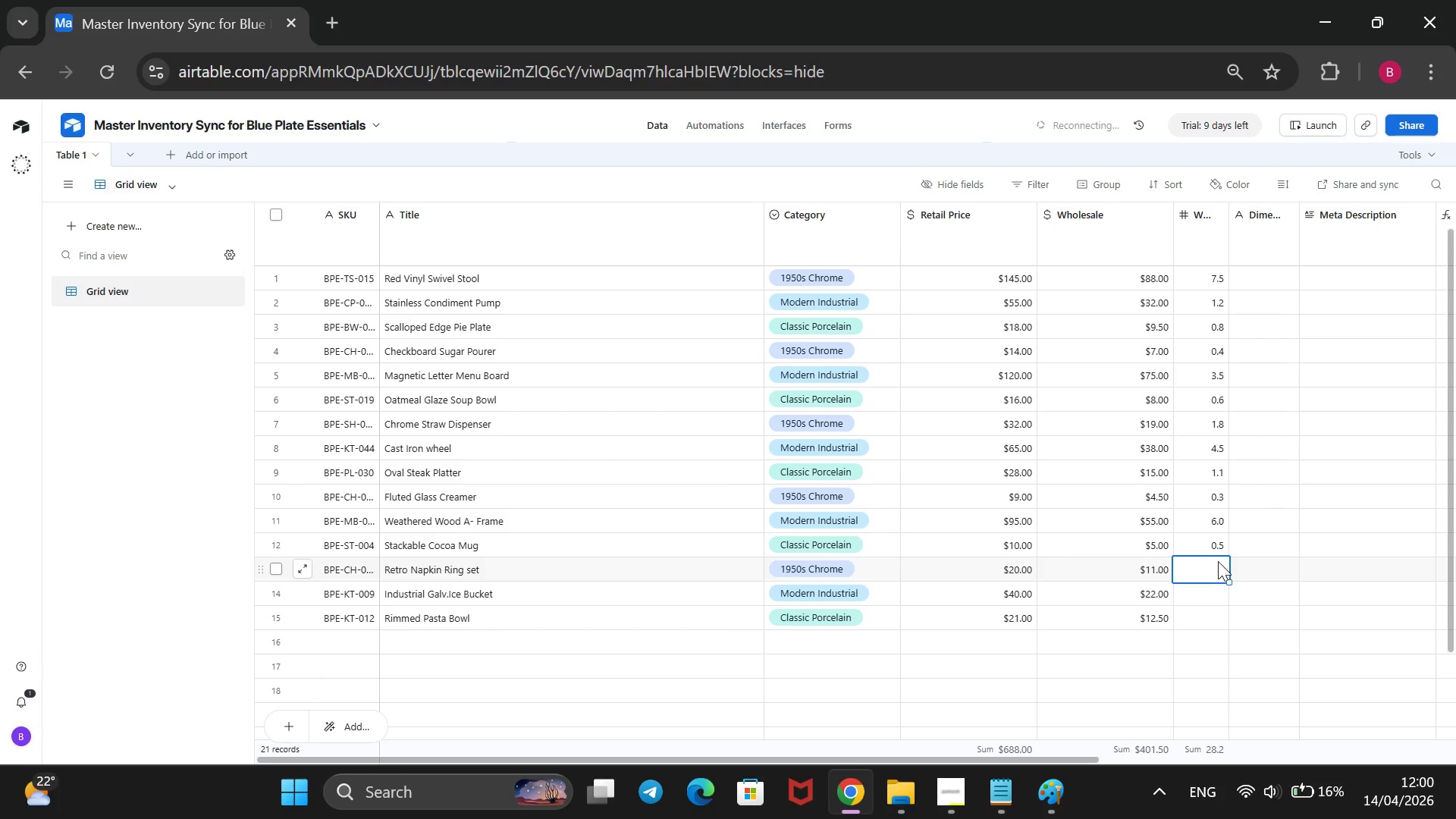 
key(0)
 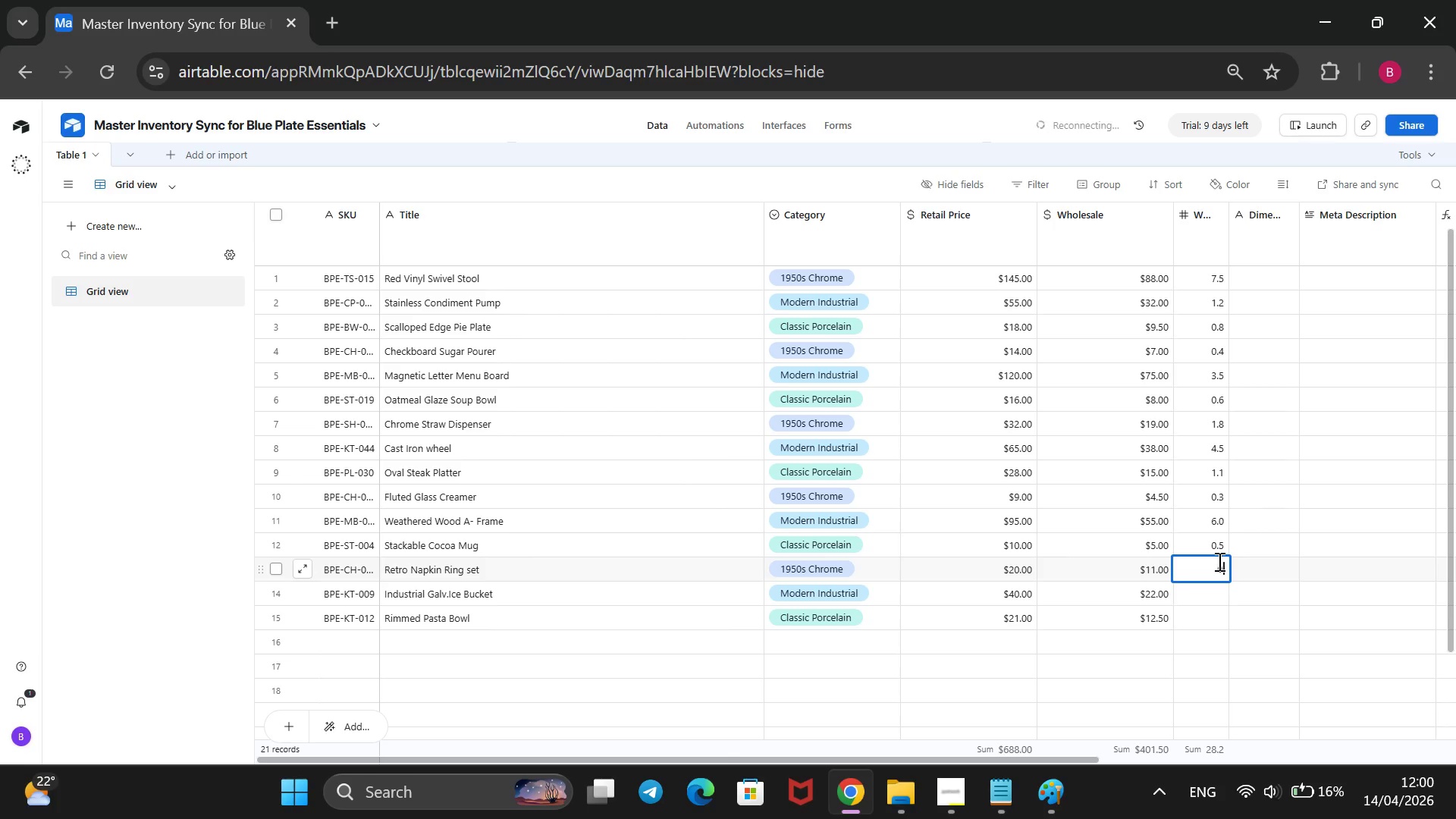 
key(Period)
 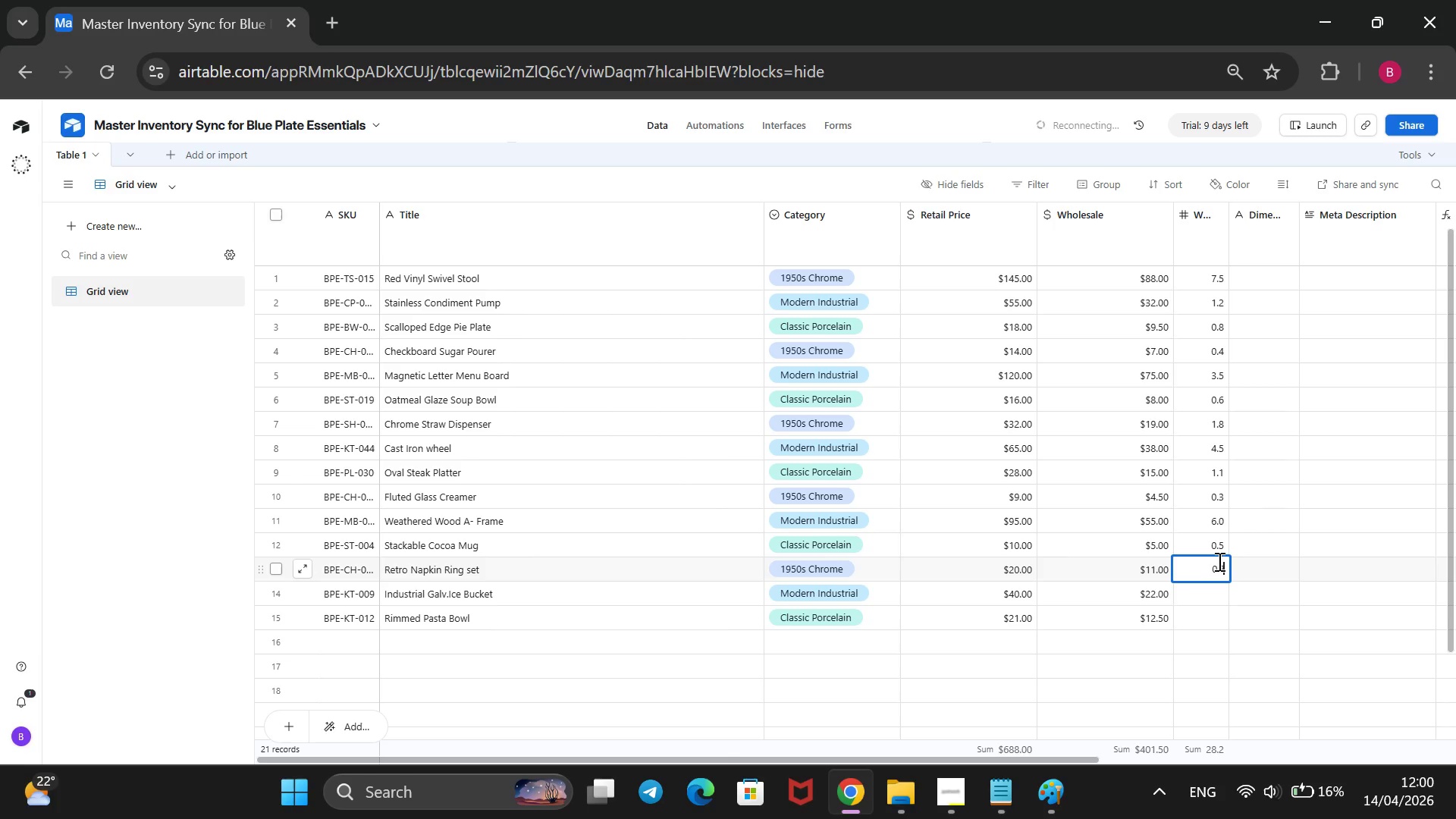 
key(7)
 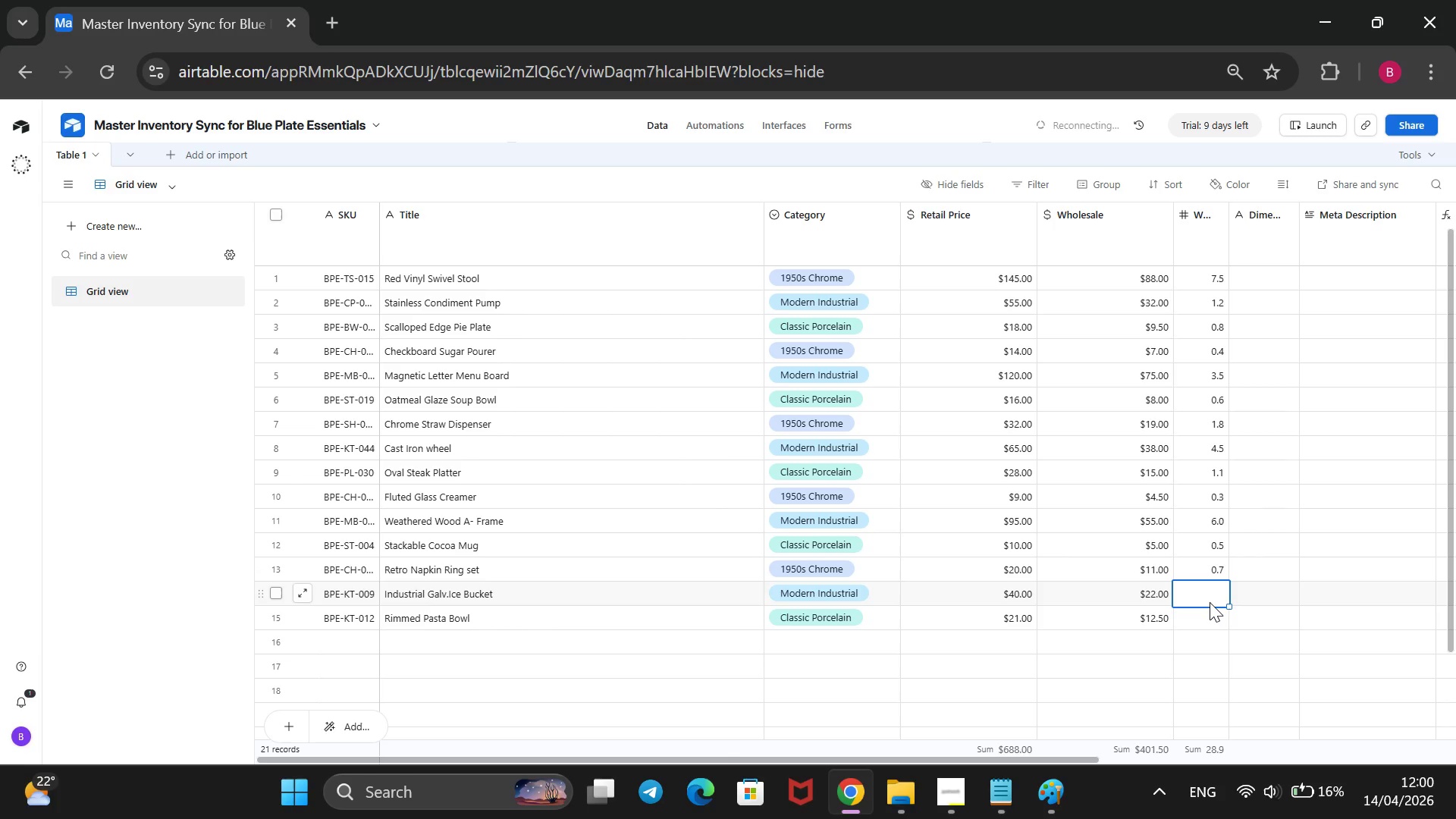 
key(1)
 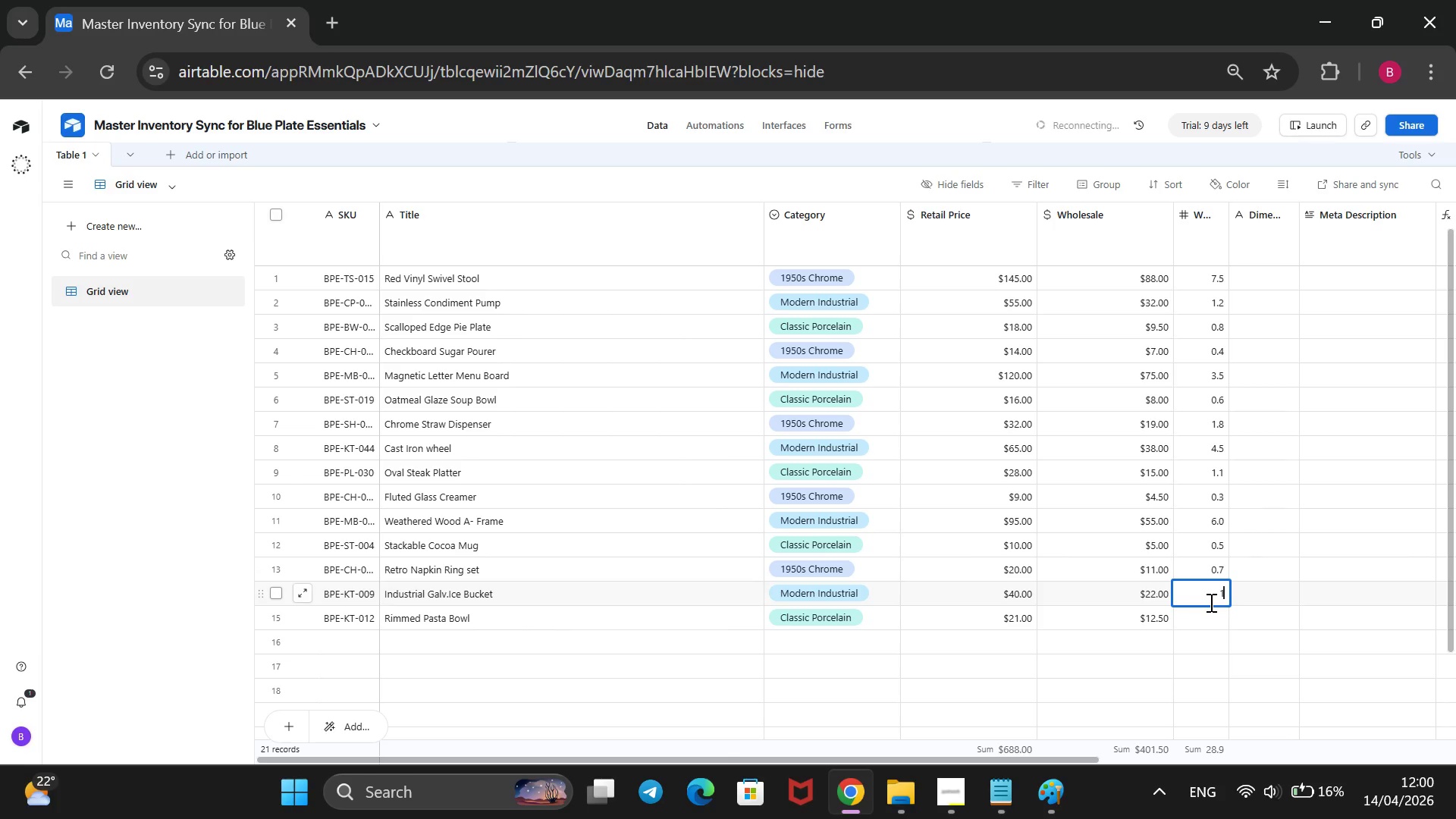 
key(Period)
 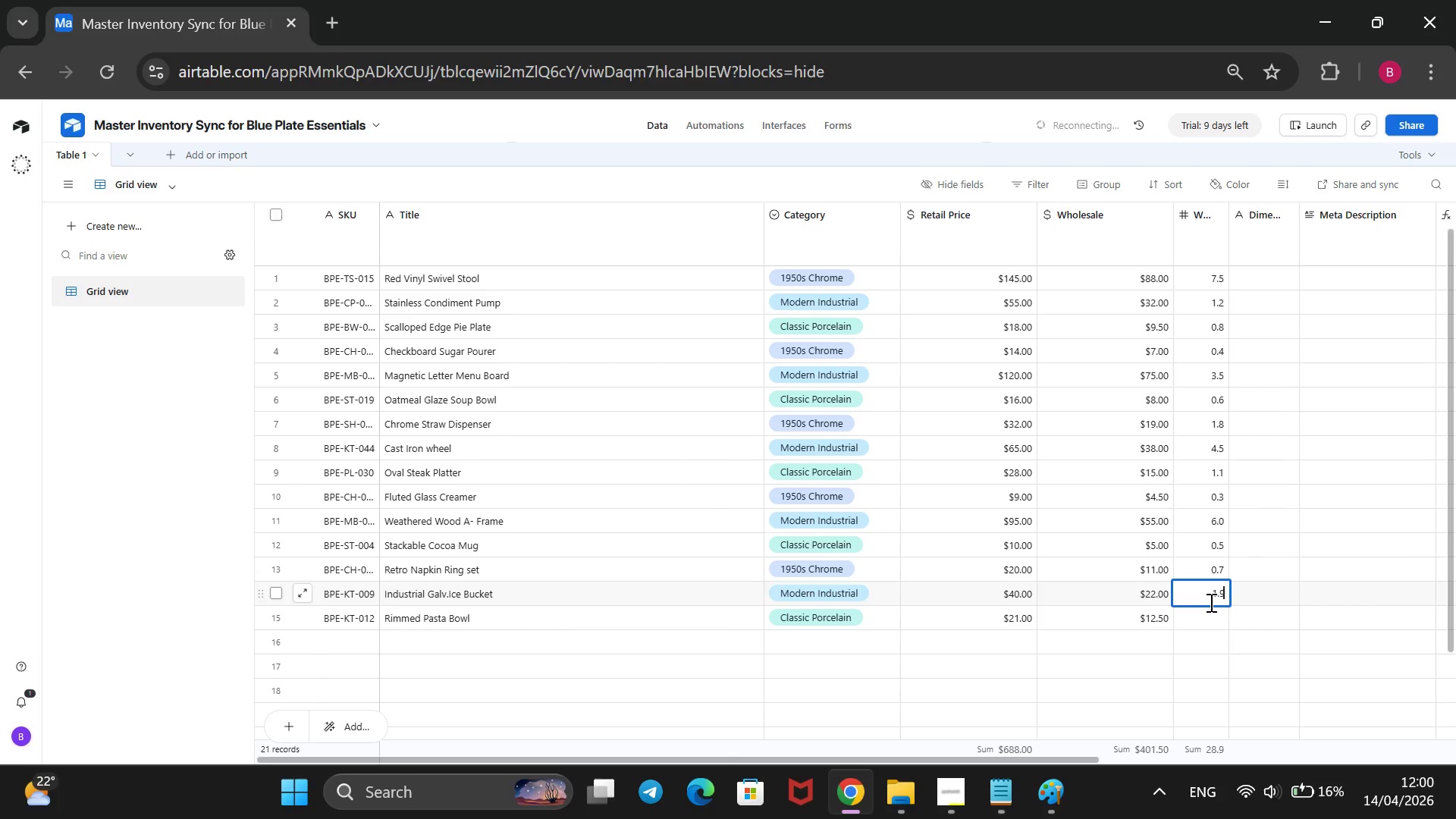 
key(9)
 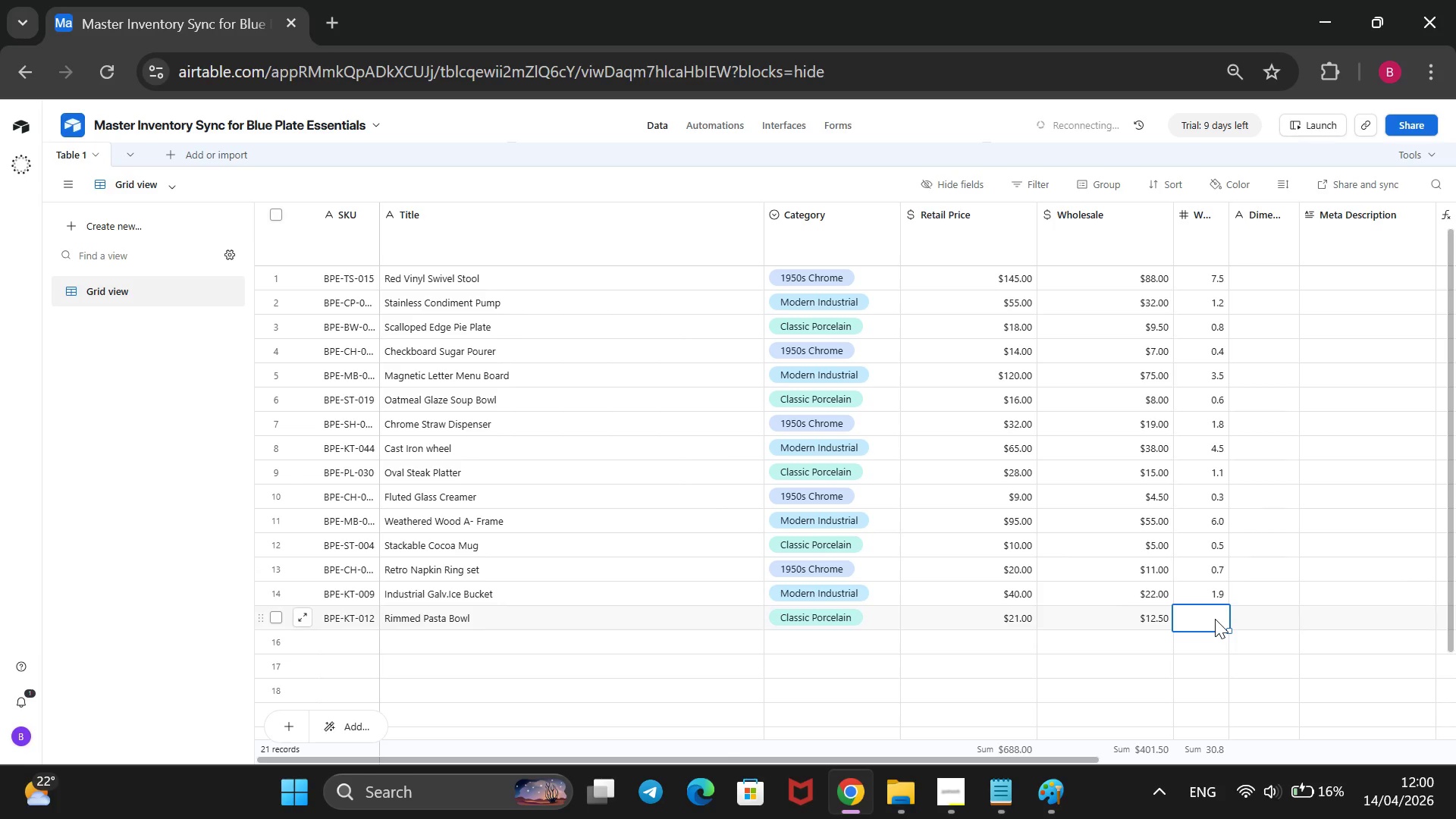 
key(0)
 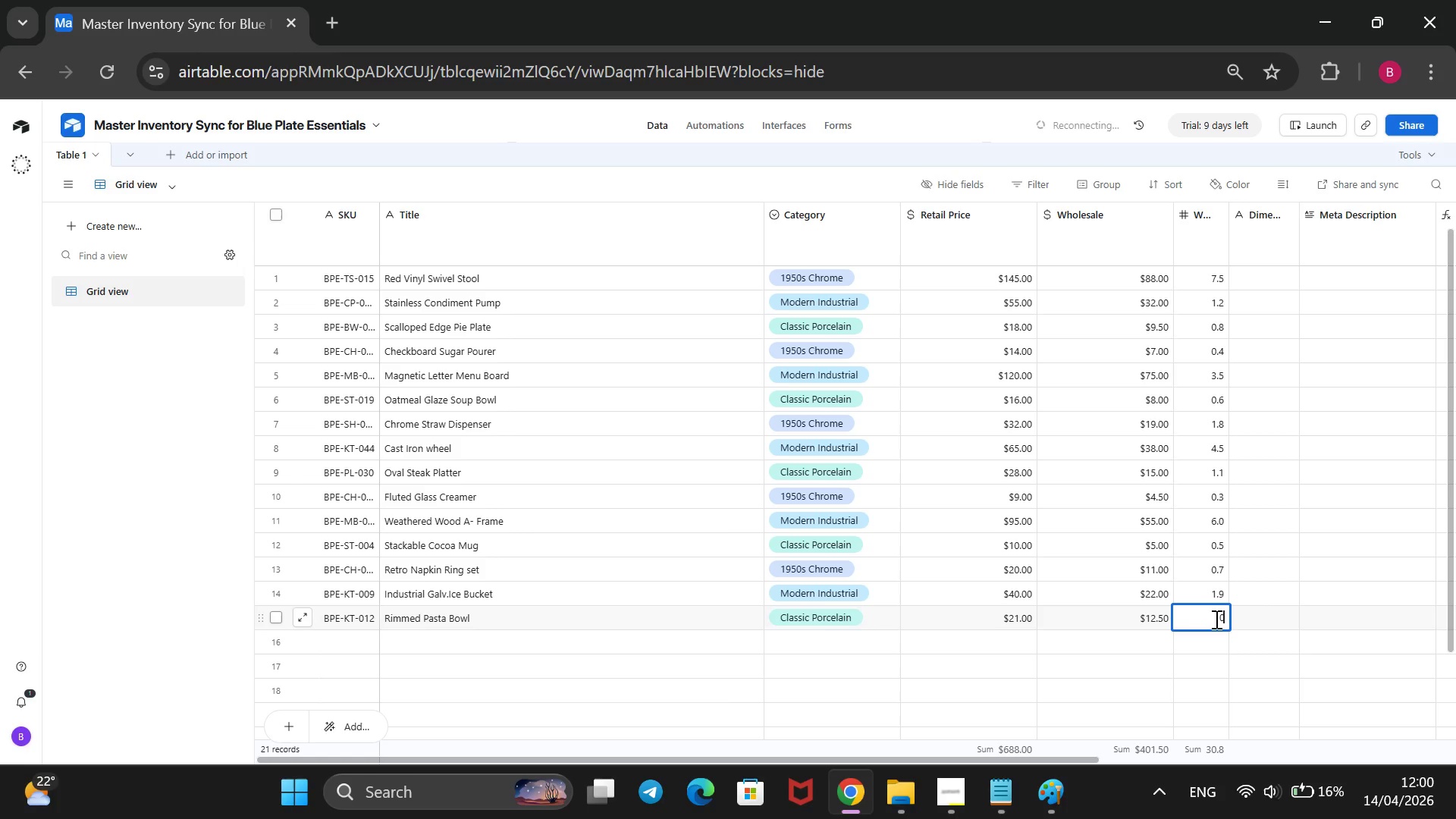 
key(Period)
 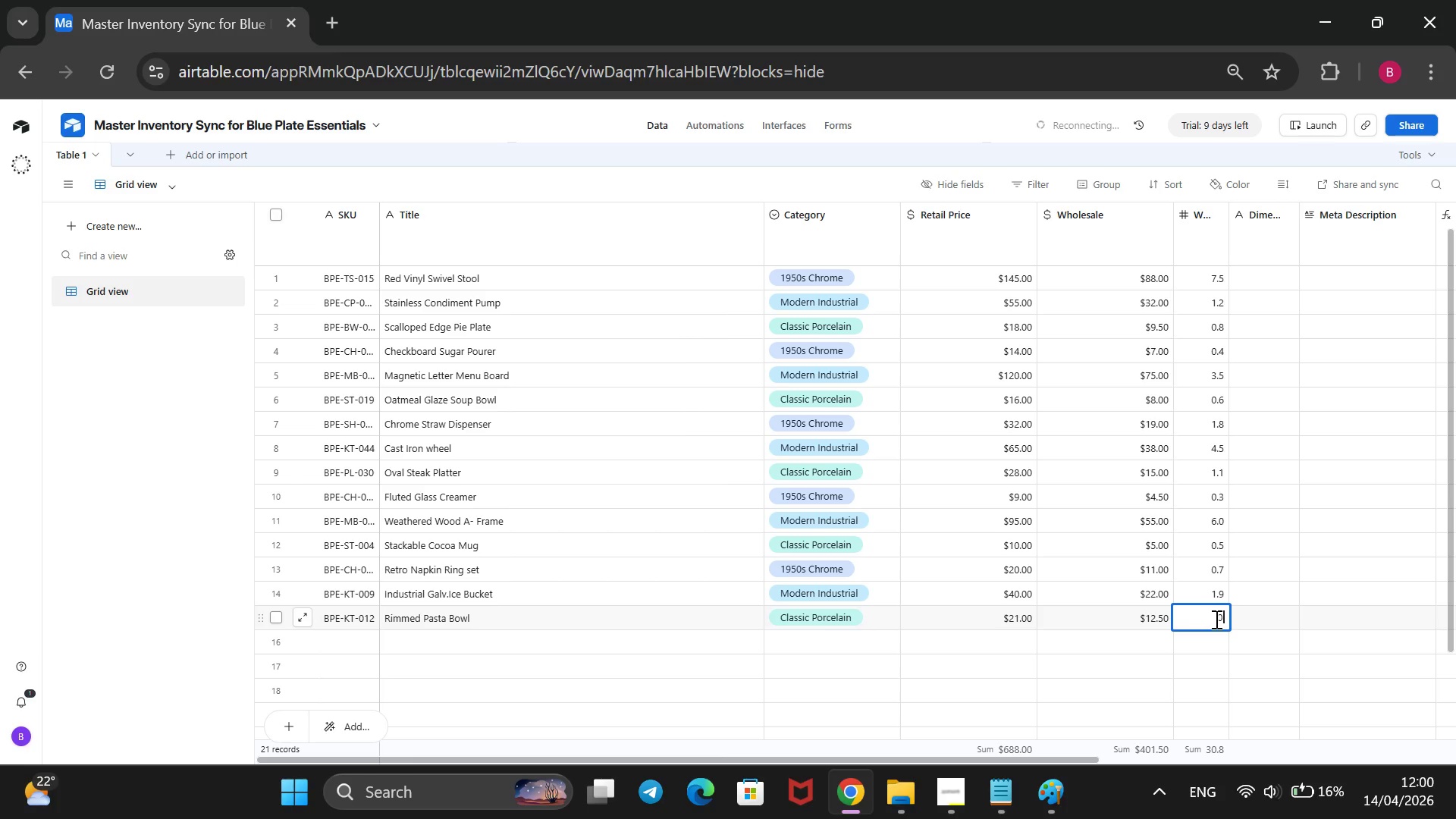 
key(9)
 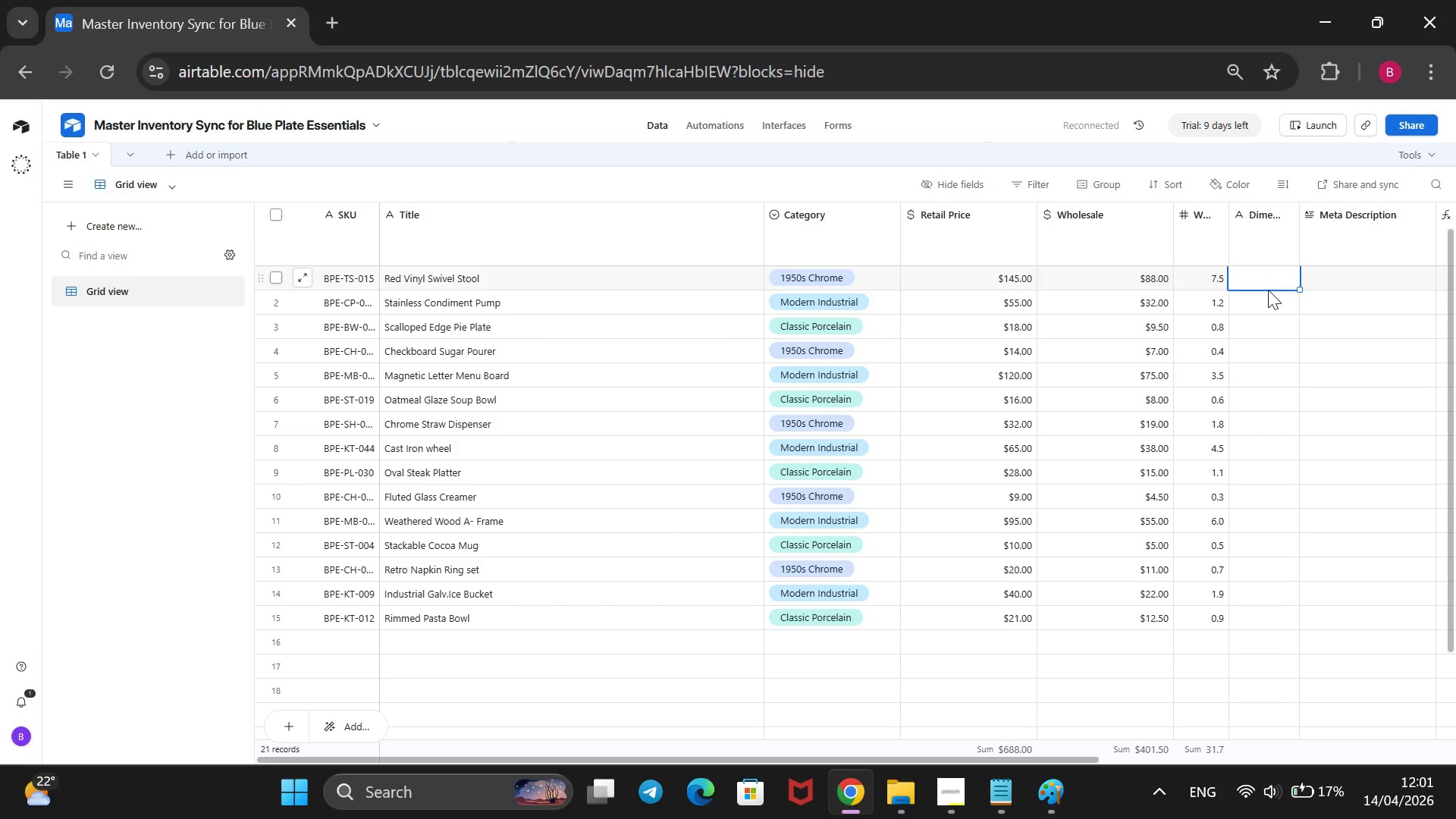 
wait(25.61)
 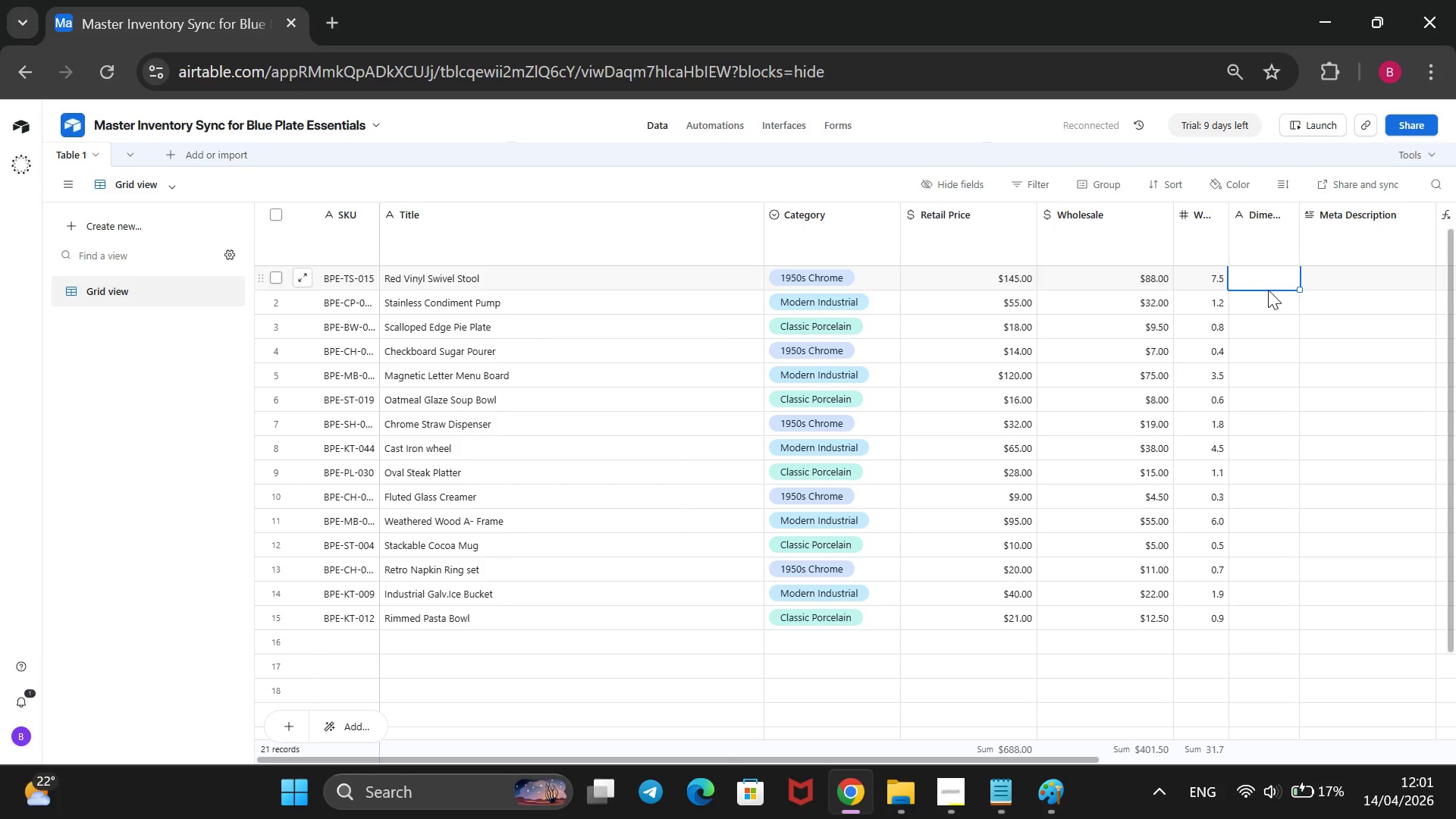 
left_click([1281, 278])
 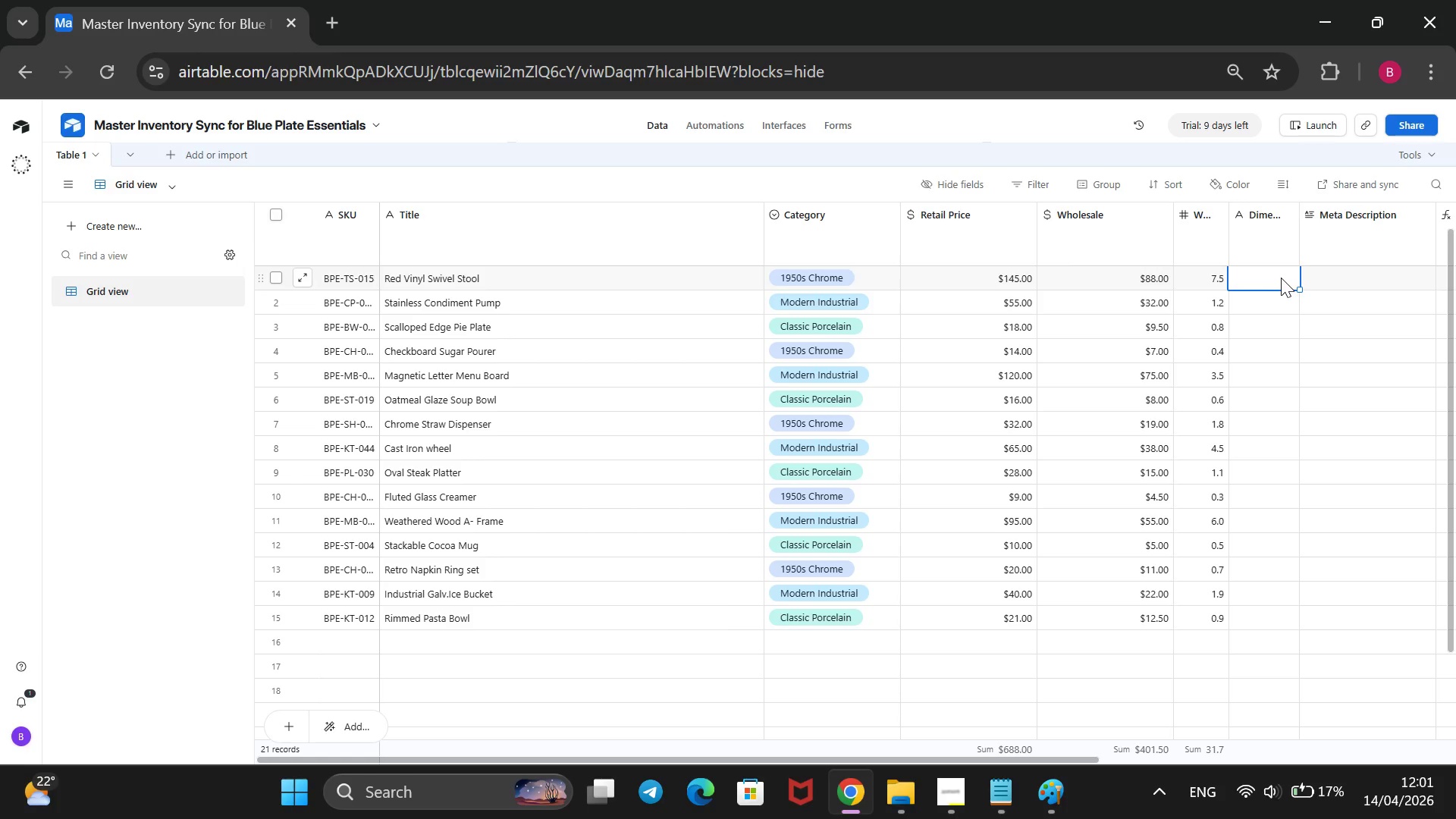 
type(16)
 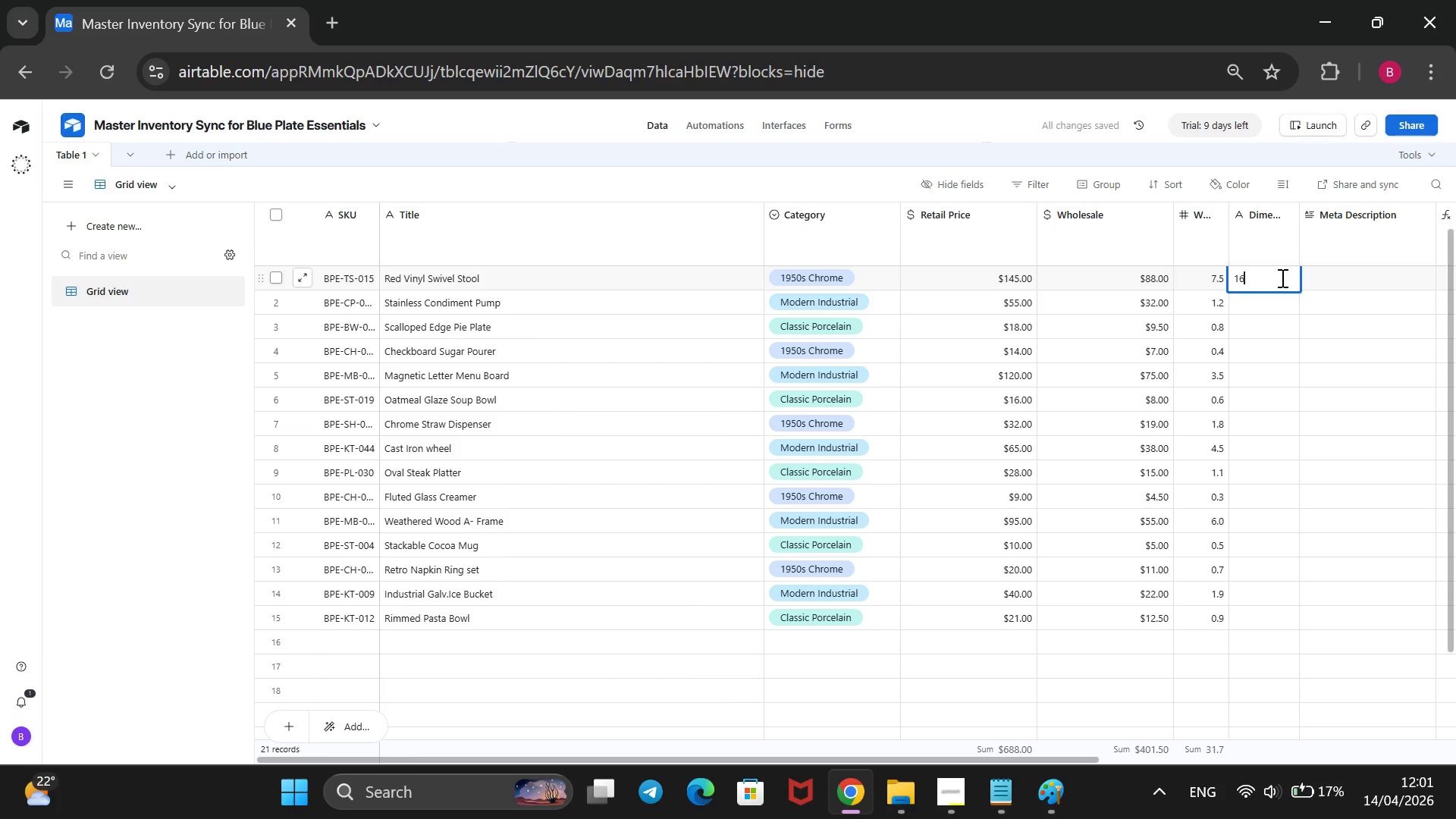 
wait(10.33)
 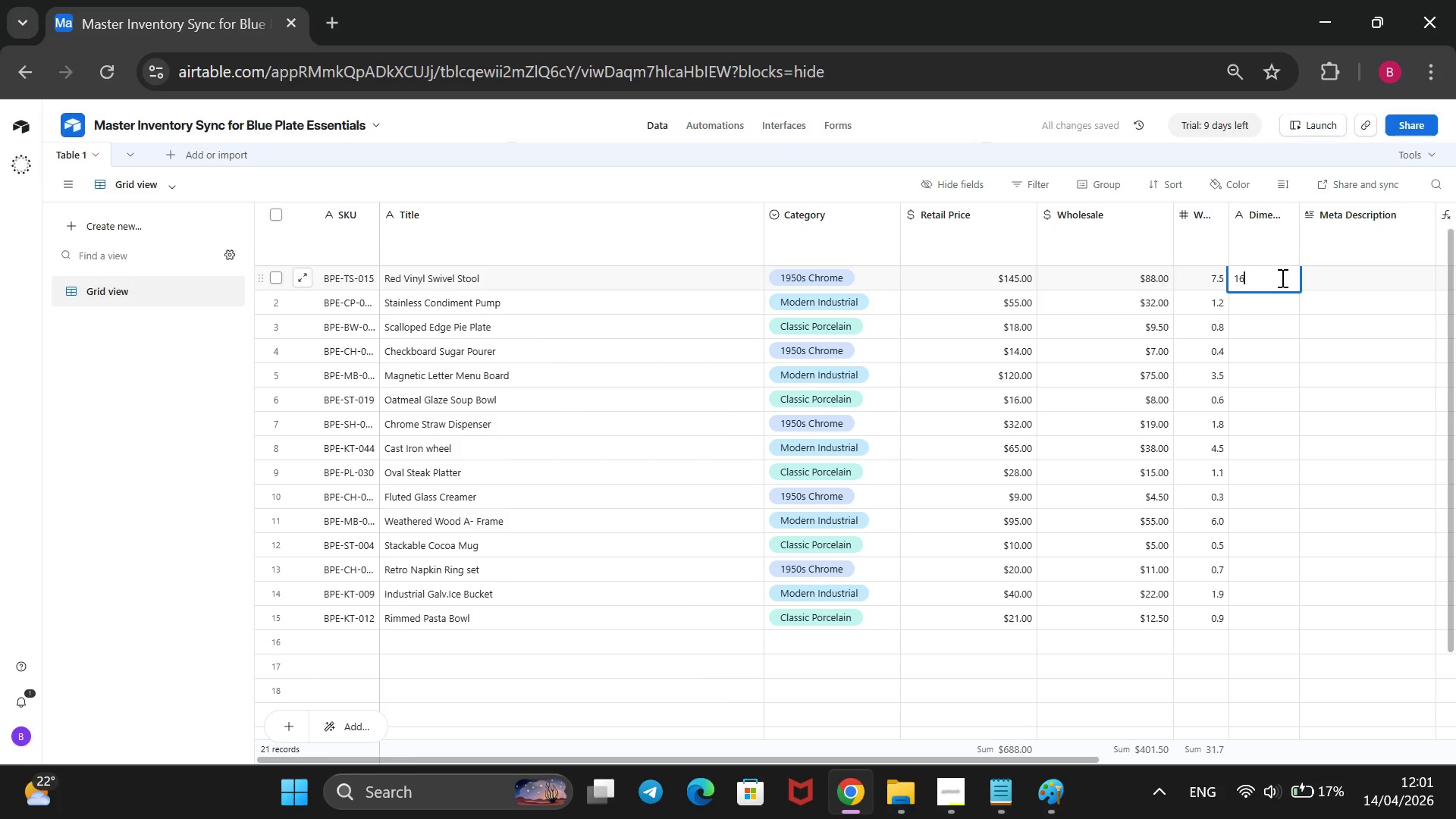 
type(X16X30 in)
 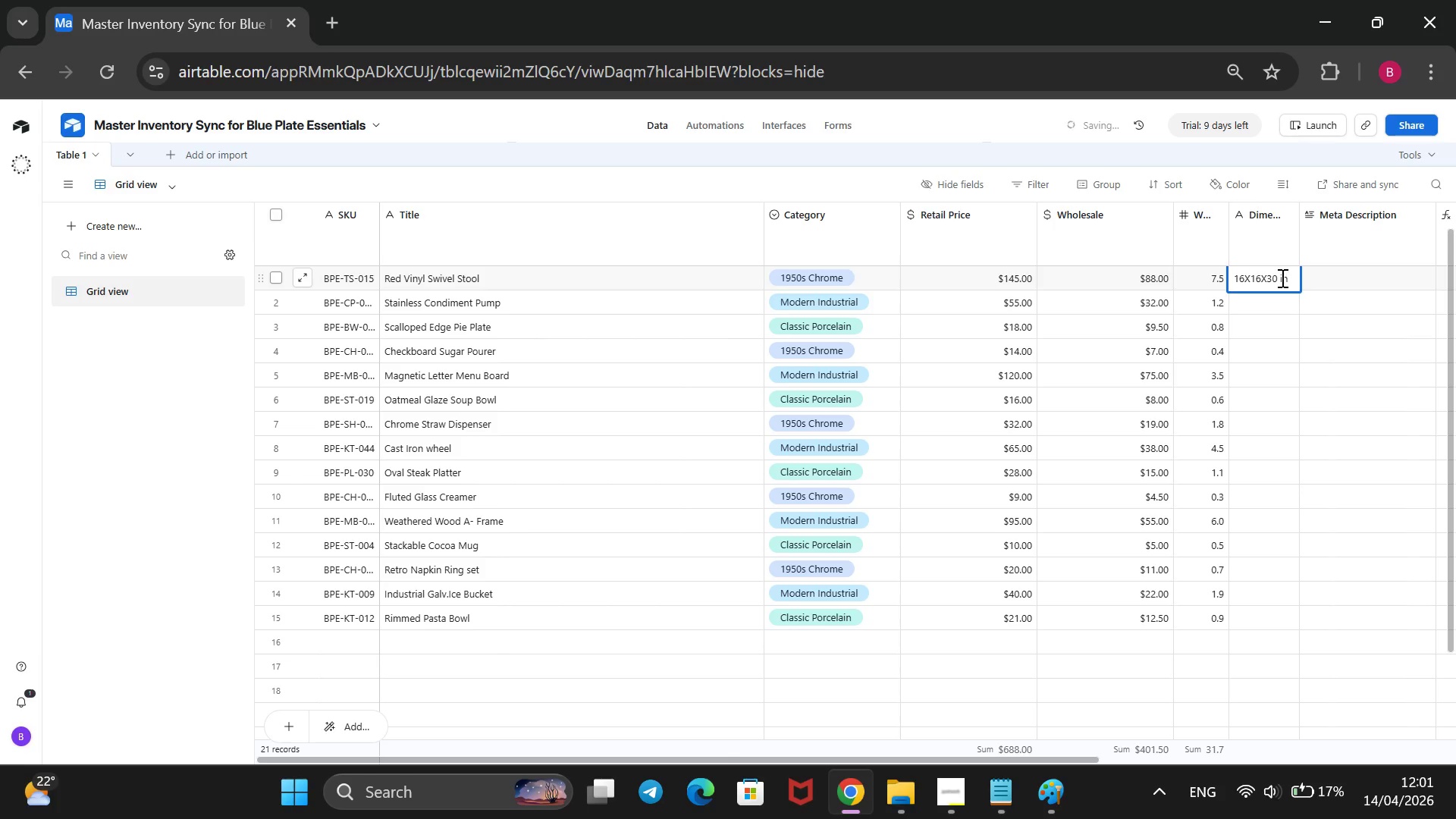 
left_click([1253, 303])
 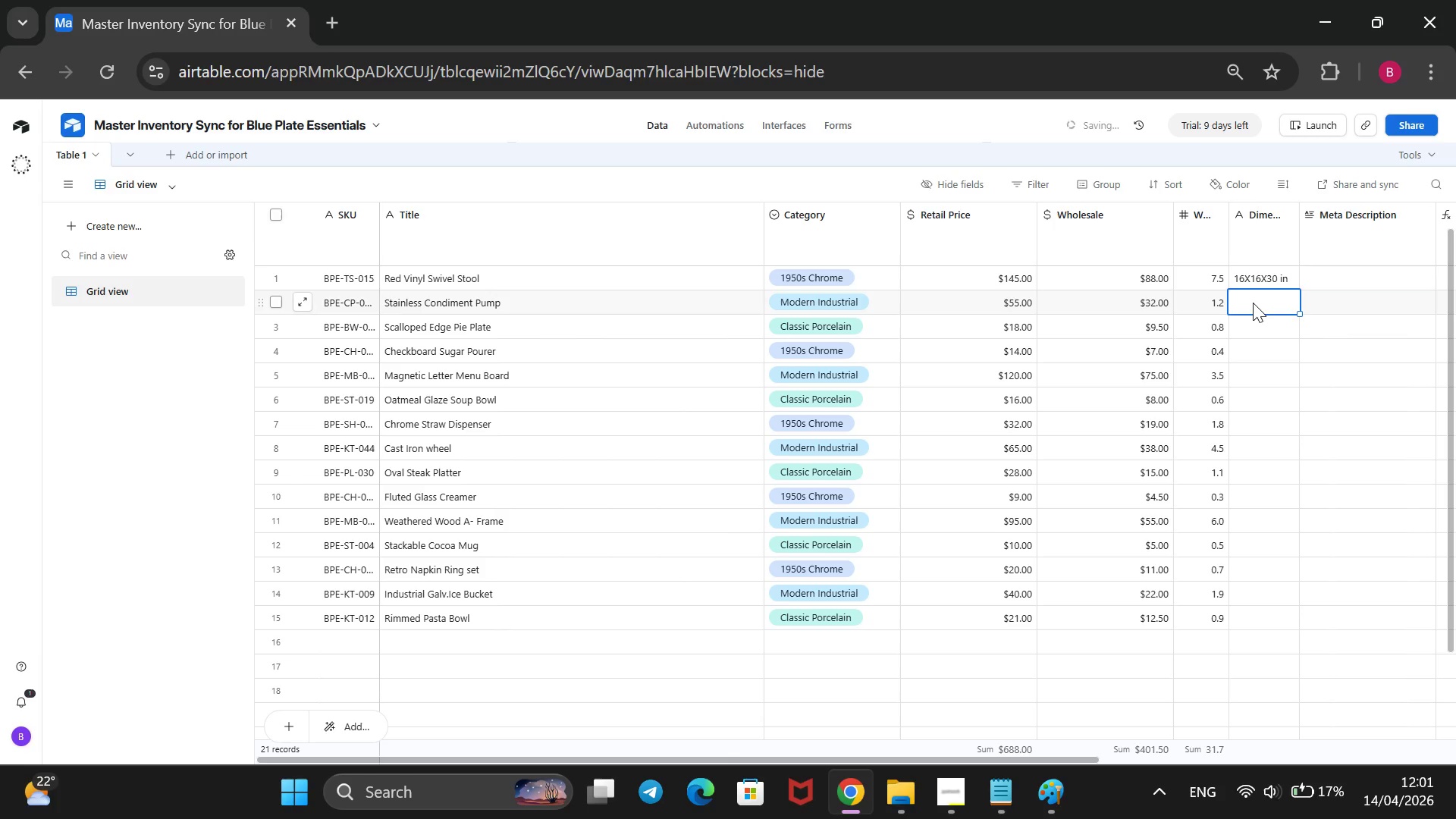 
type(4x4x14 in)
 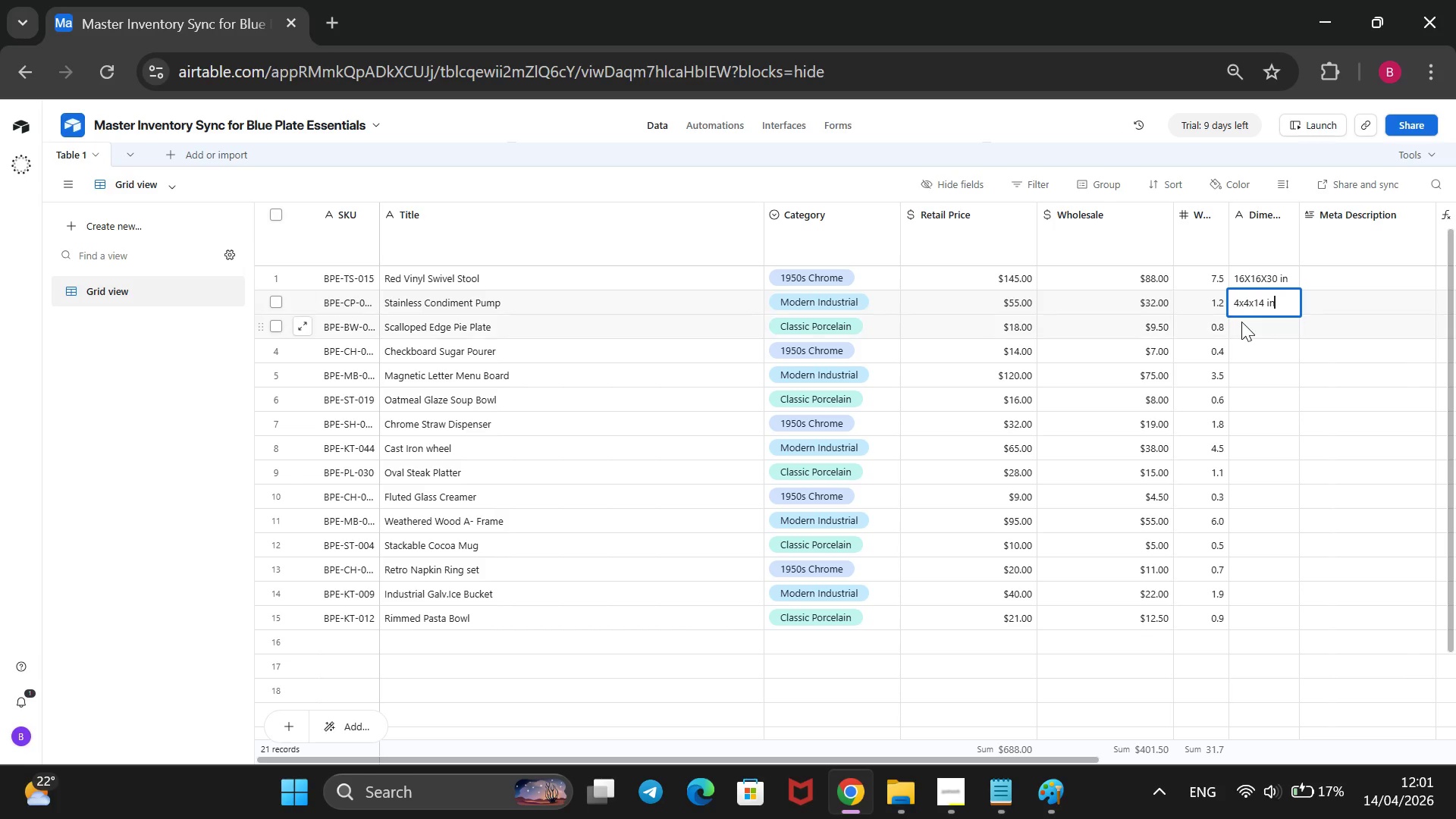 
left_click([1241, 322])
 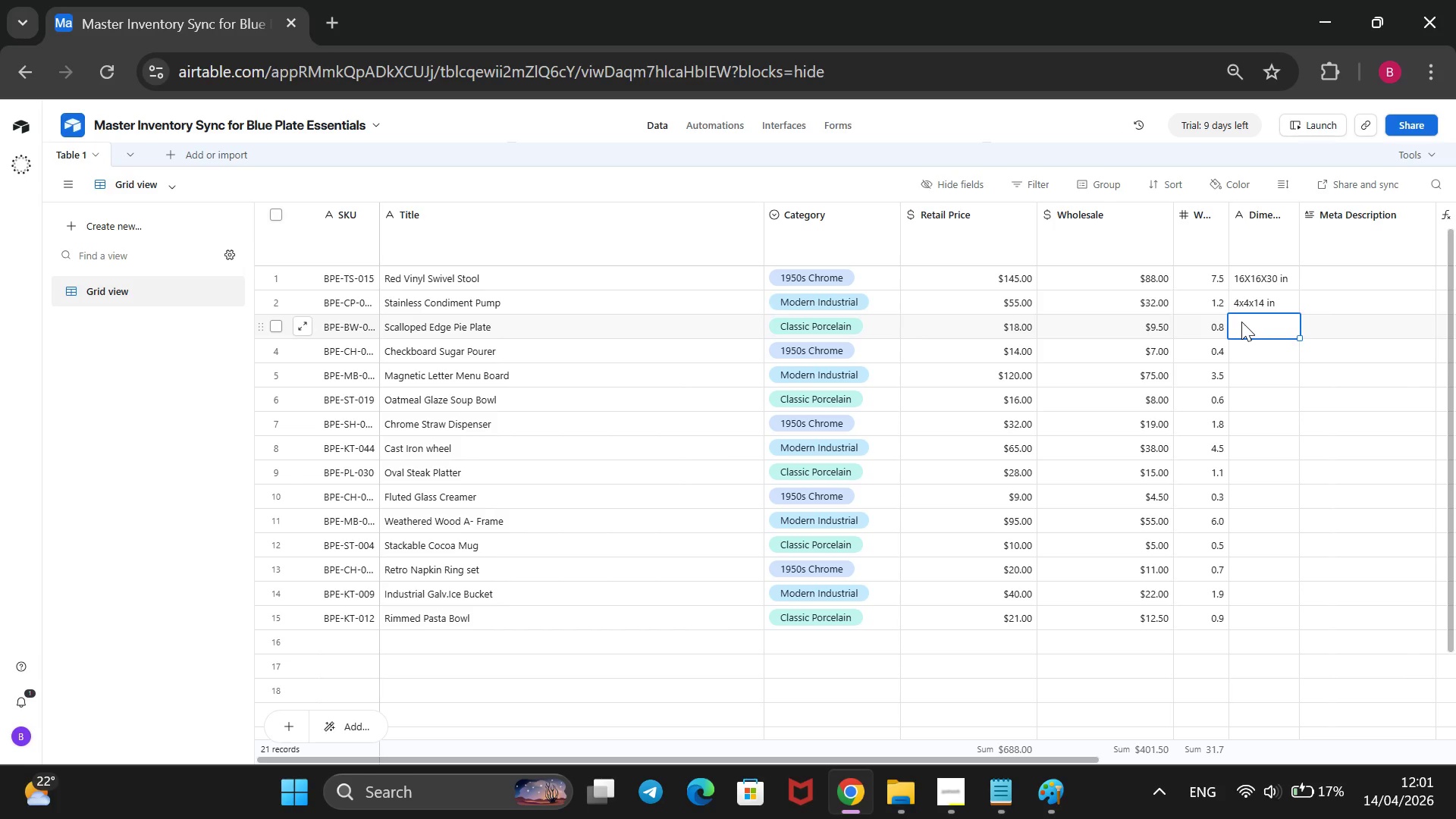 
type(9x9x2 in)
 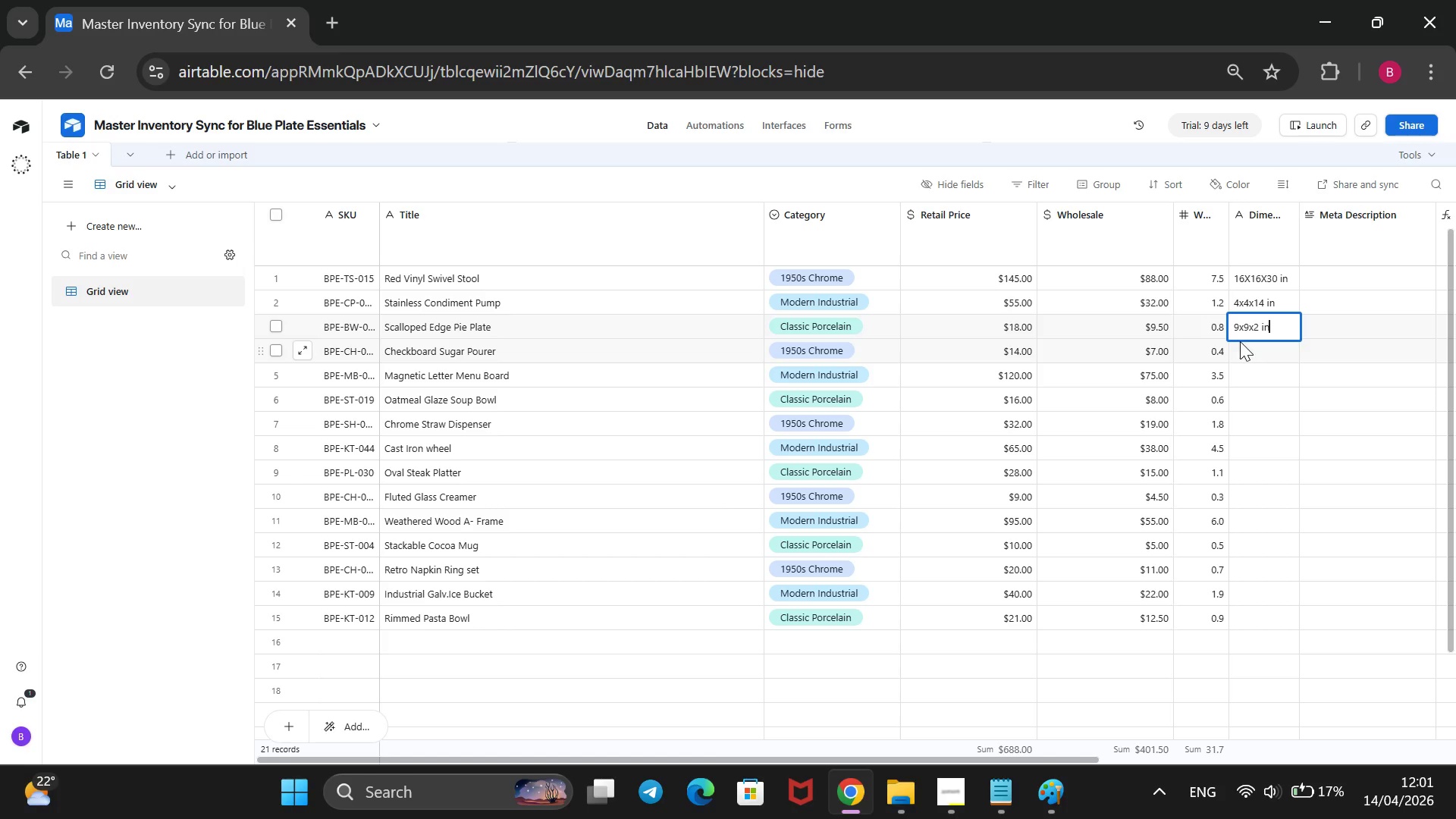 
left_click([1246, 354])
 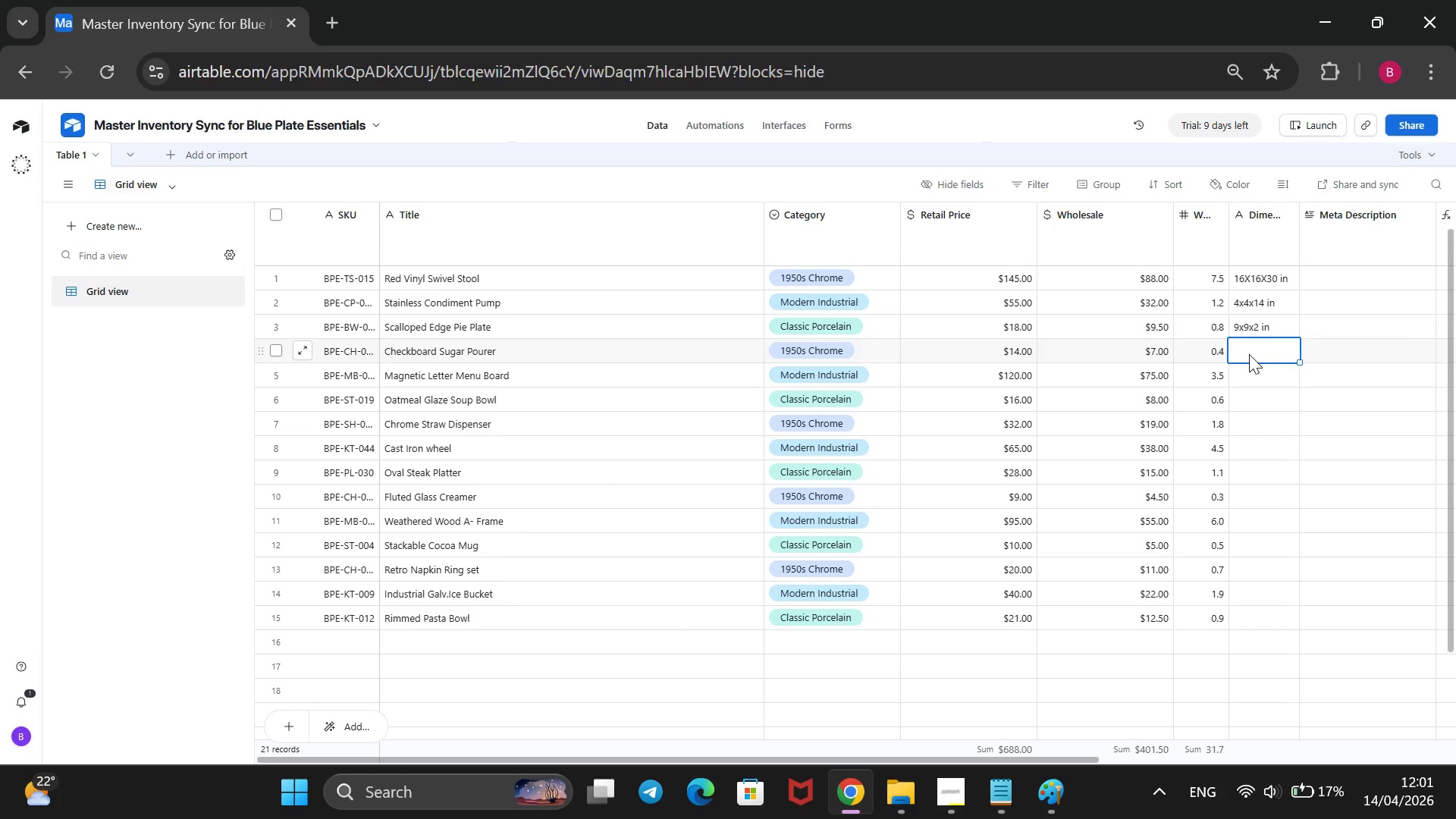 
type(3x3x)
 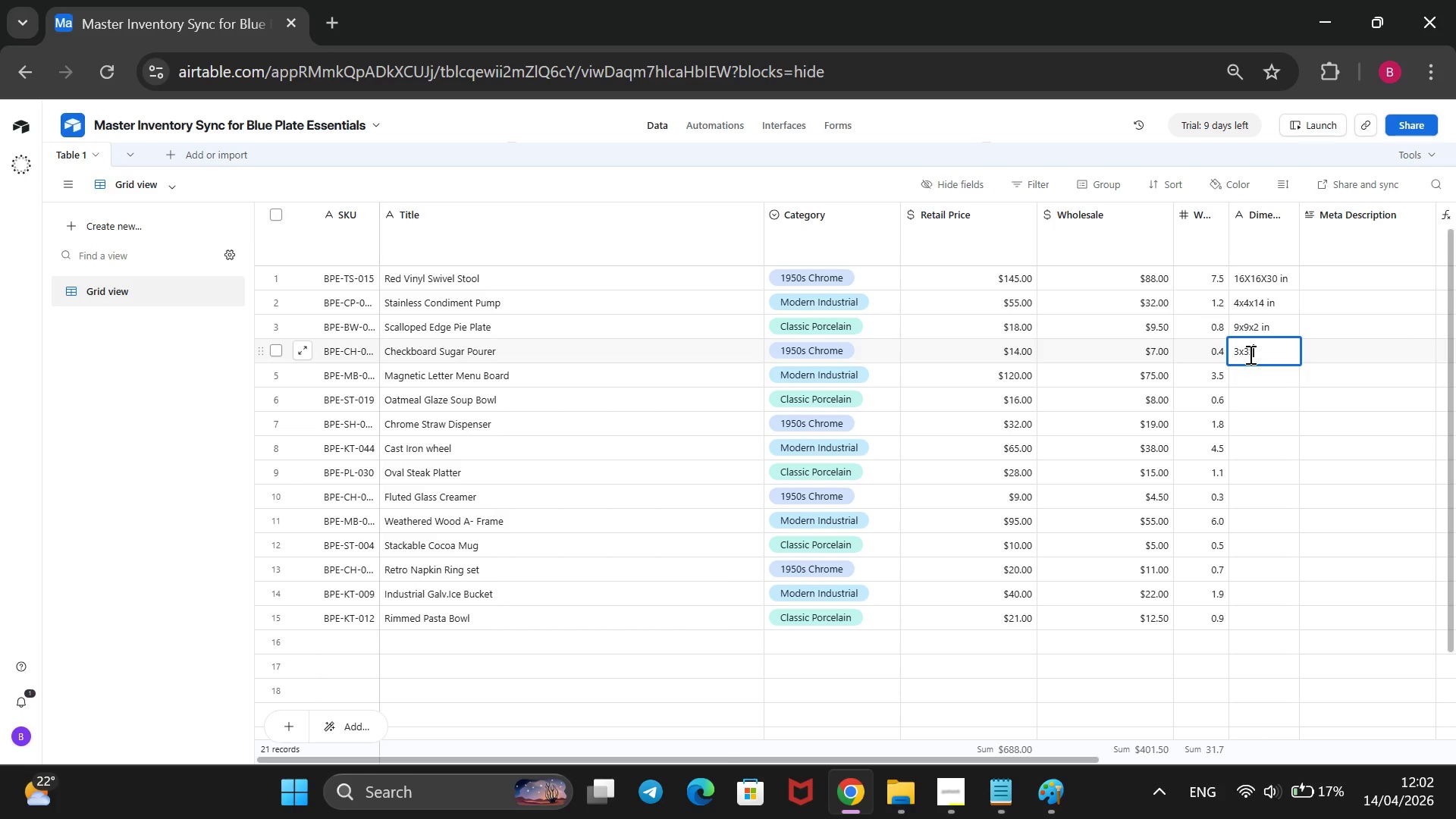 
wait(10.31)
 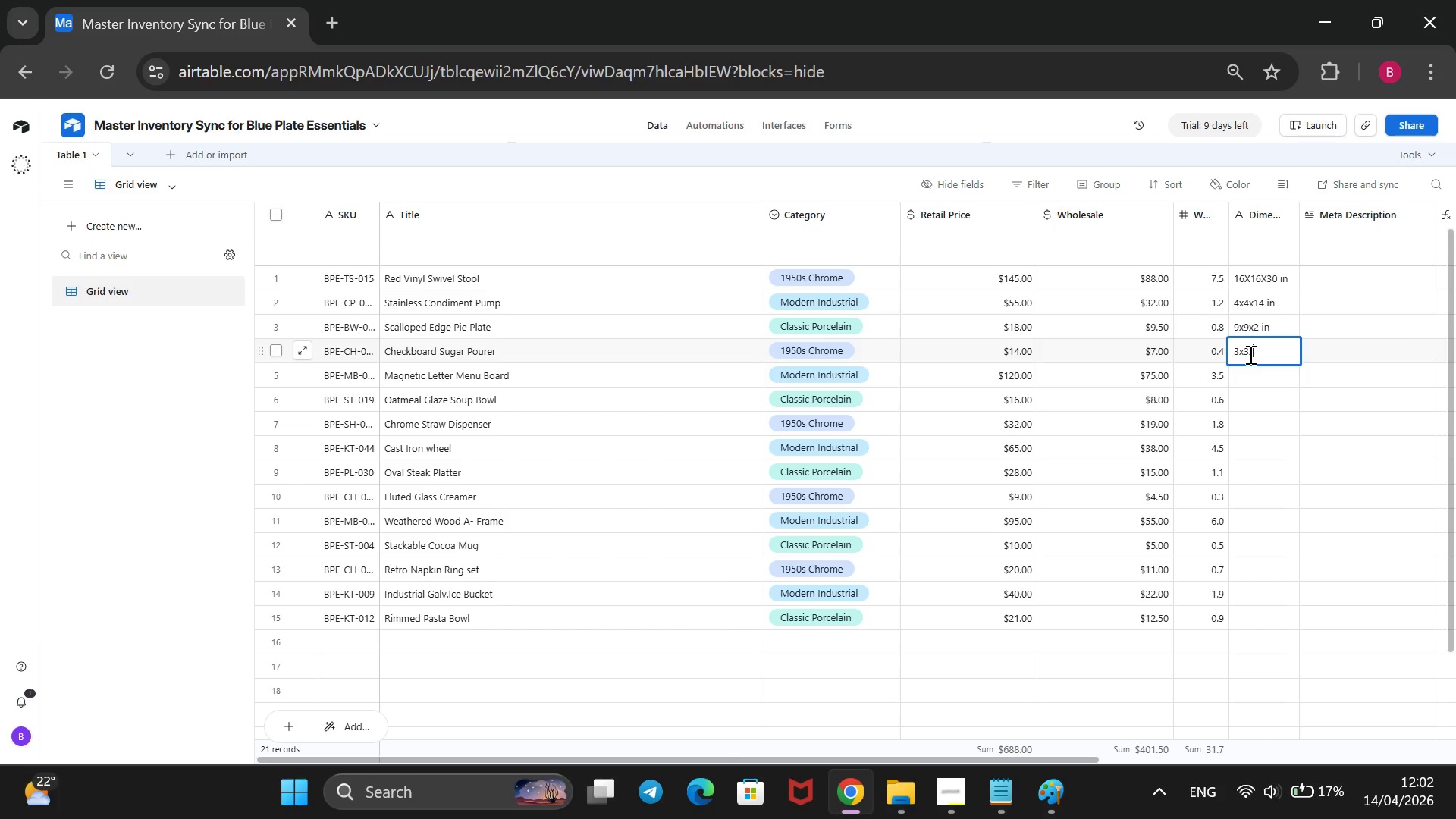 
type(6 in)
 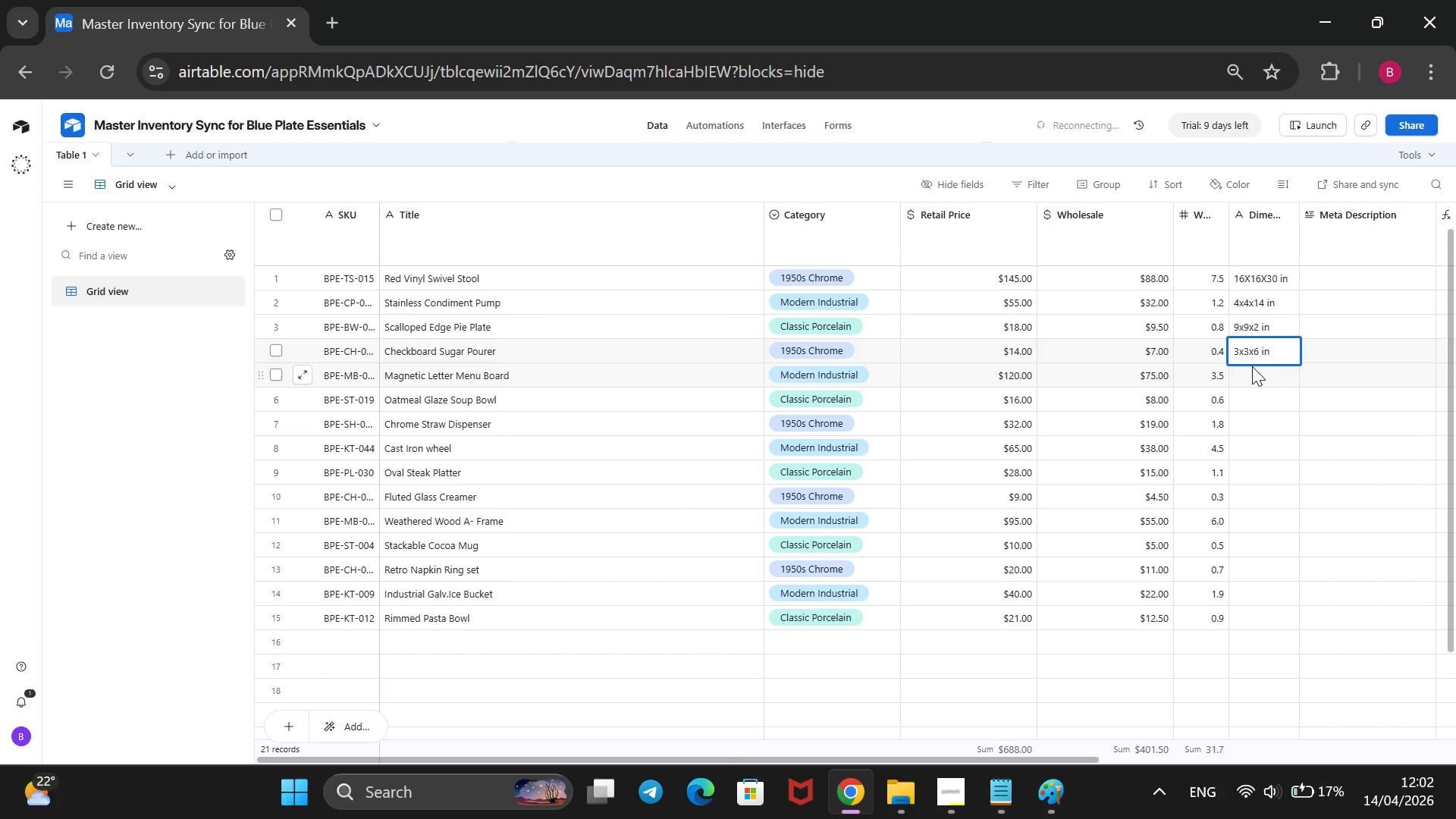 
left_click([1254, 373])
 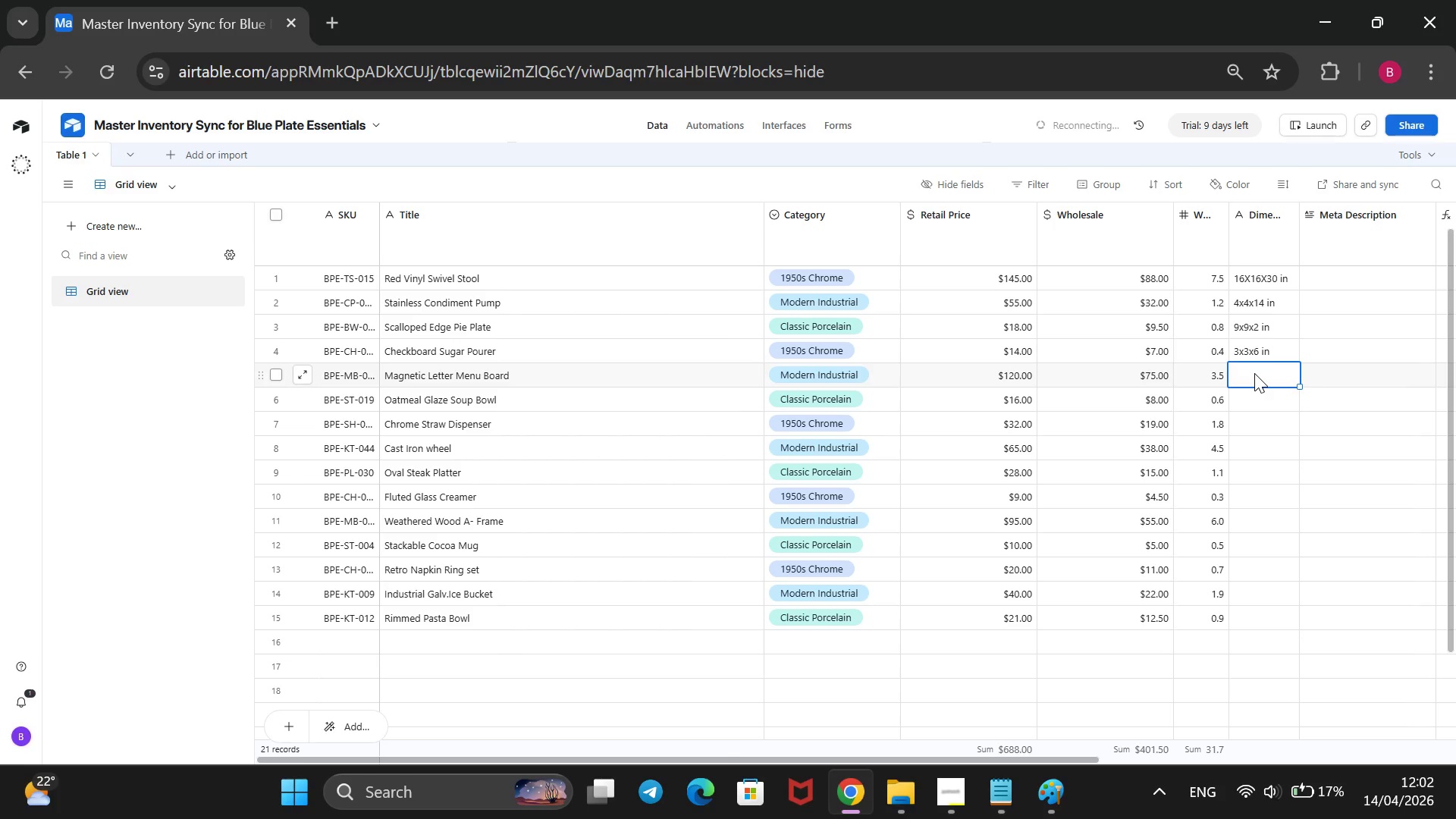 
type(24x18x1 in)
 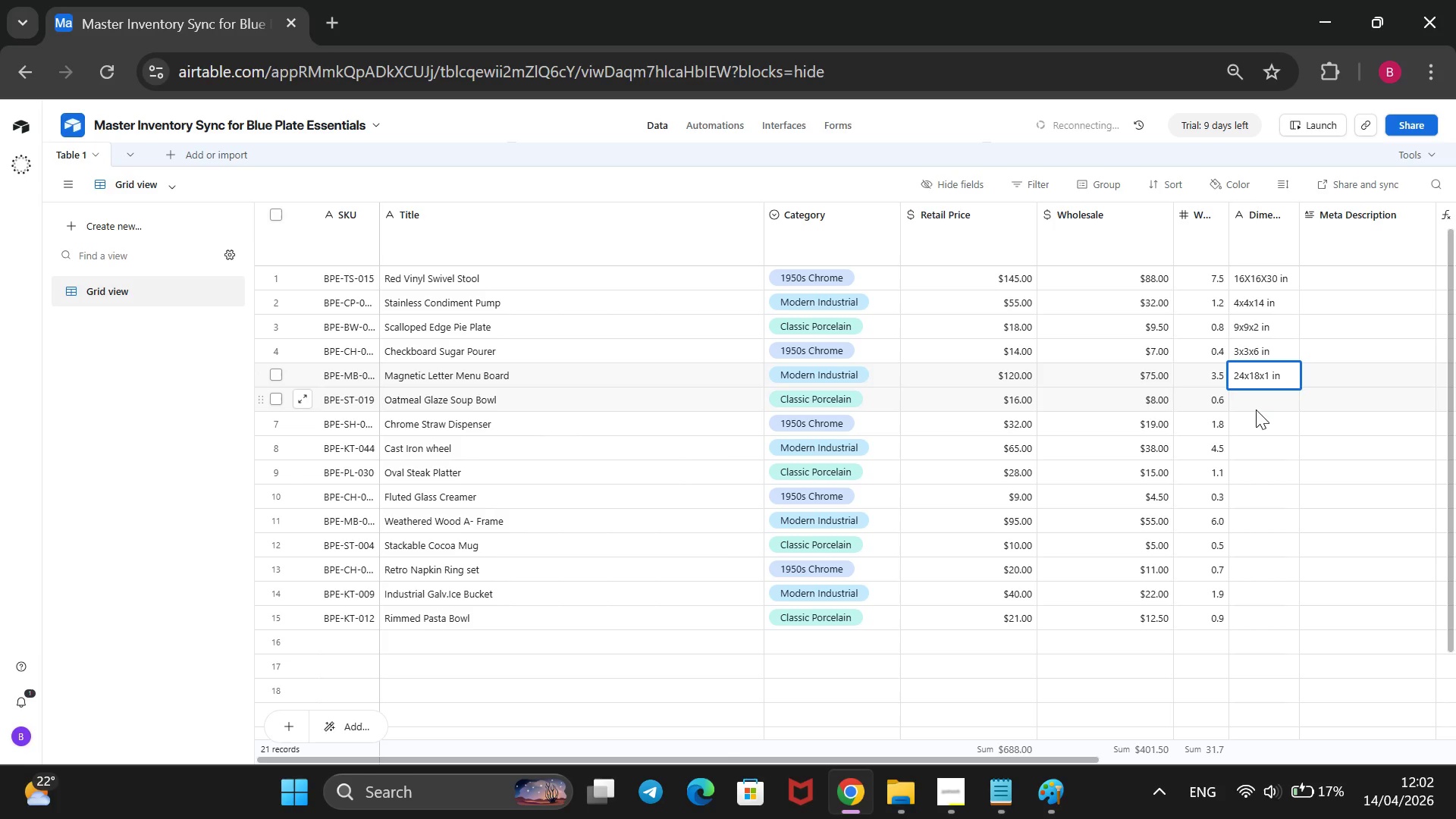 
left_click([1260, 405])
 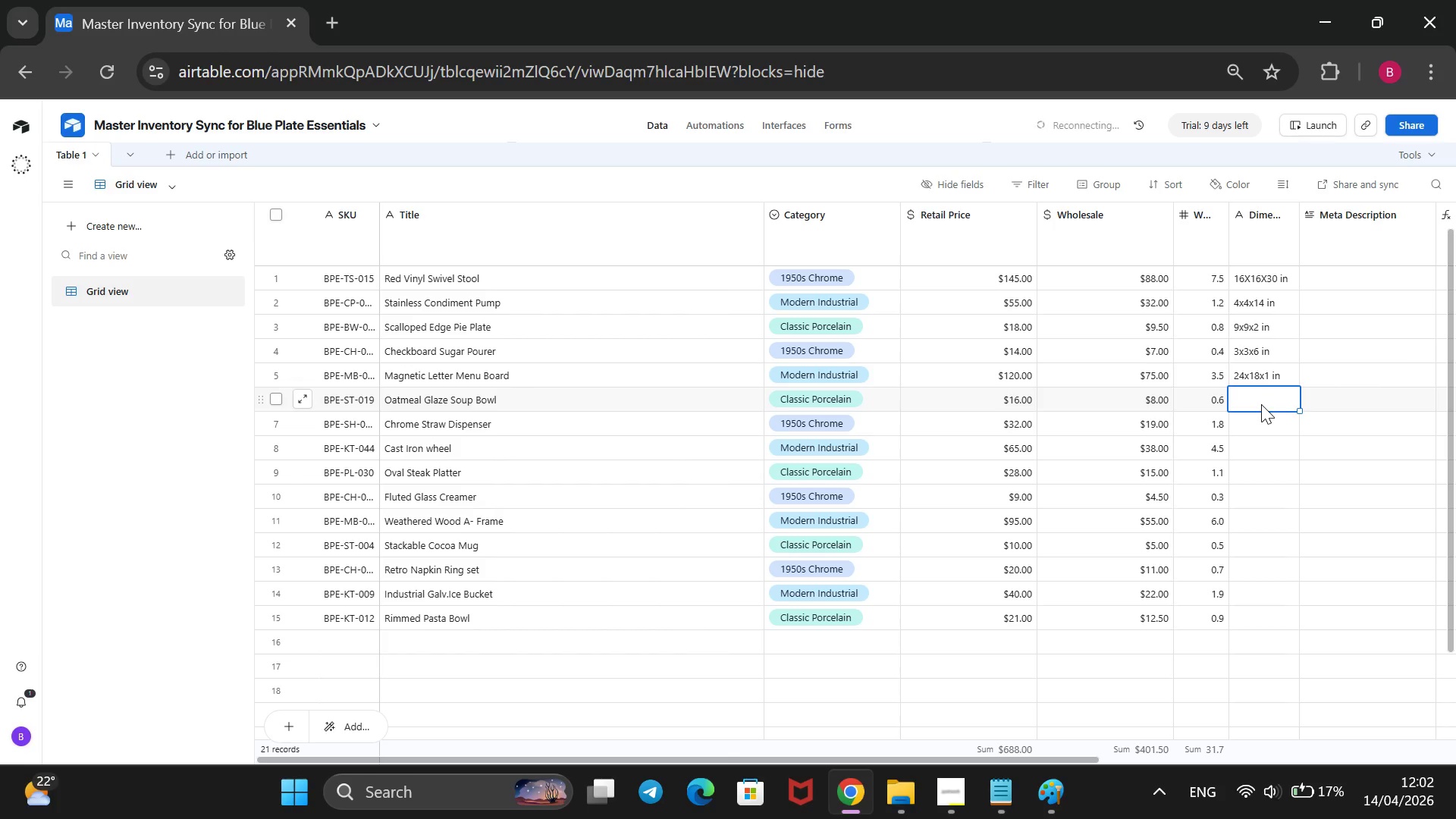 
type(6x6x3 in)
 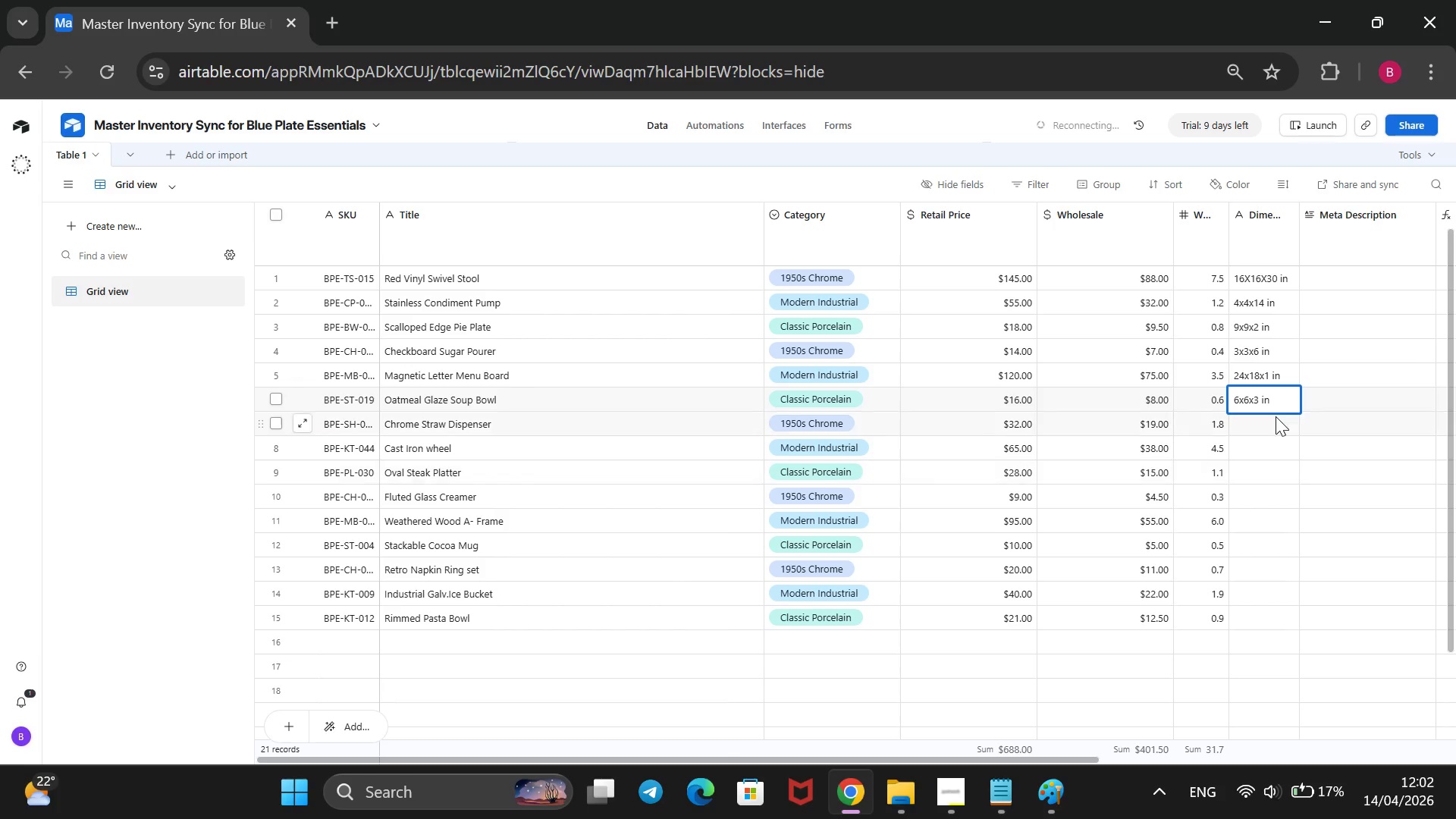 
left_click([1274, 417])
 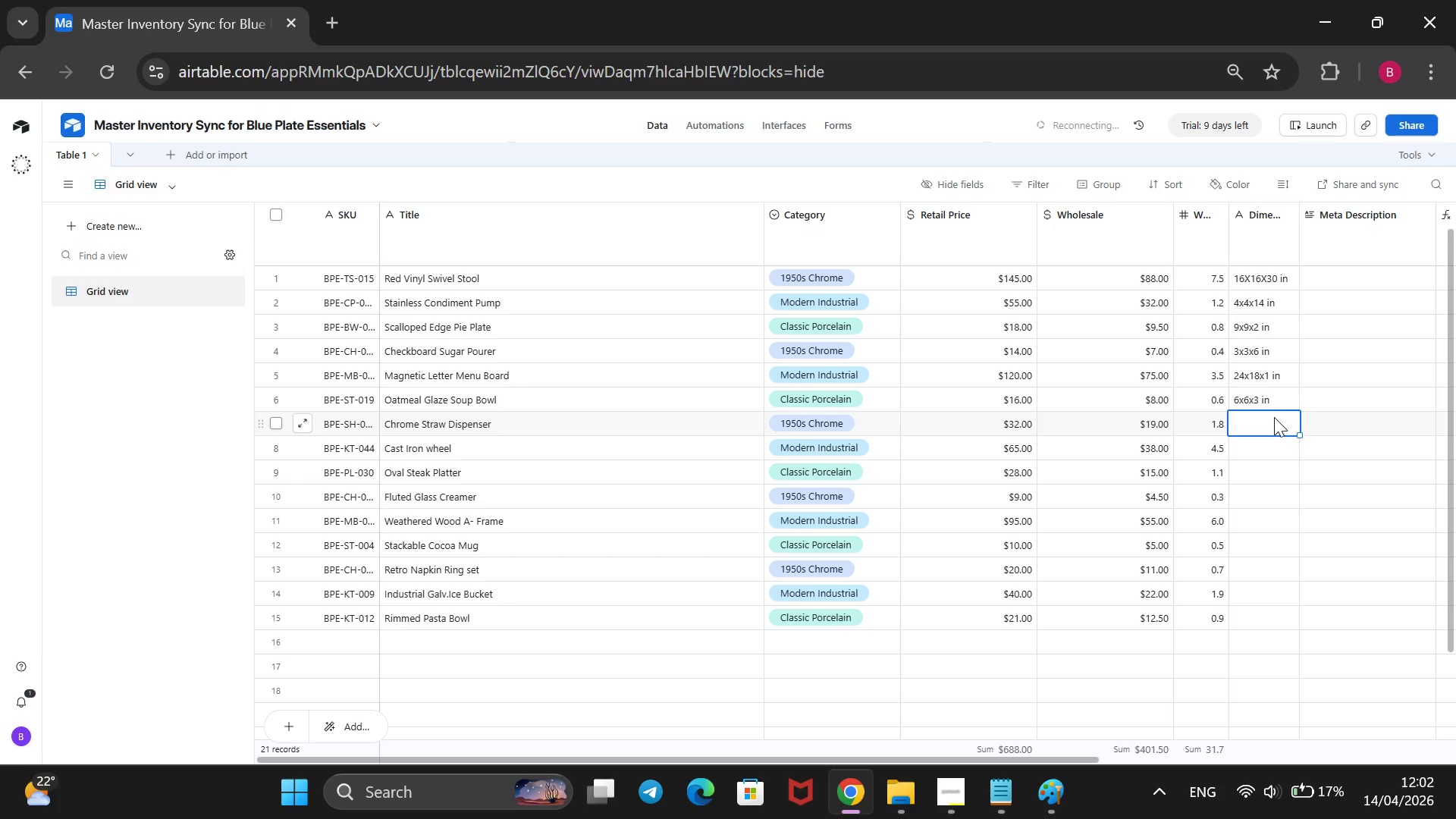 
type(6x6x18)
 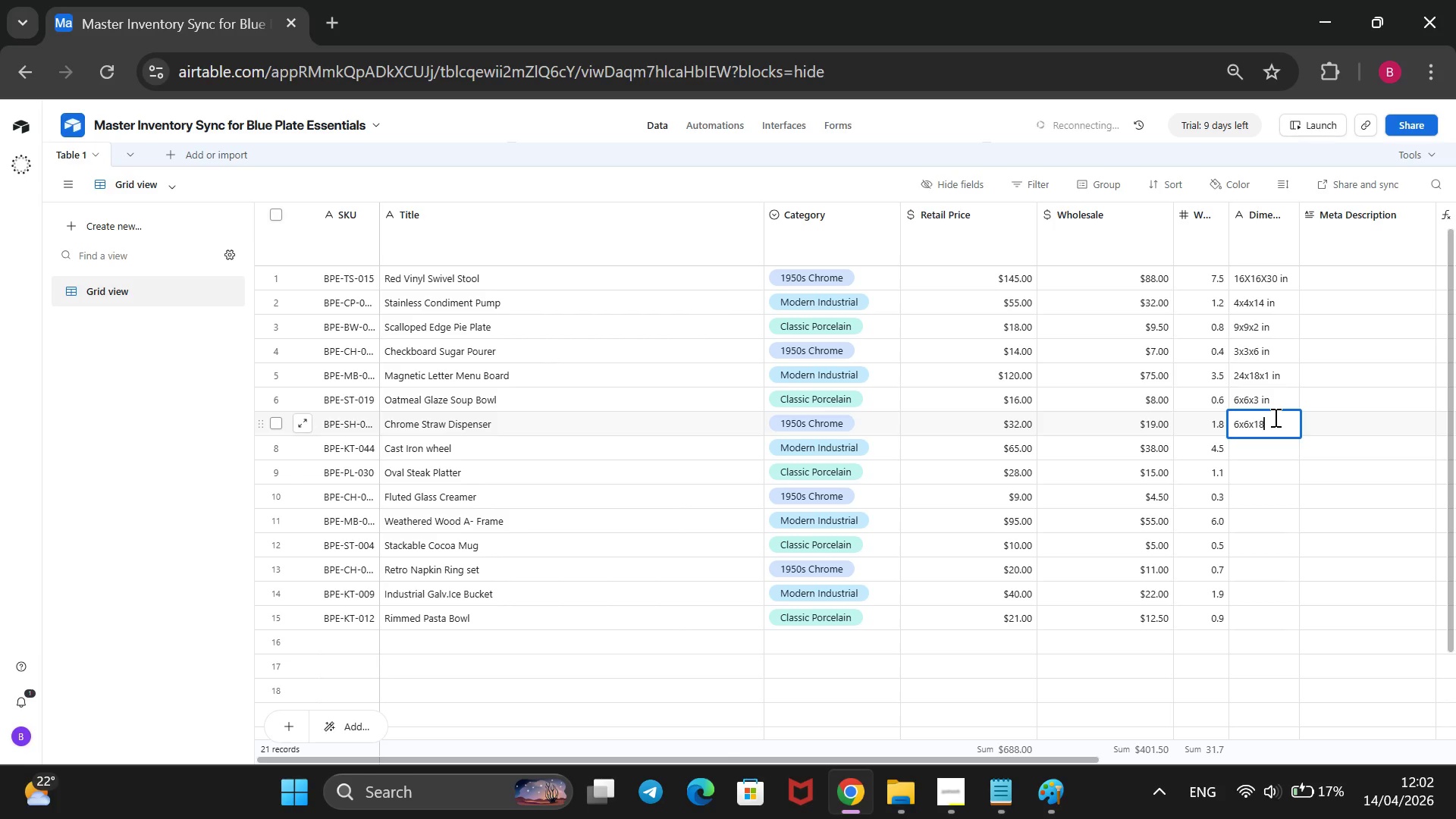 
type( in)
 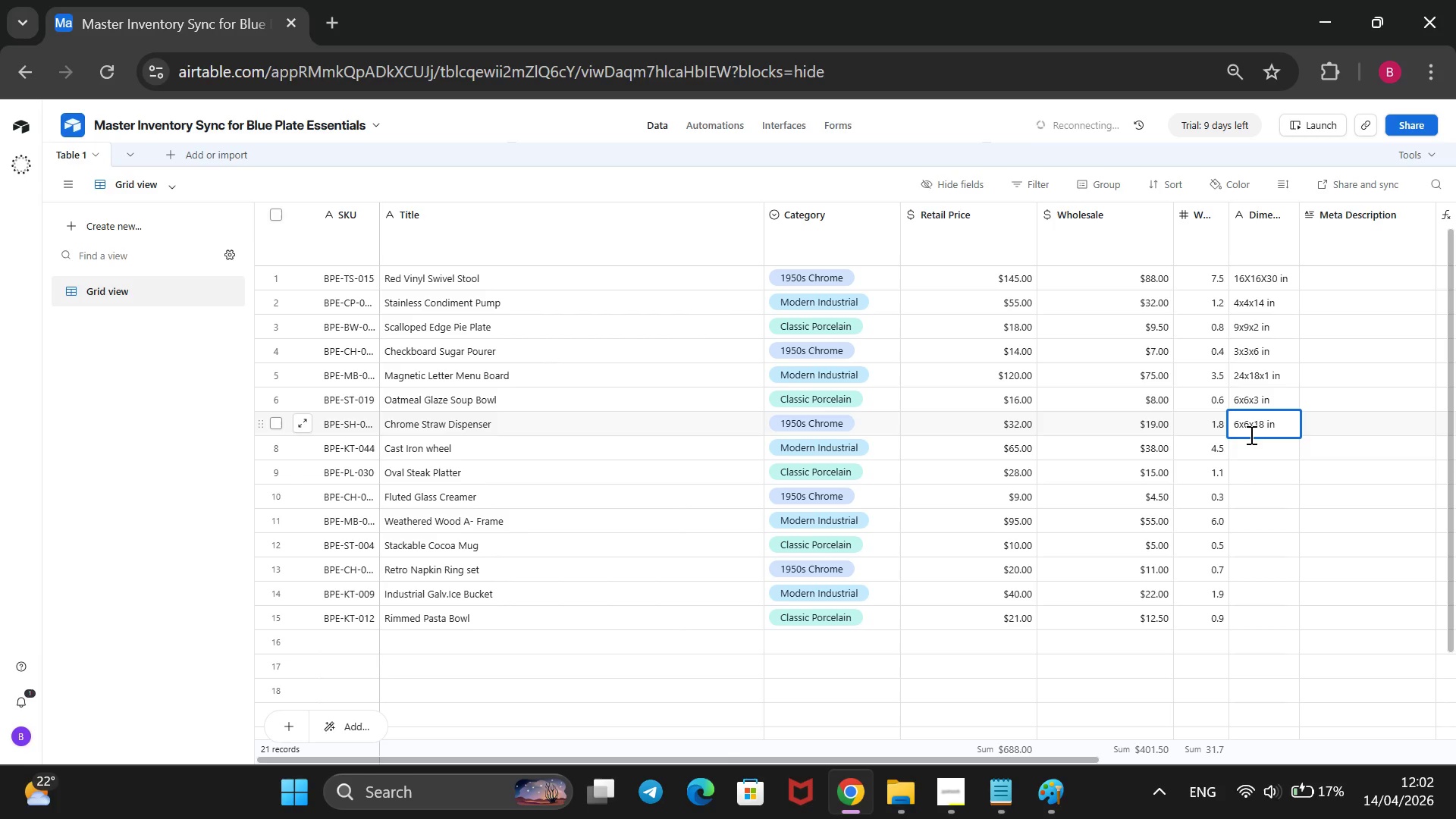 
left_click([1247, 448])
 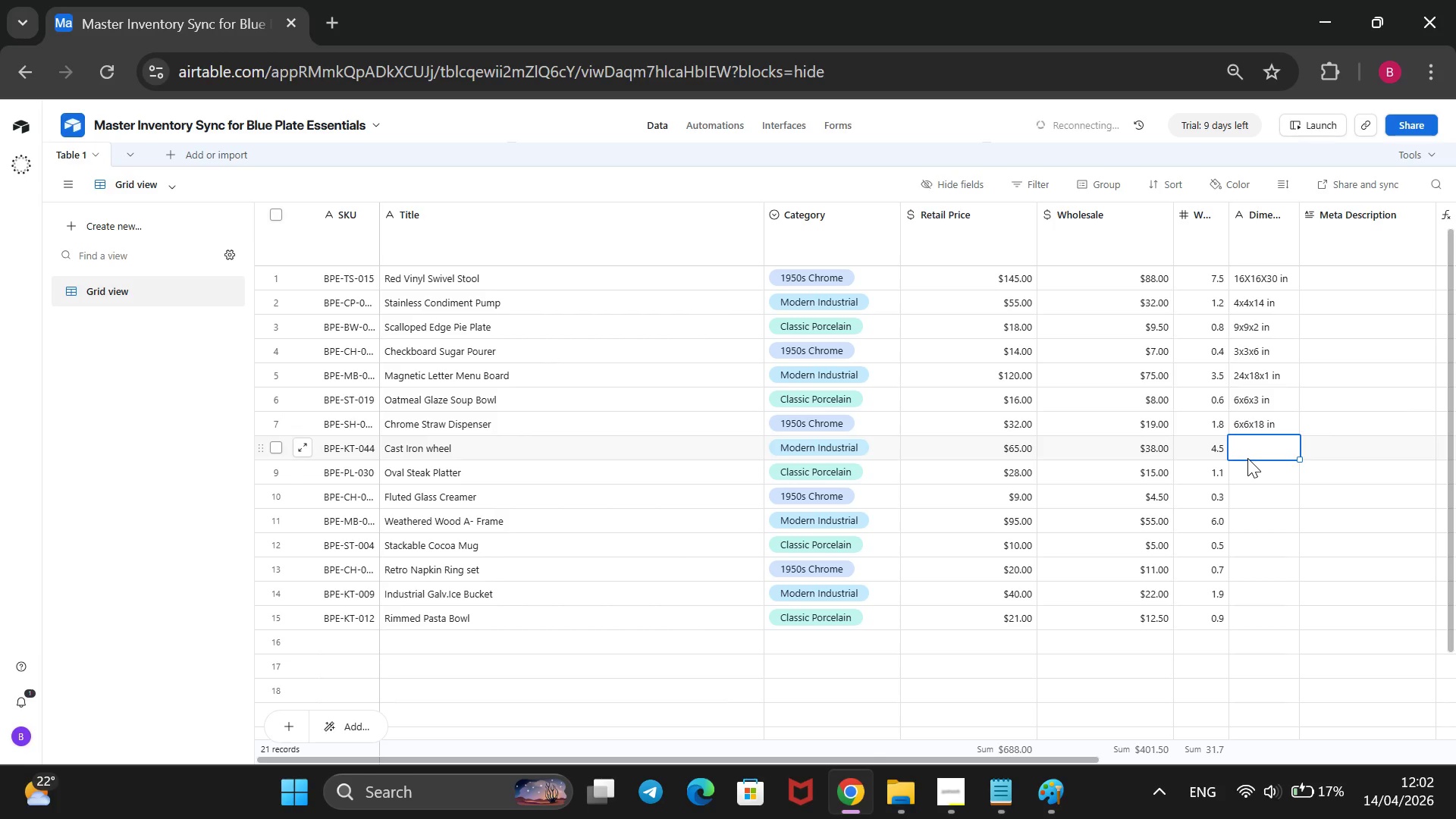 
type(10x10x2 in)
 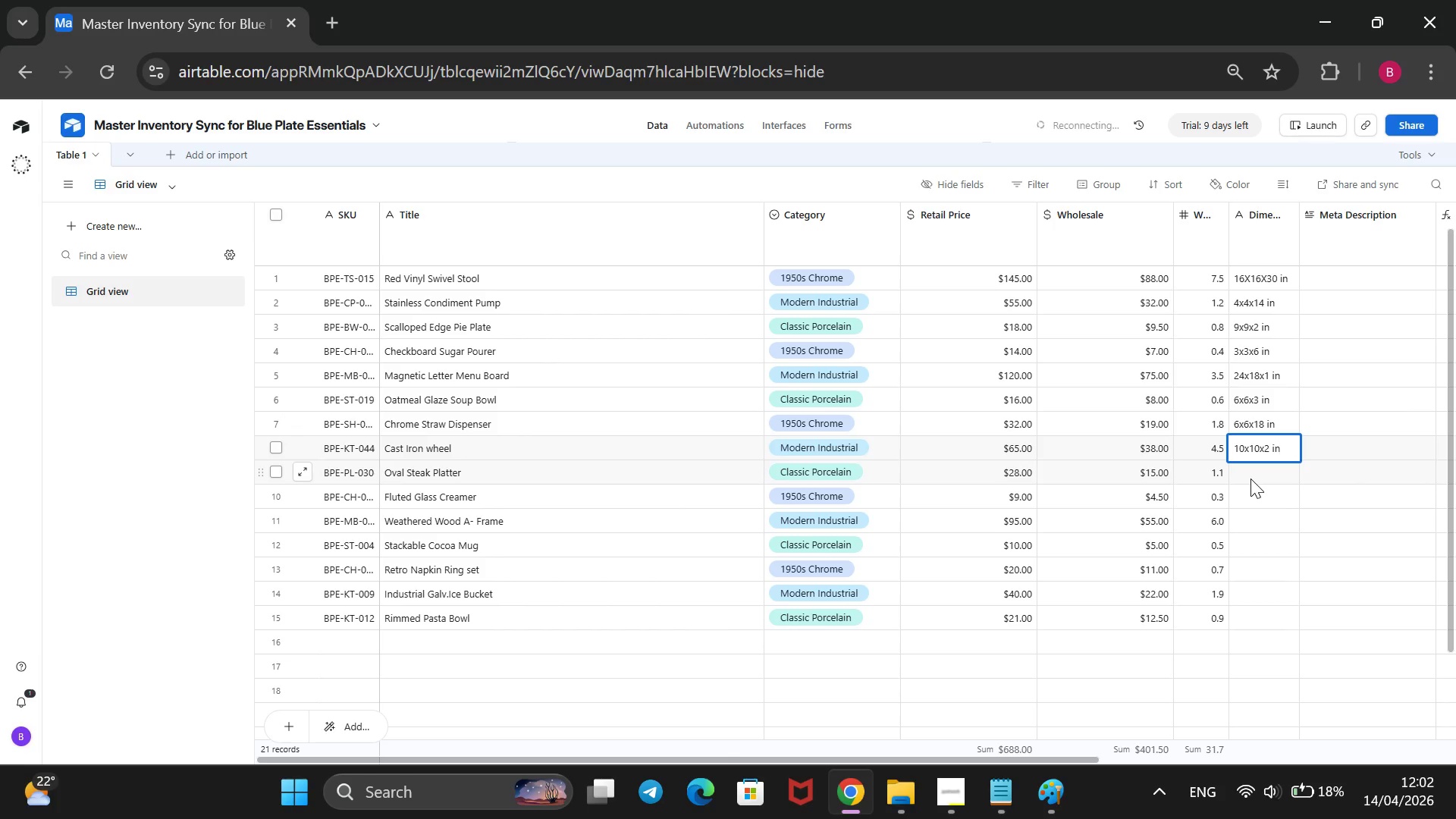 
left_click([1254, 479])
 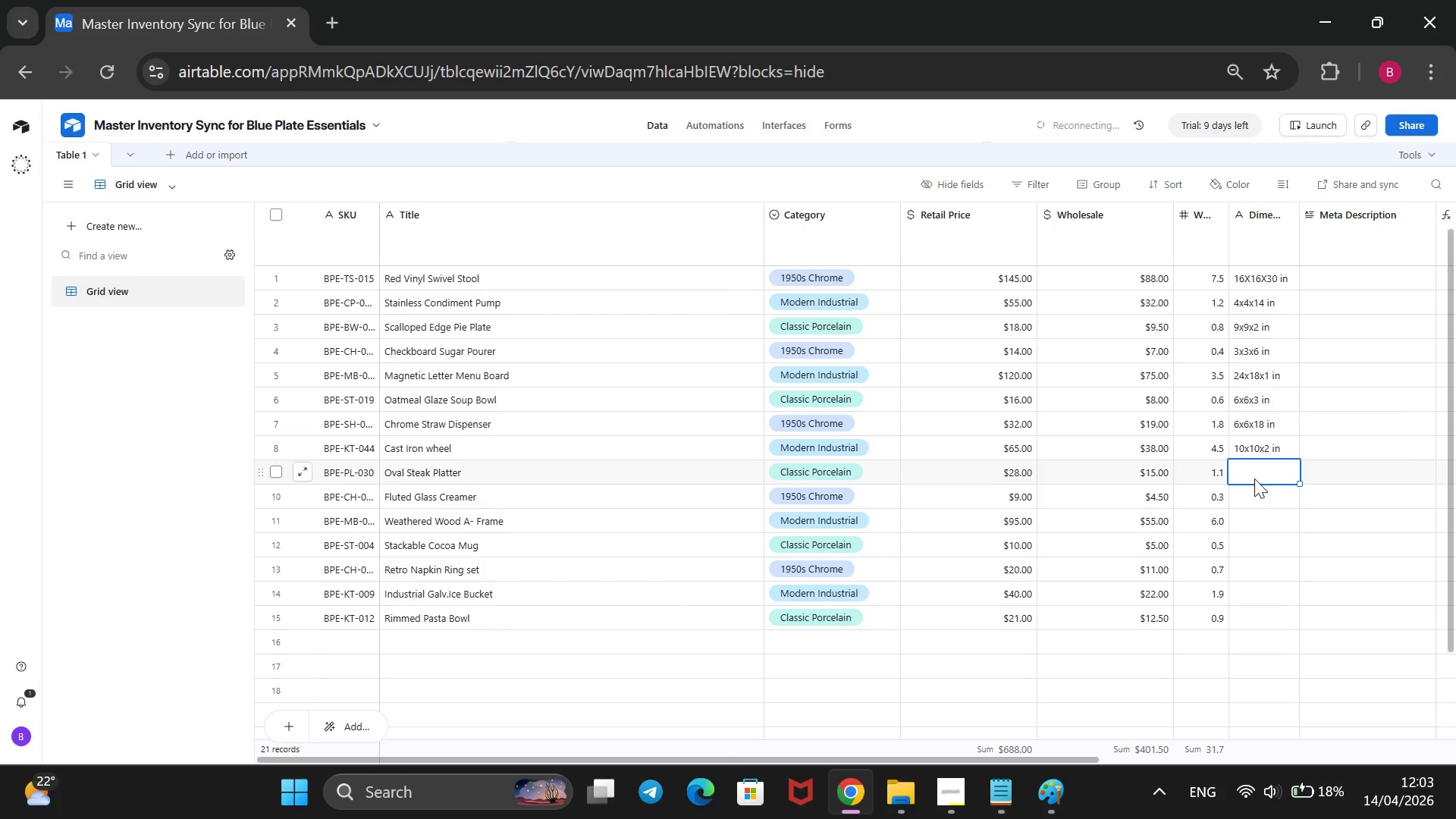 
type(12x8x1.5 in)
 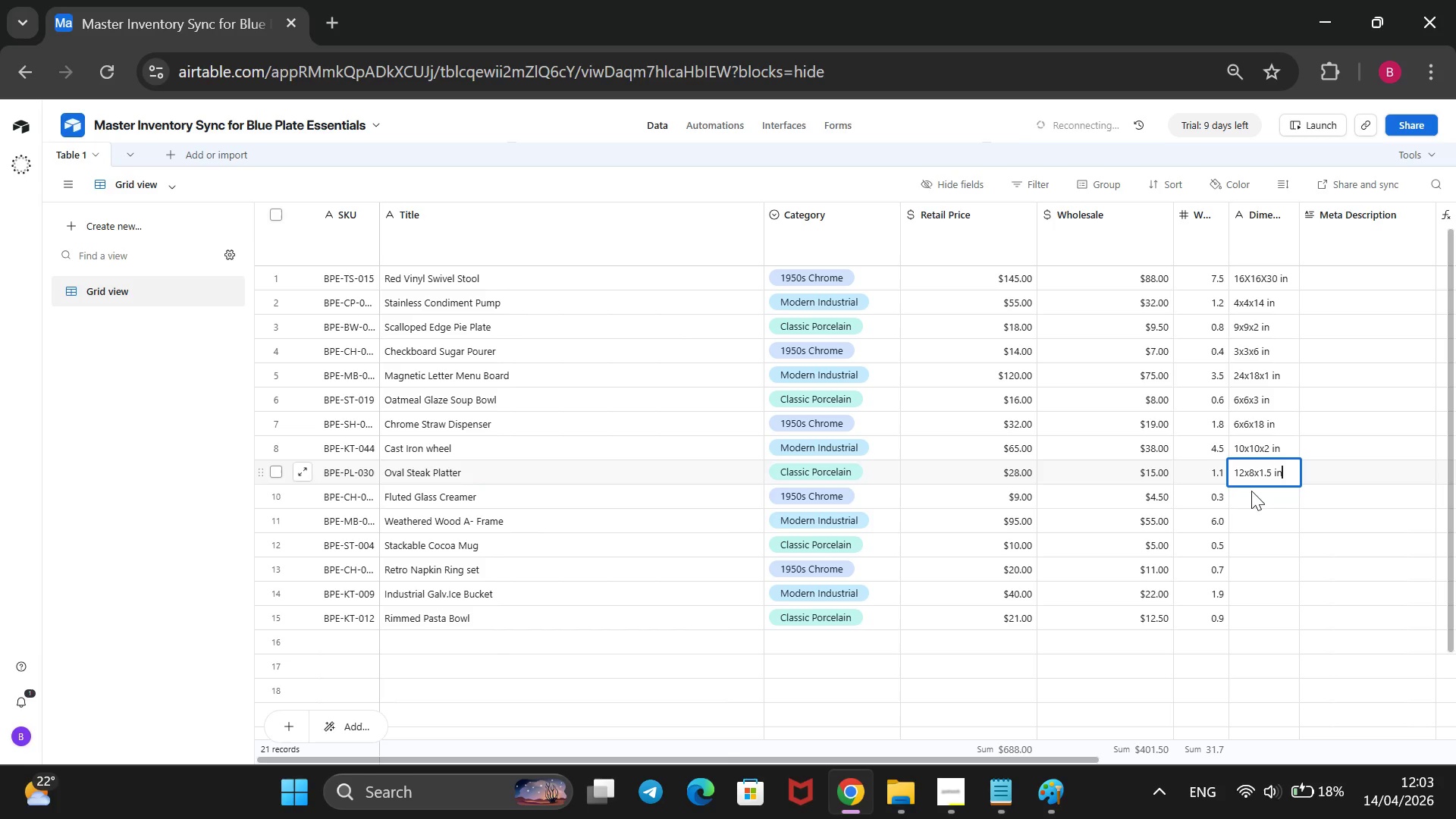 
left_click([1251, 494])
 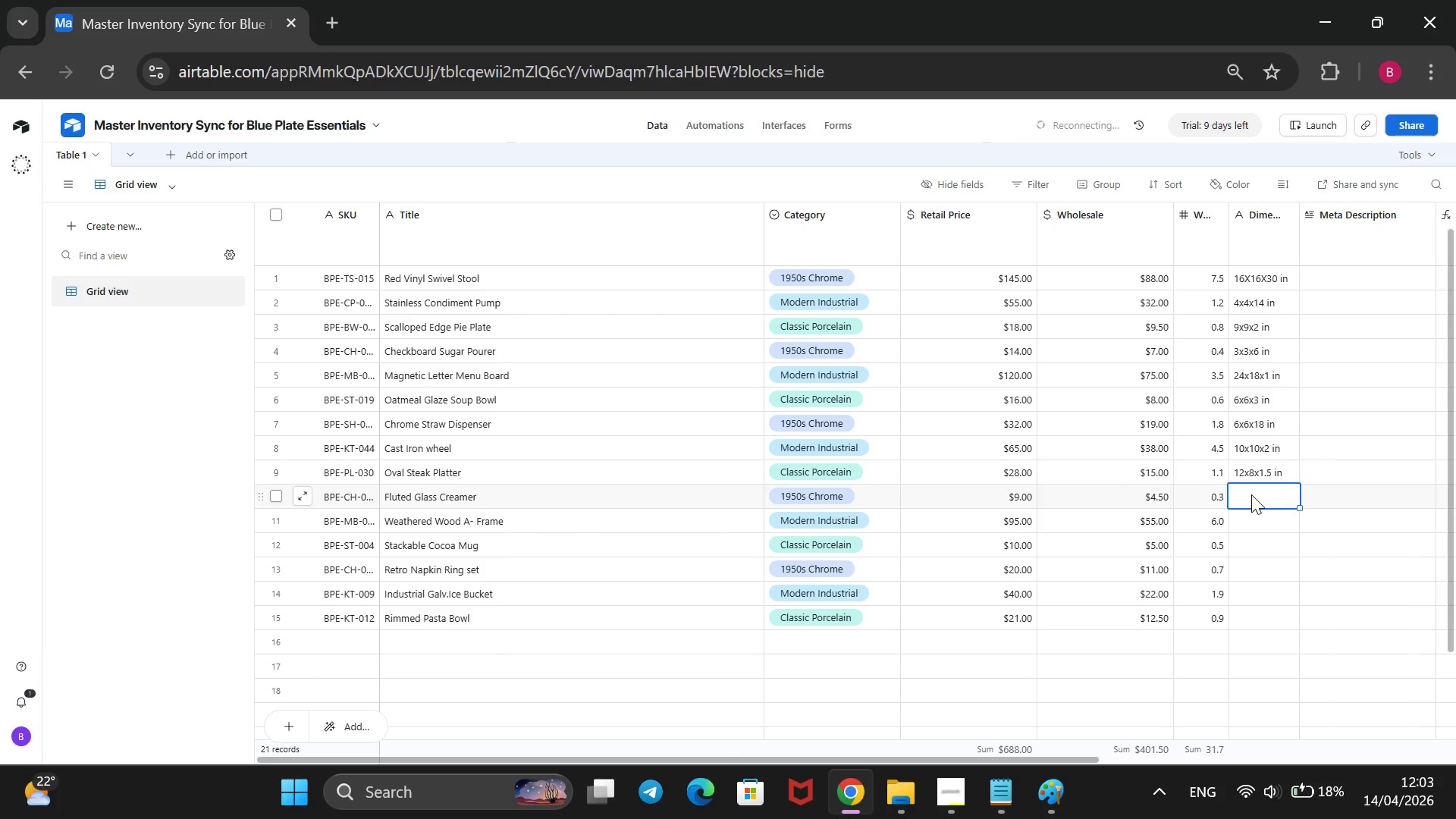 
type(3x3x4 in)
 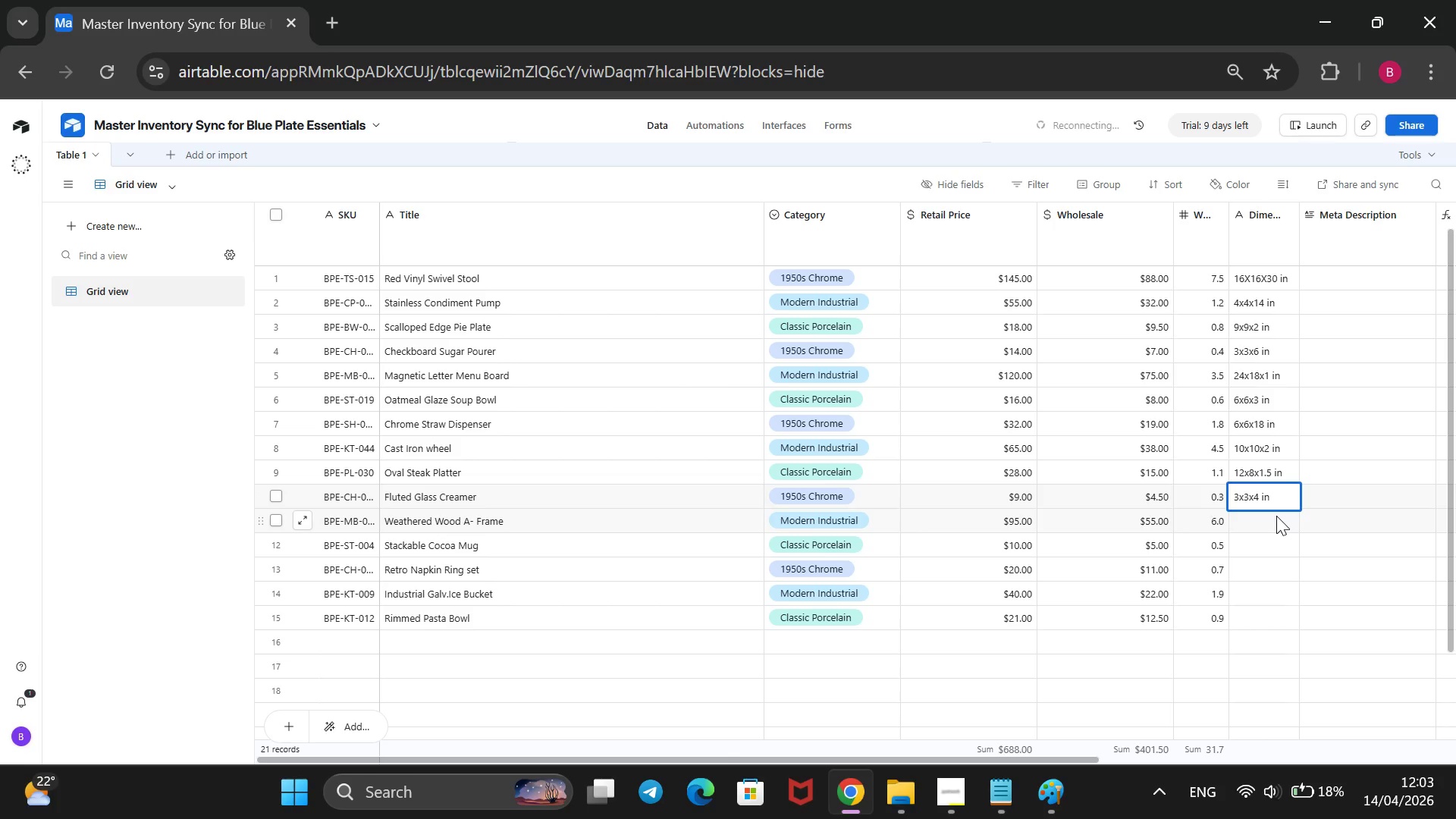 
left_click([1276, 516])
 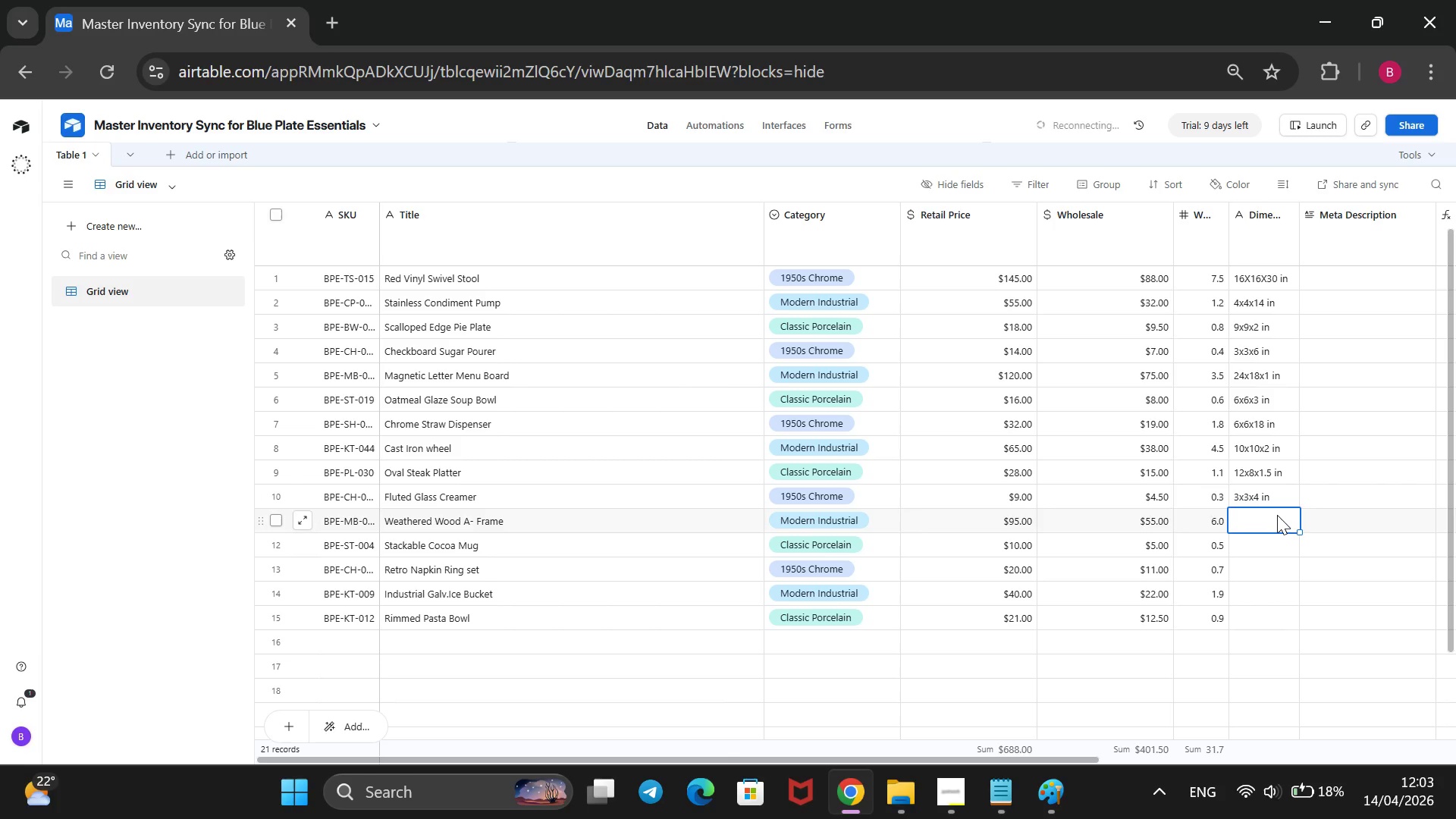 
type(36x24x2 in)
 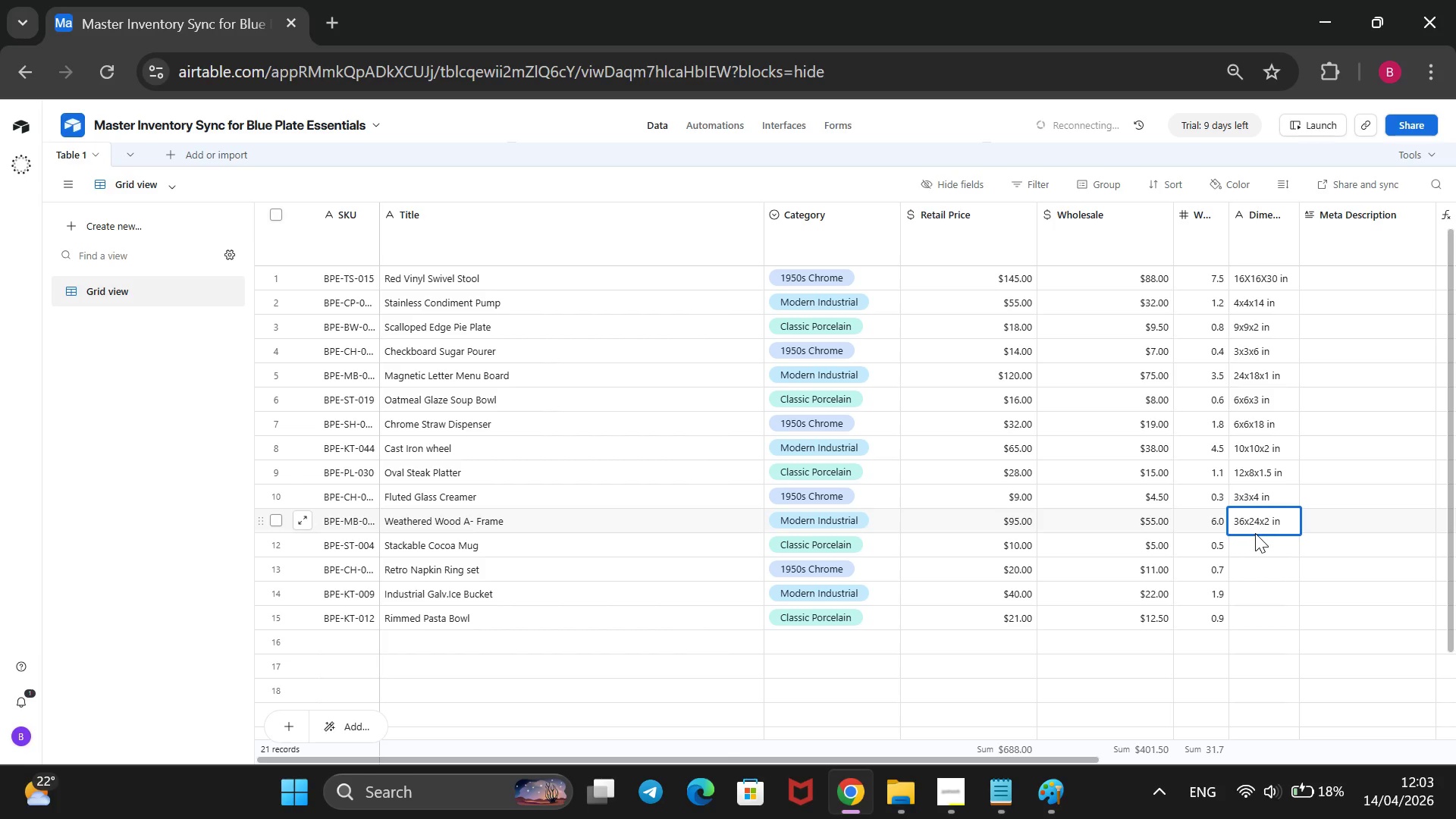 
left_click([1252, 542])
 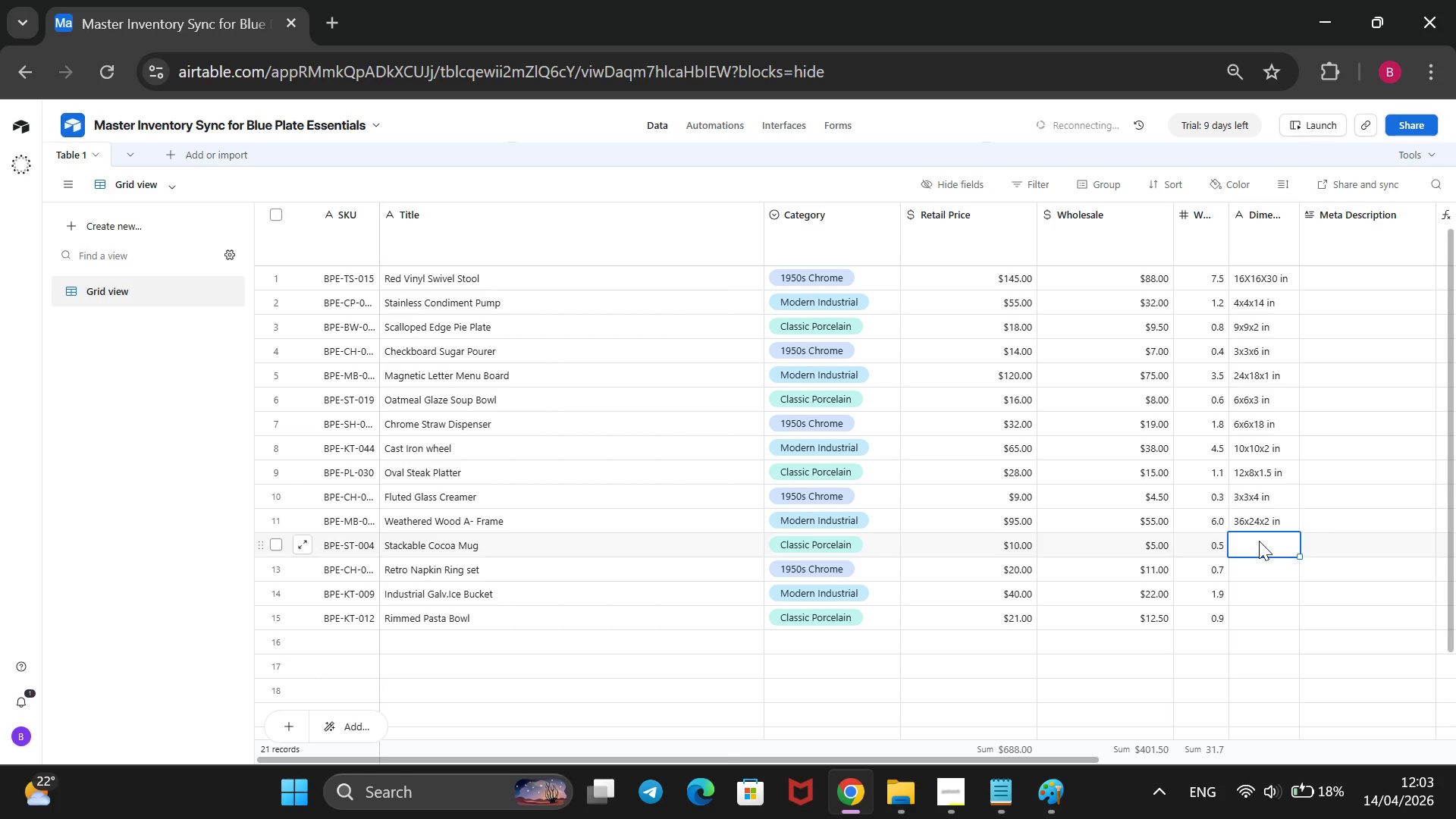 
wait(11.3)
 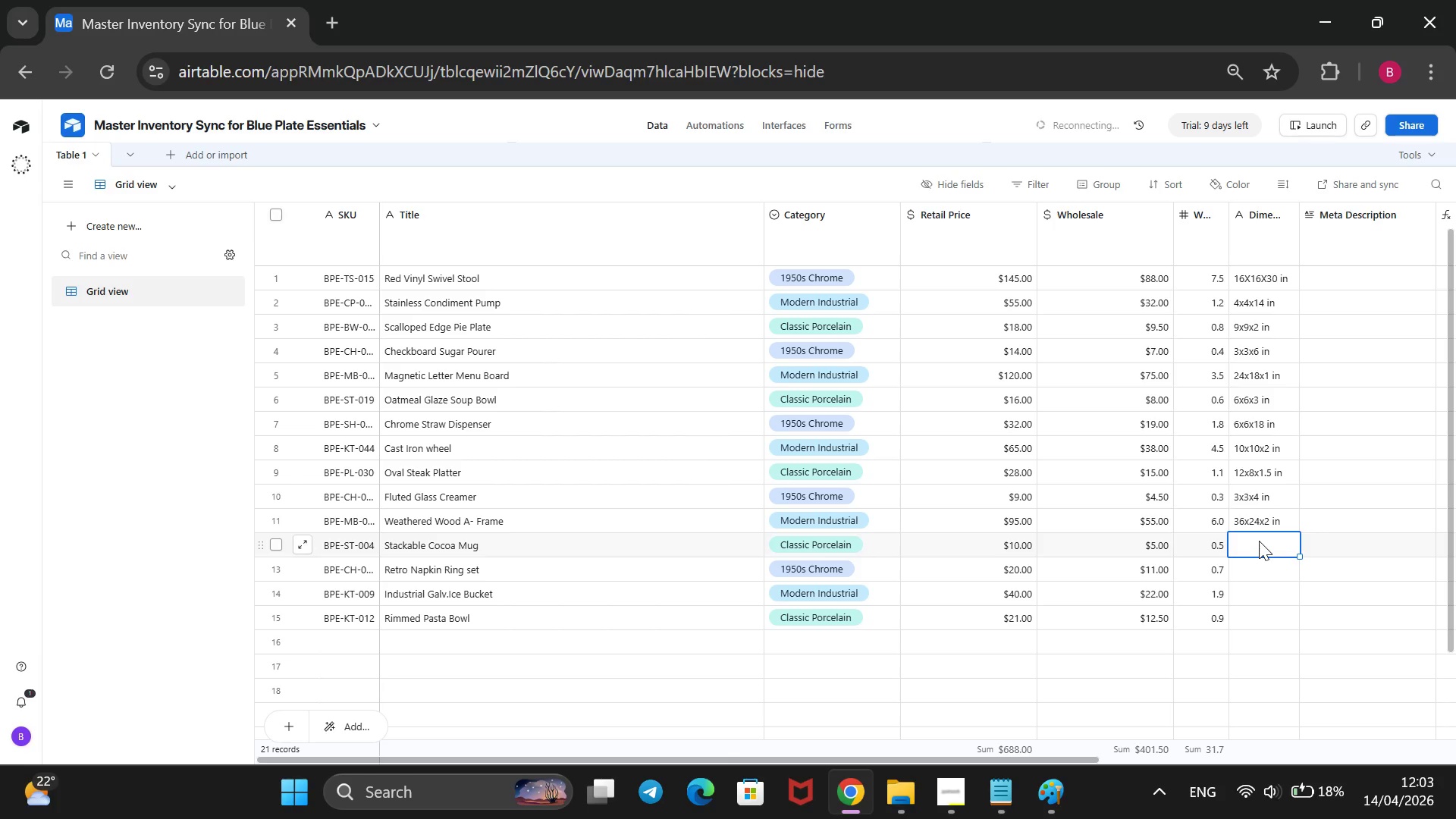 
type(4x4x4x in)
 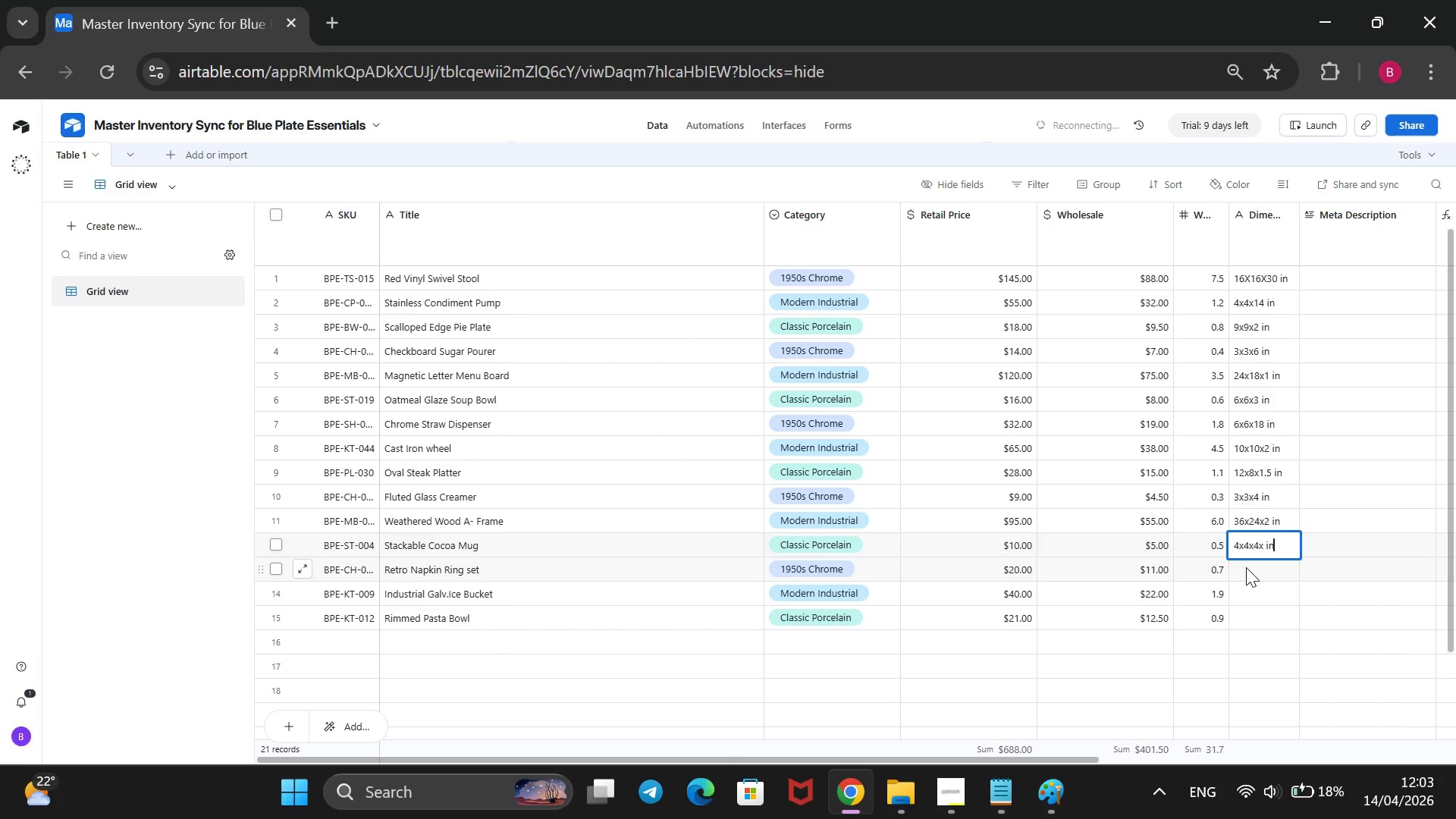 
left_click([1246, 567])
 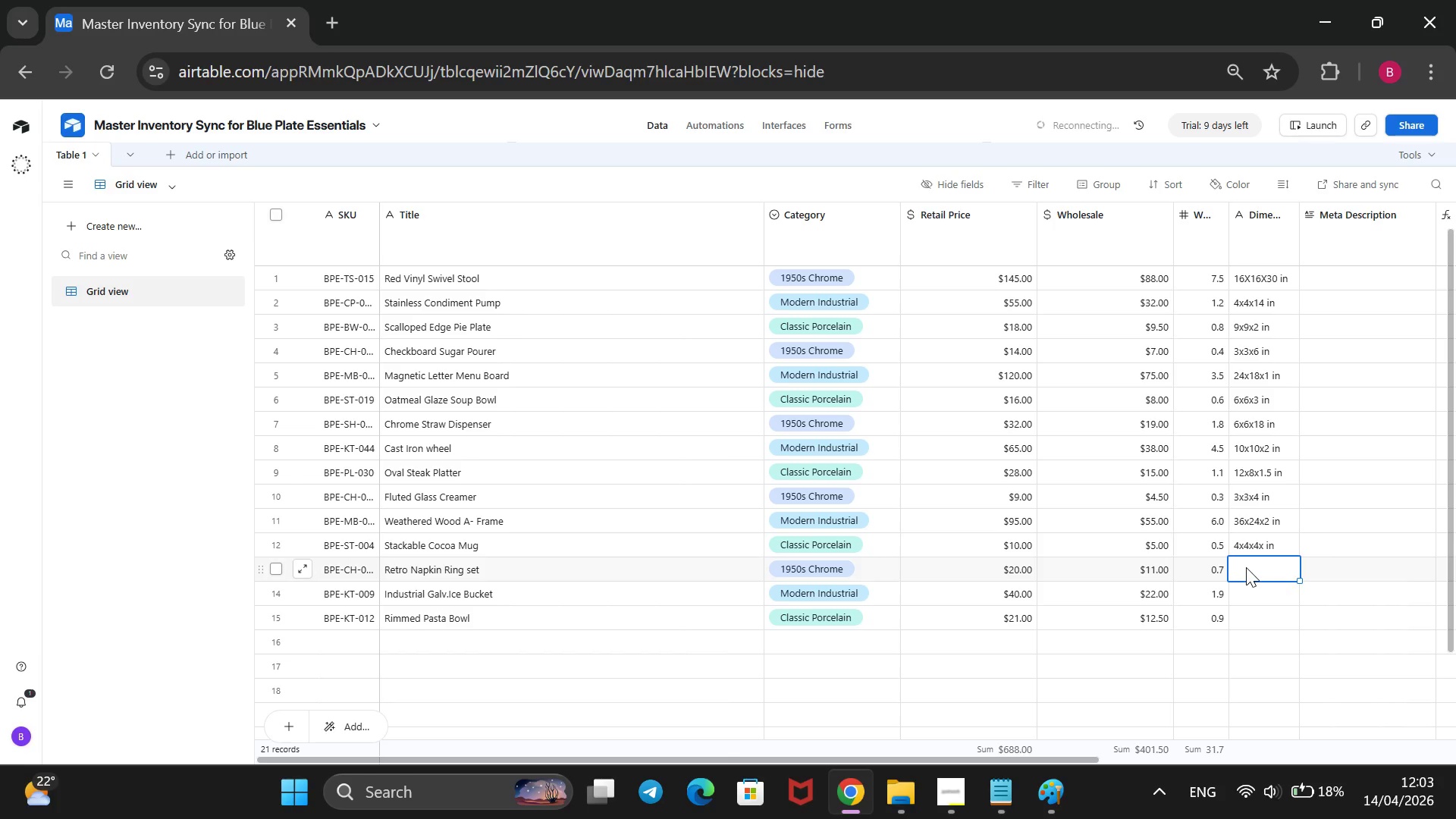 
type(5x5x2 in)
 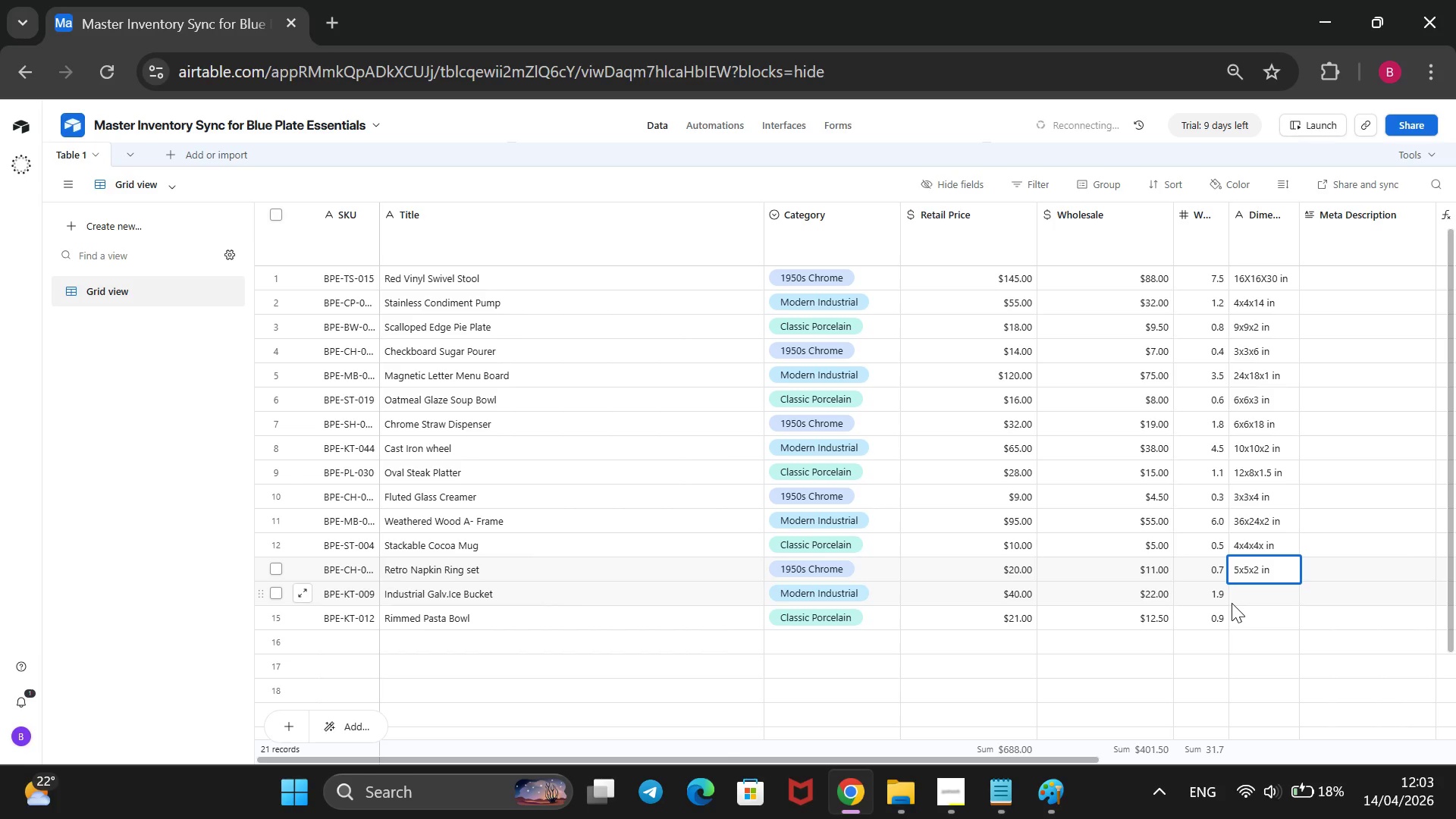 
left_click([1243, 595])
 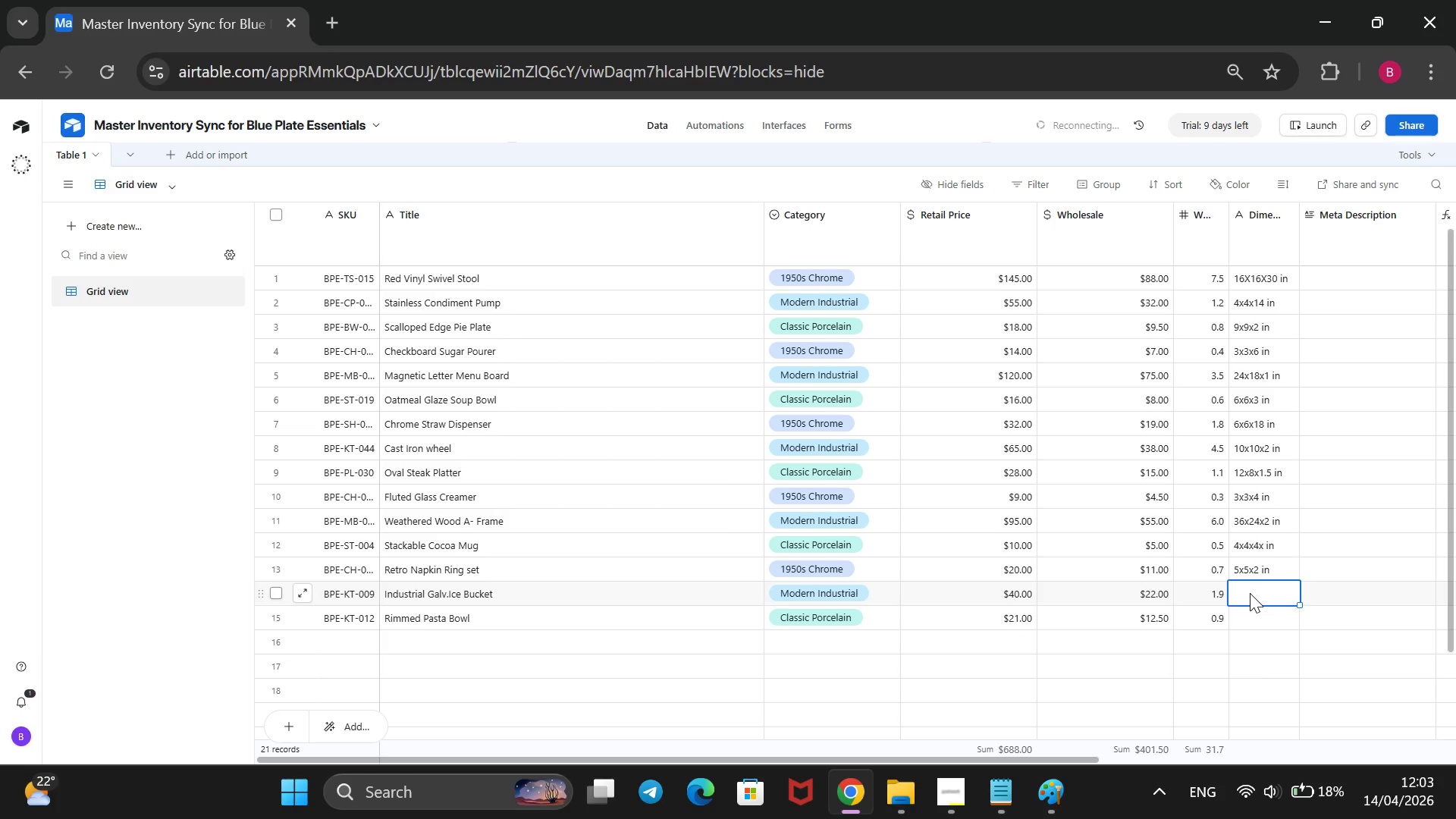 
type(8x8xx9 in)
 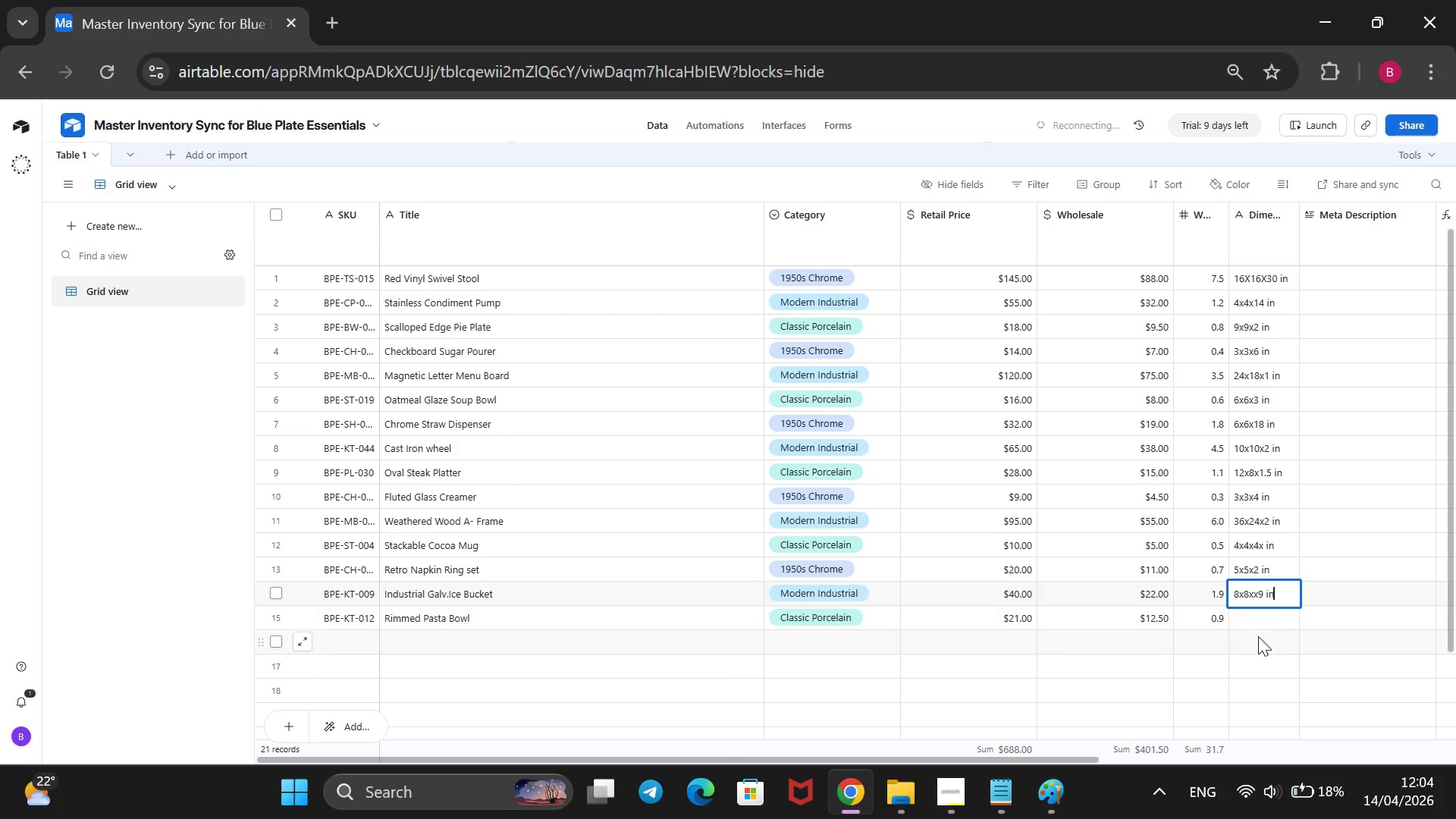 
left_click([1262, 610])
 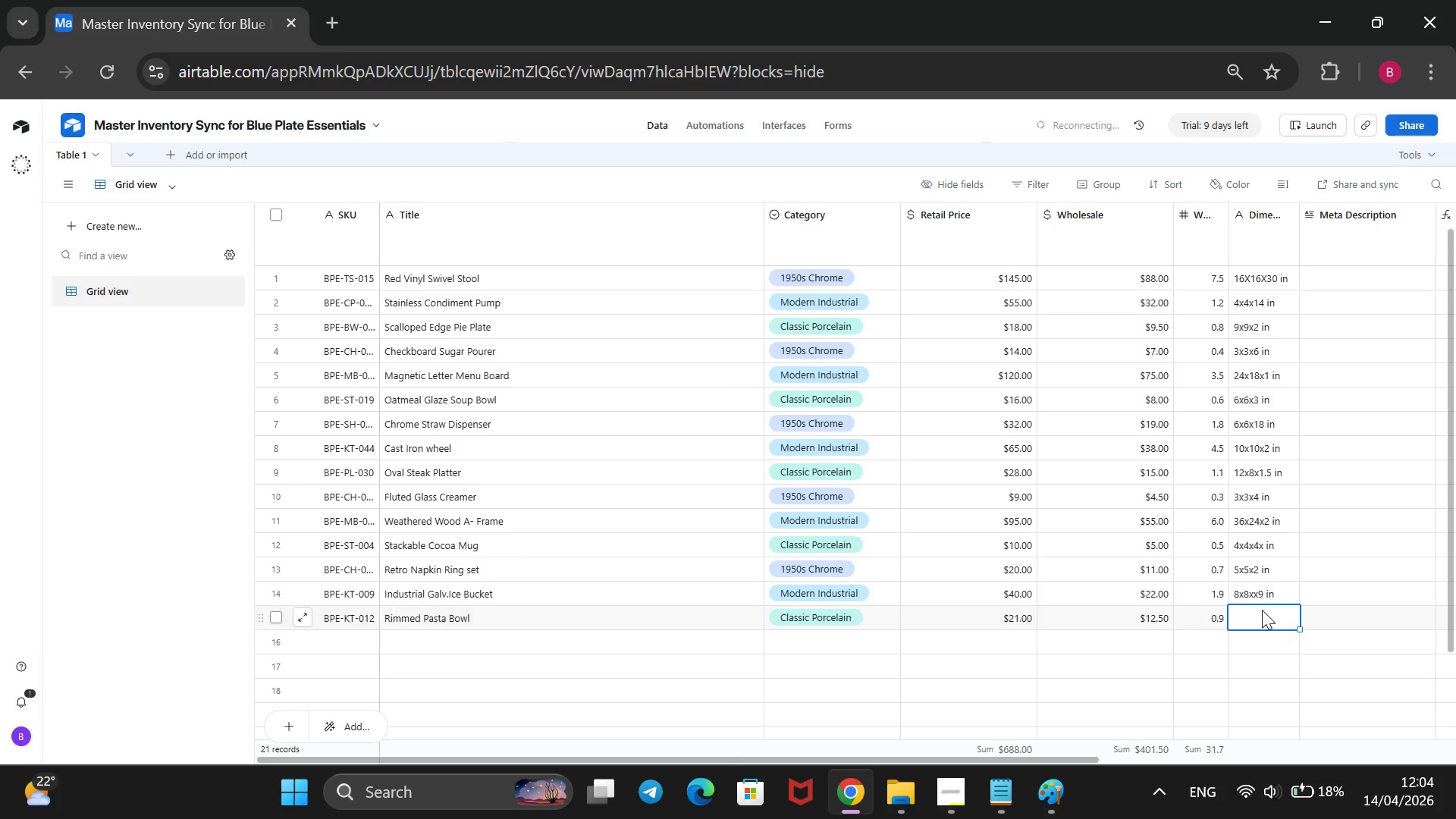 
type(10x10x2.5)
 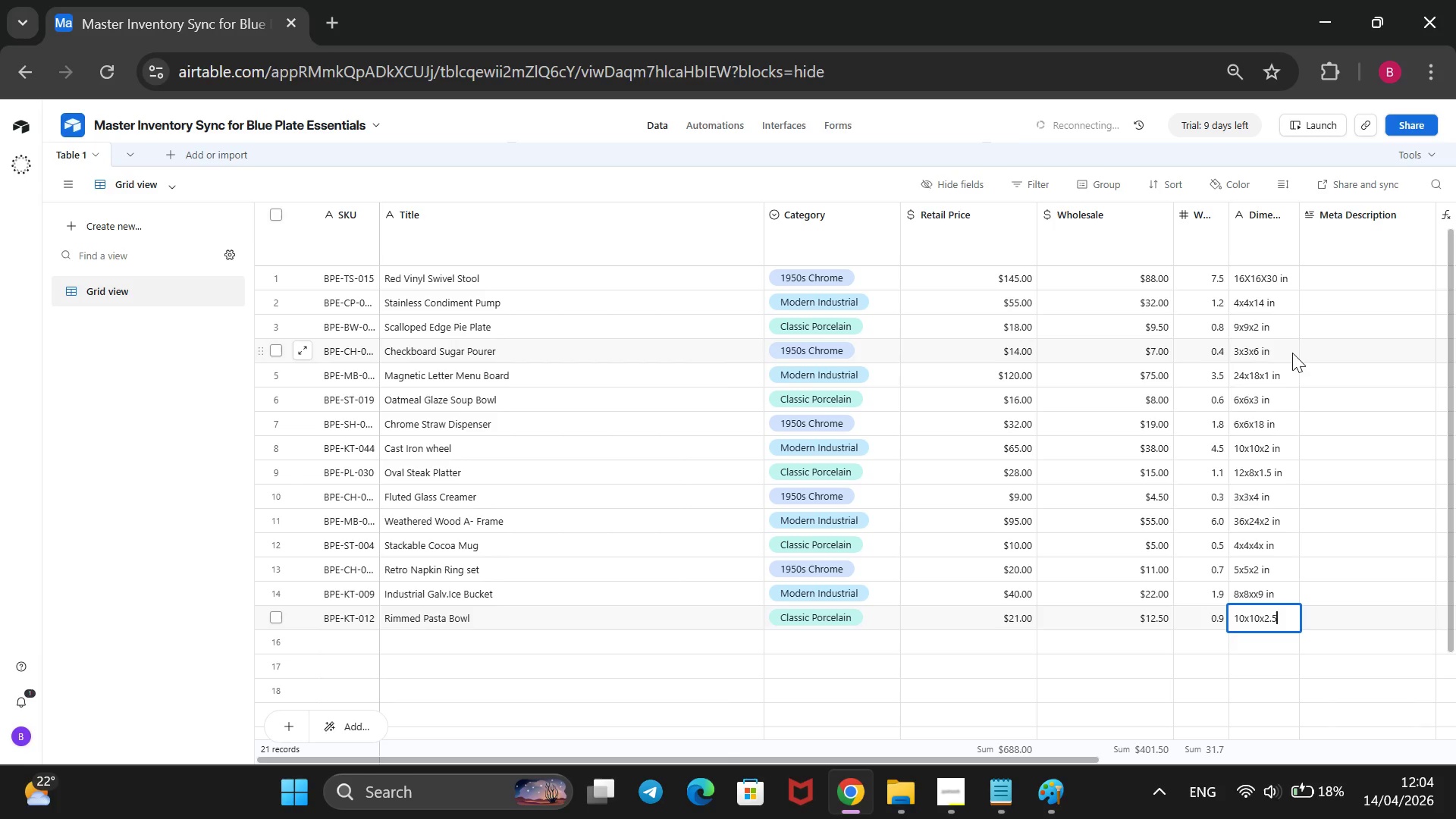 
wait(9.53)
 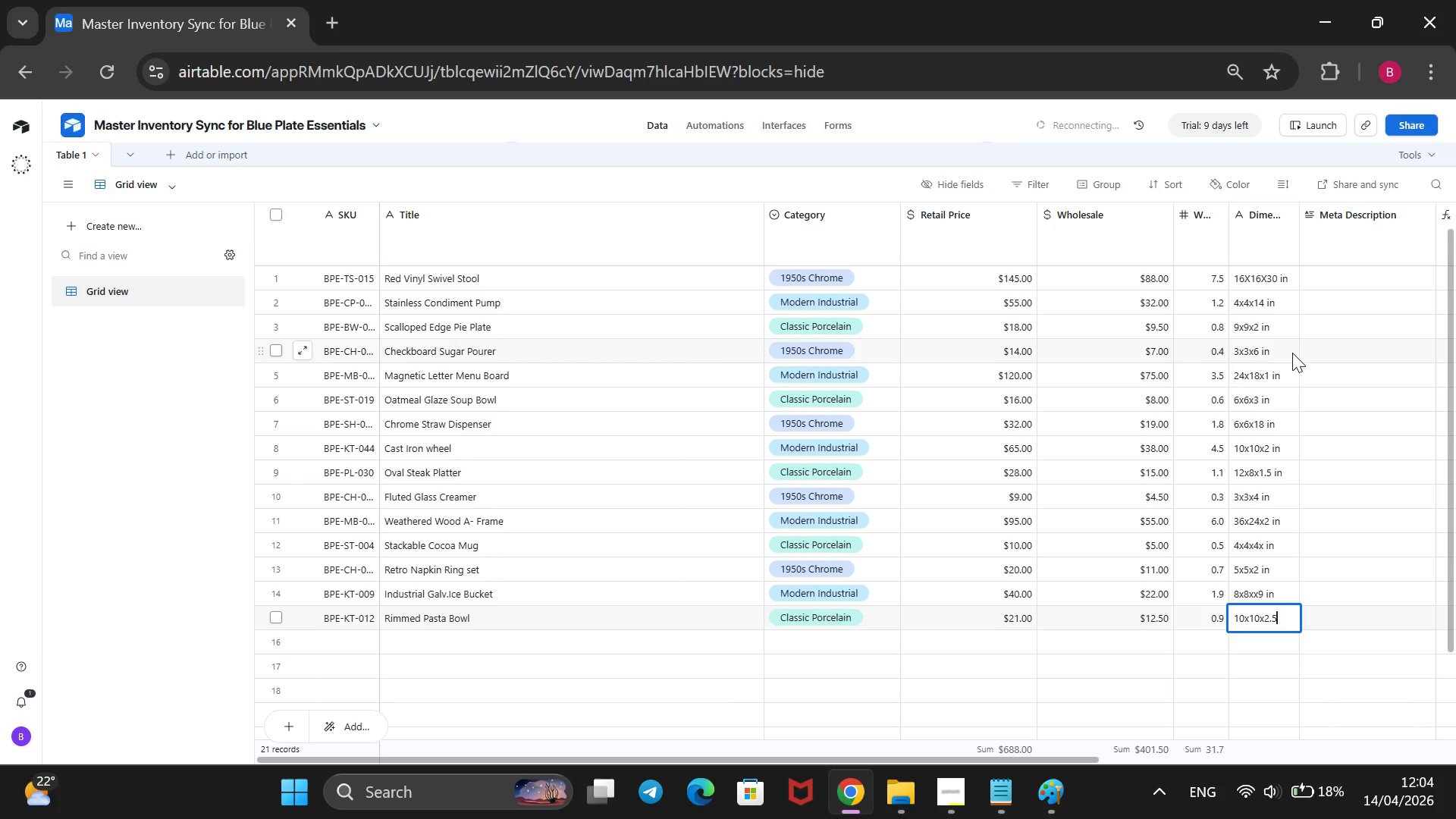 
left_click([1445, 212])
 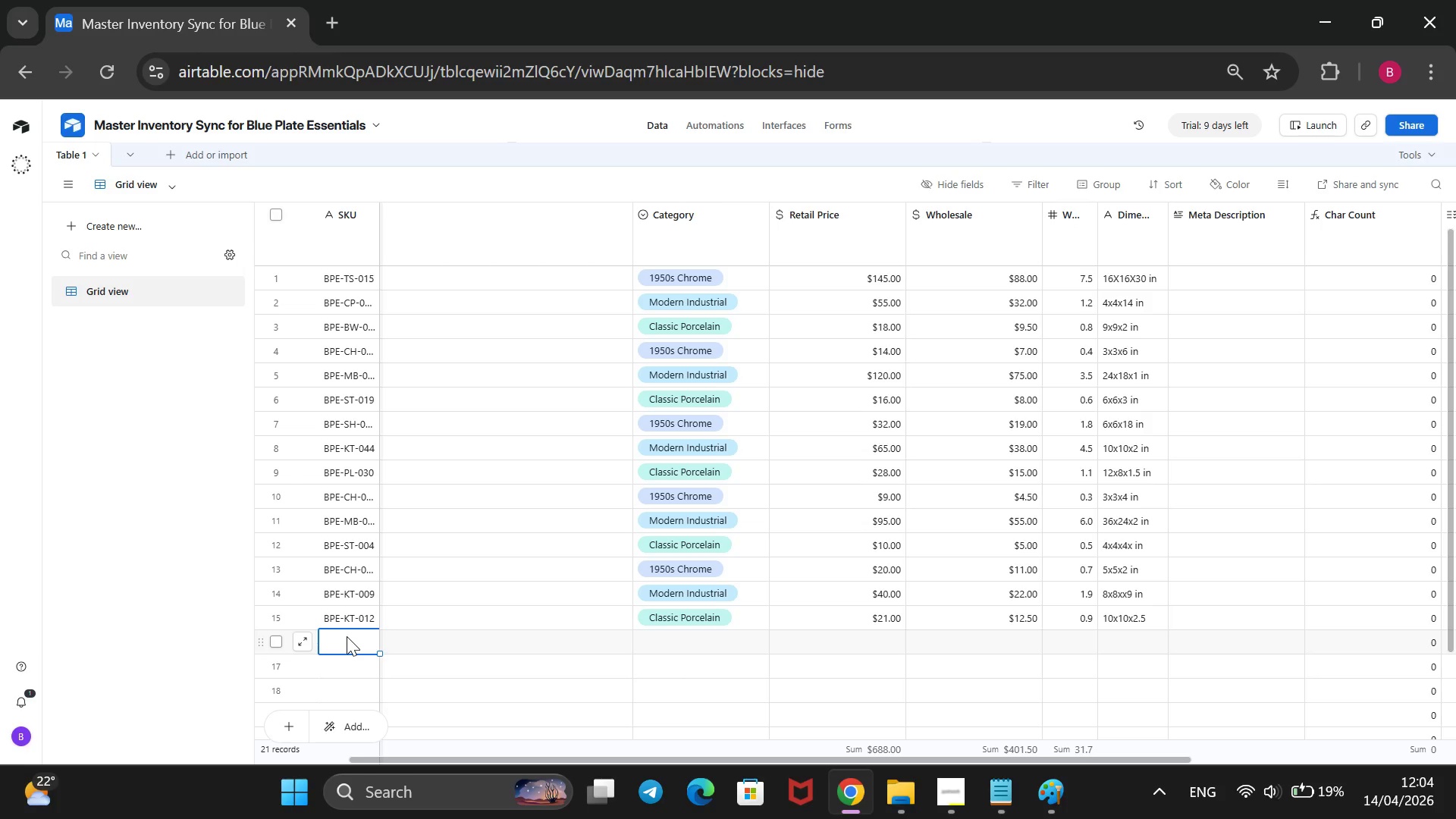 
wait(34.08)
 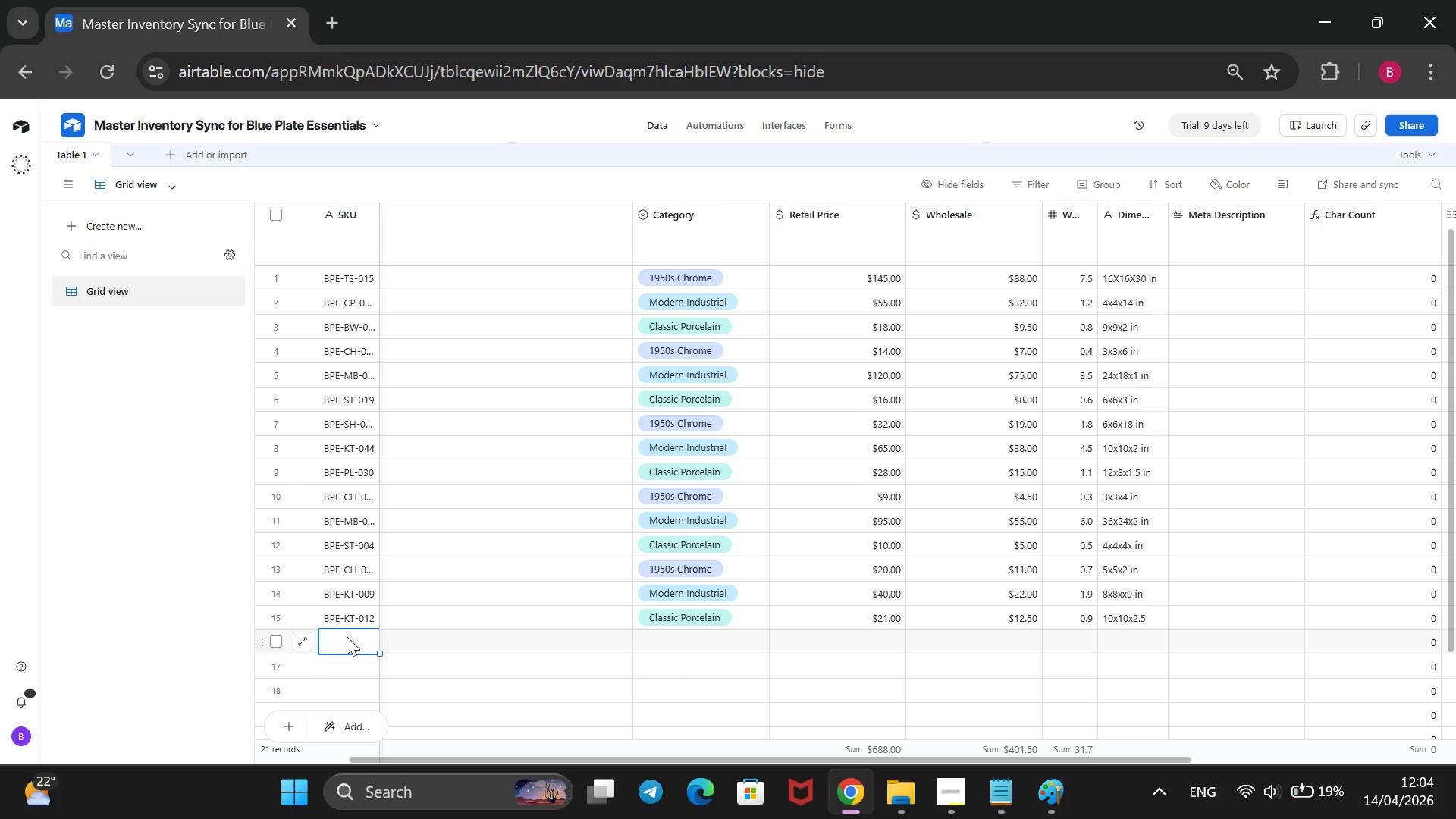 
type(BPE-CH-020)
 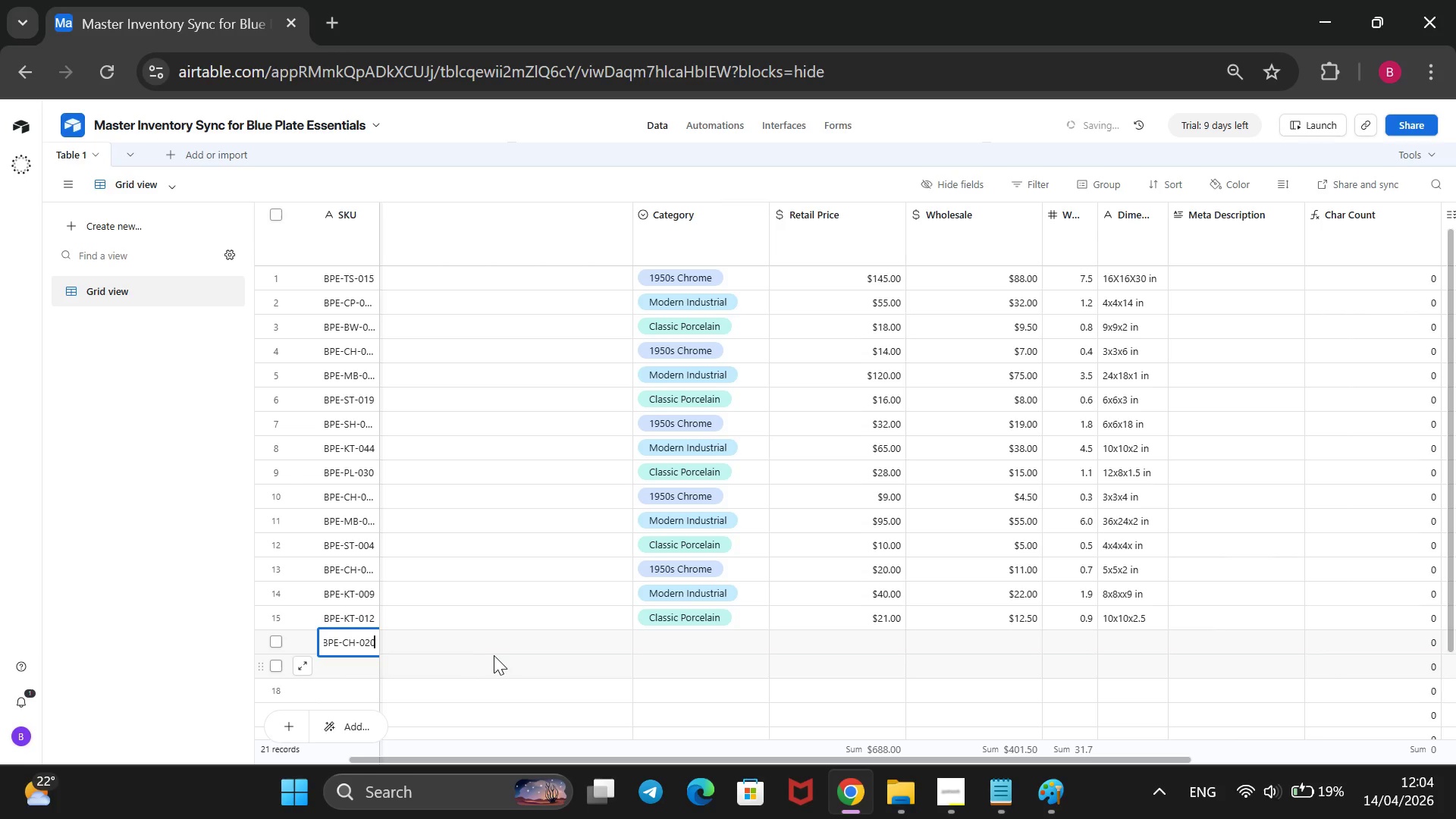 
left_click([497, 647])
 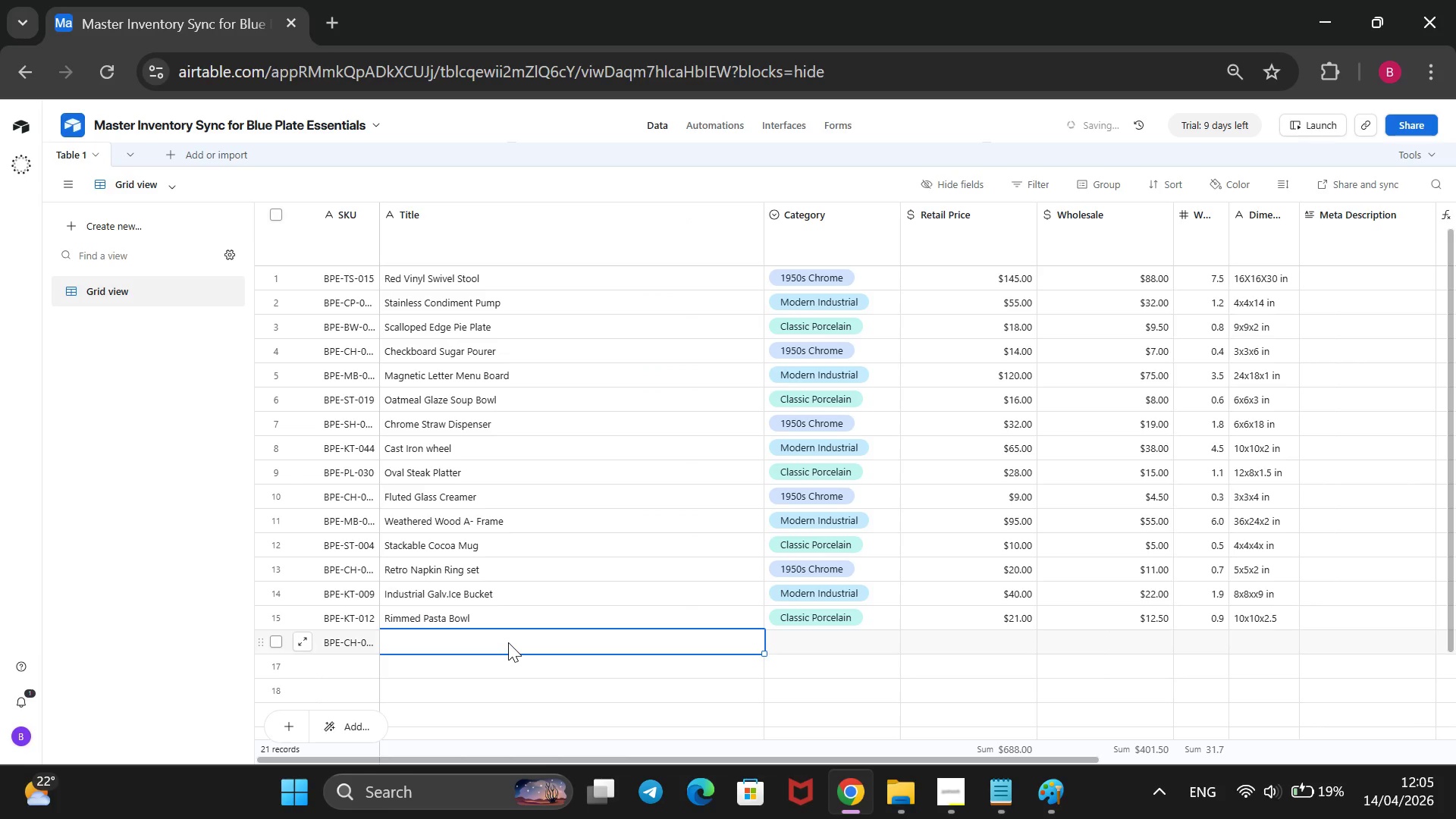 
type(rETR)
key(Backspace)
key(Backspace)
key(Backspace)
key(Backspace)
type(r)
key(Backspace)
type(r)
key(Backspace)
type(Rero Tabletop Jukebox)
 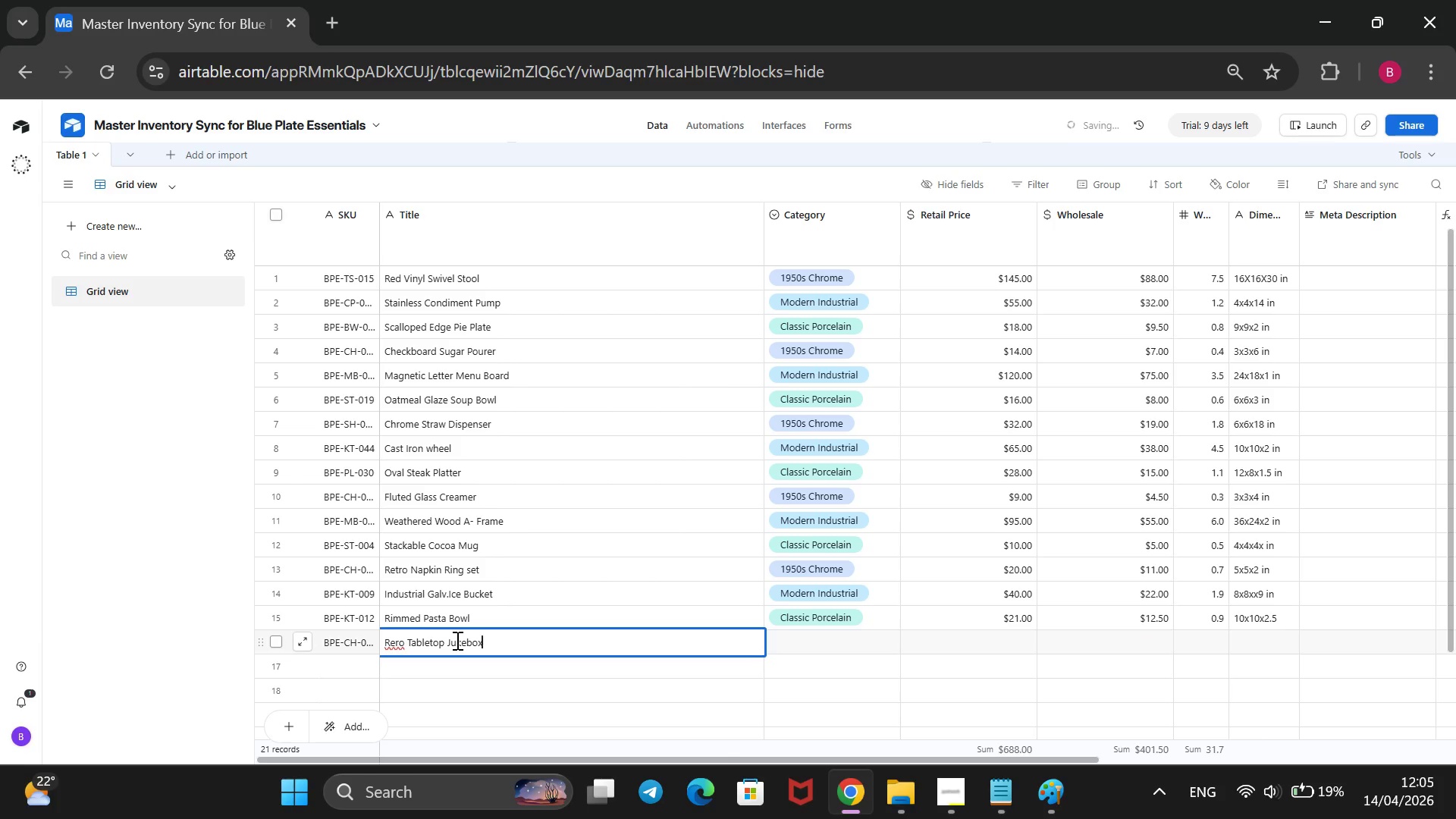 
hold_key(key=ArrowLeft, duration=1.16)
 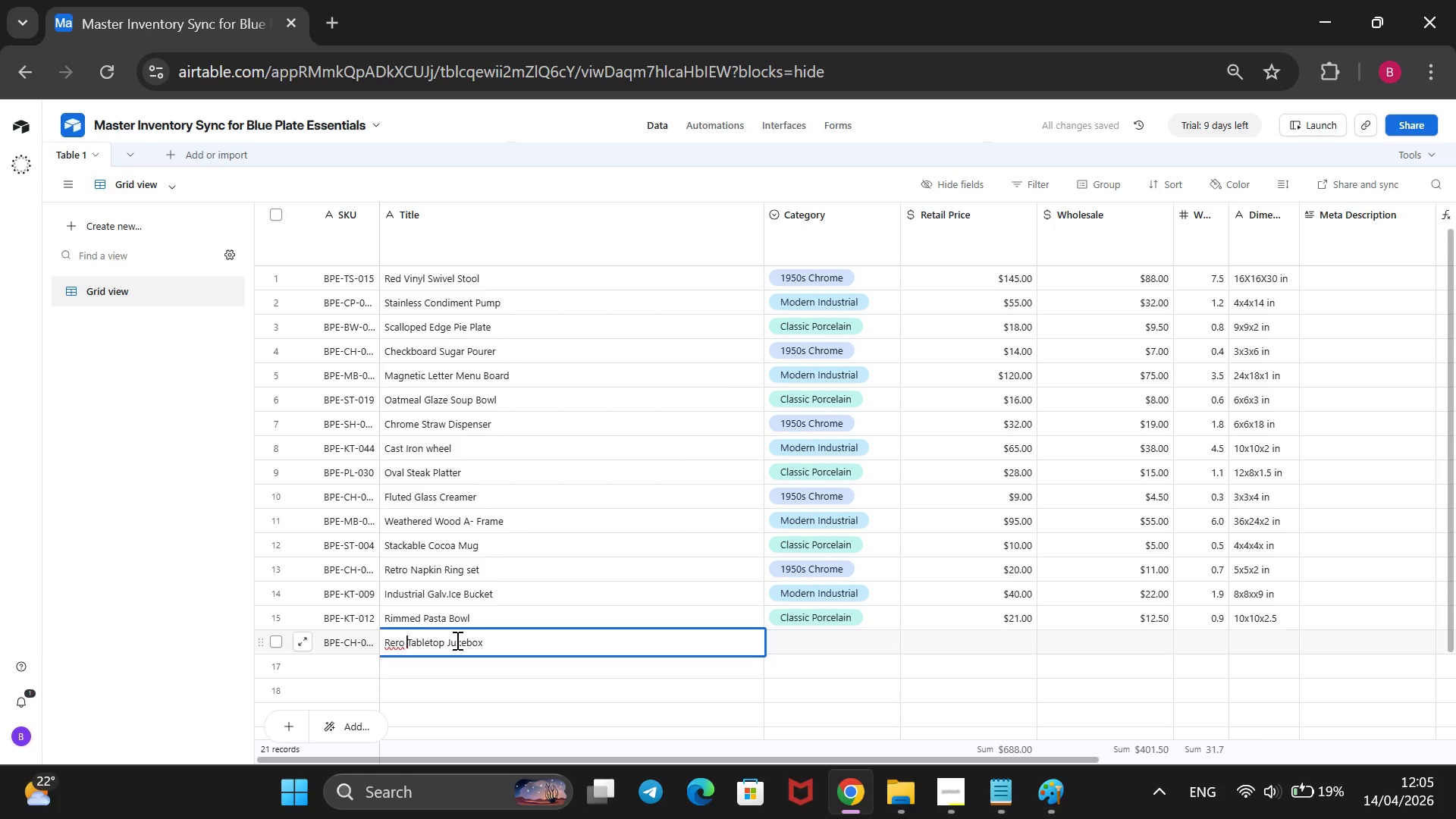 
key(ArrowLeft)
 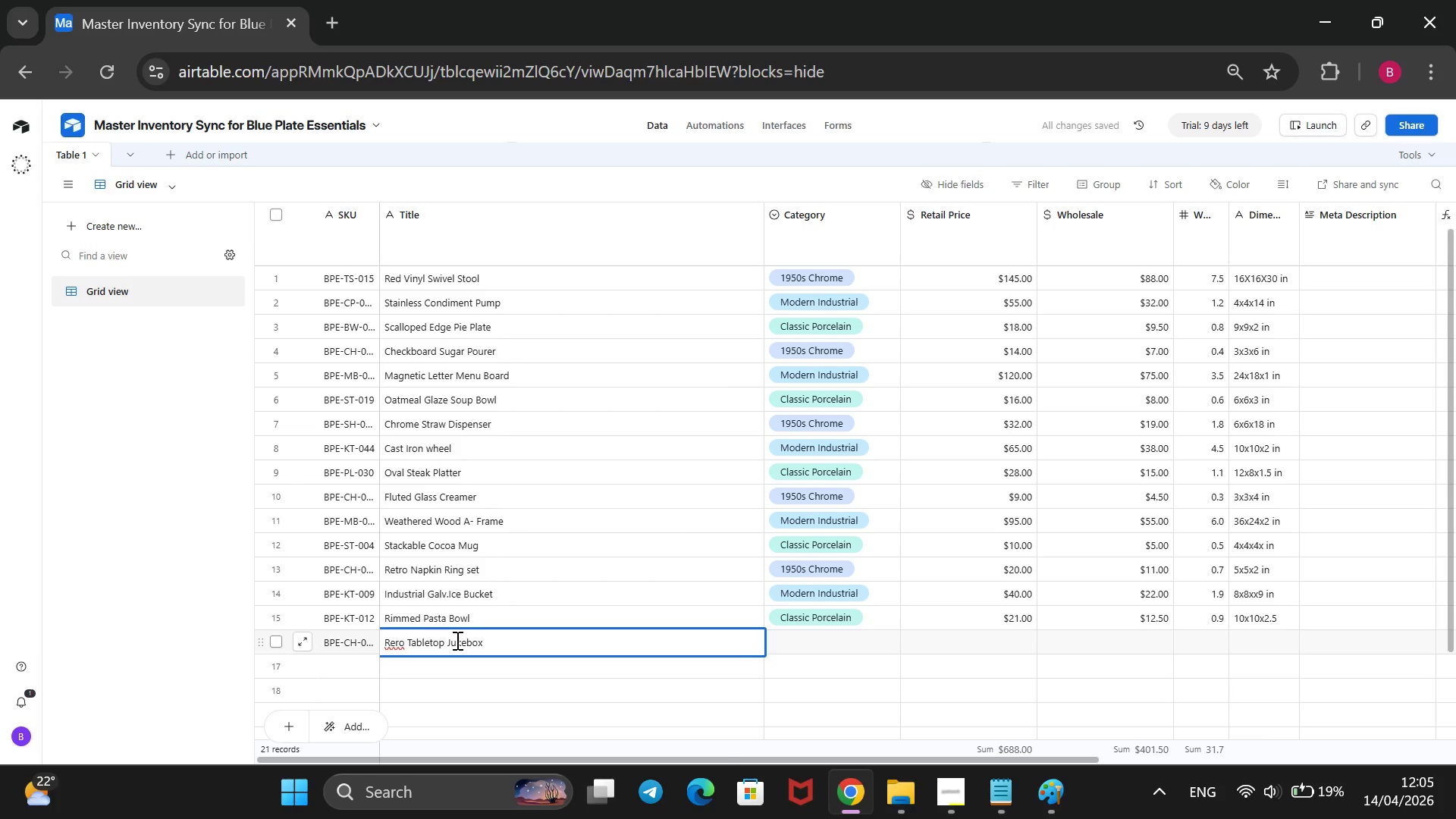 
key(ArrowLeft)
 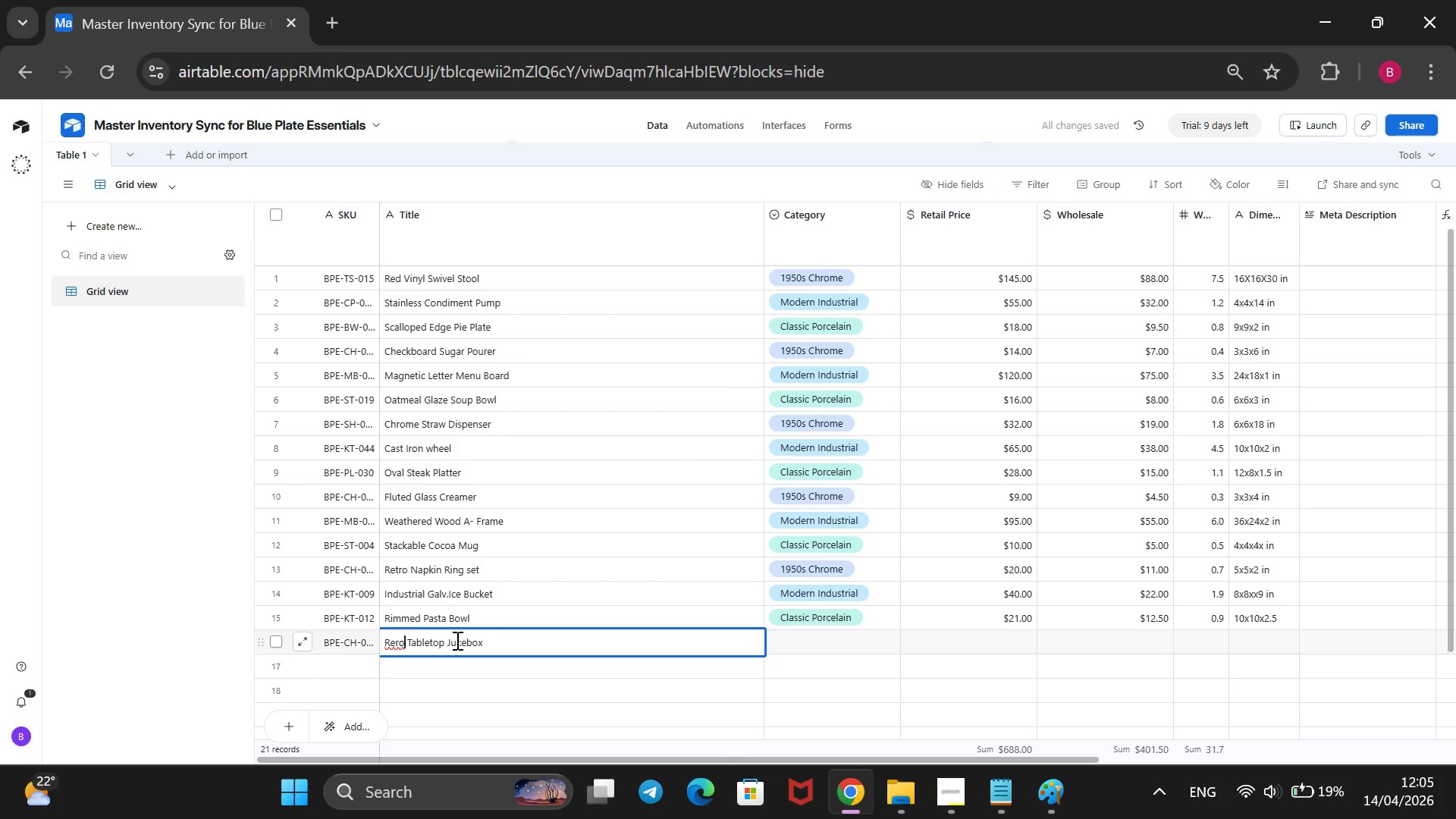 
key(ArrowLeft)
 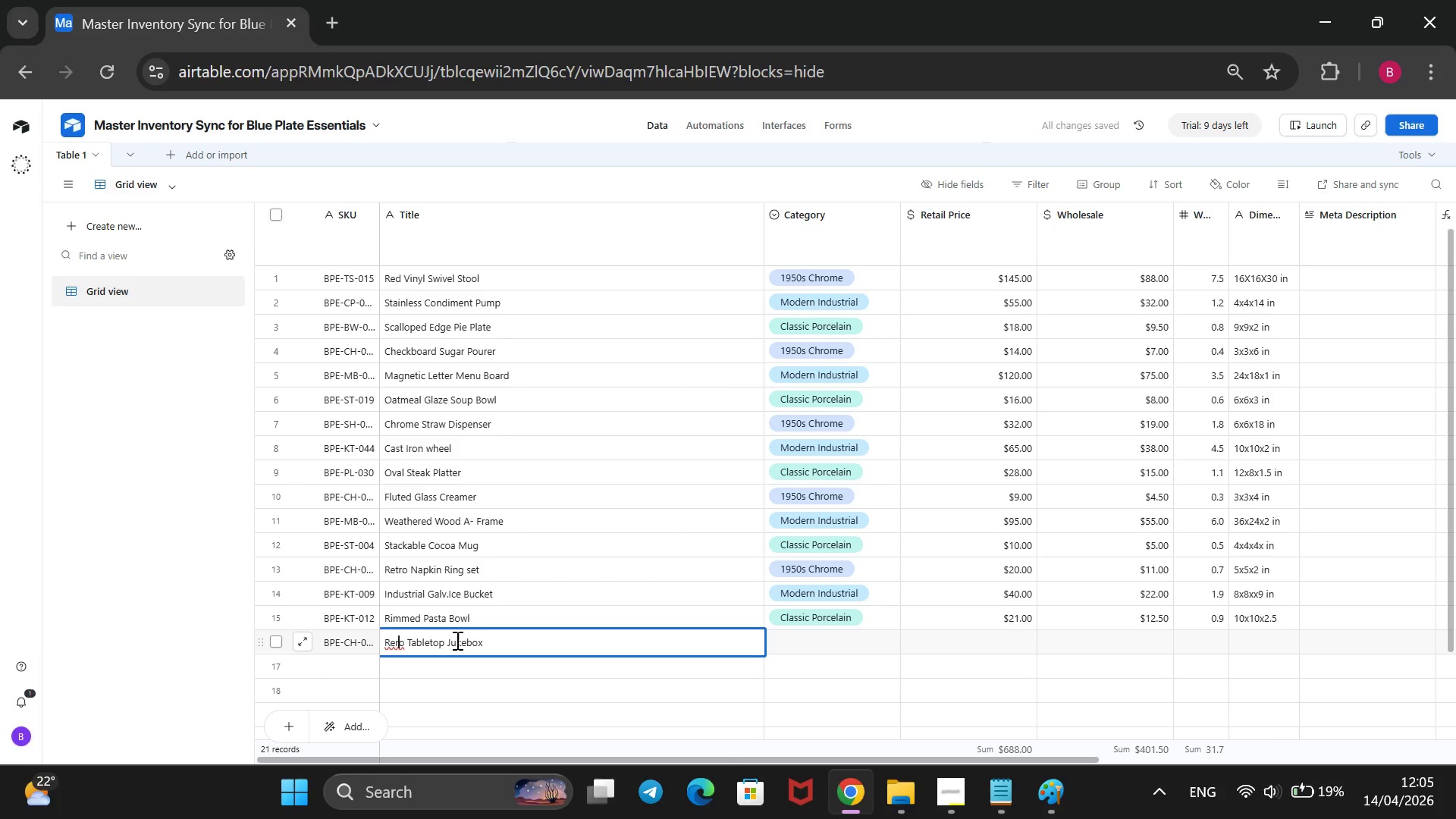 
key(ArrowLeft)
 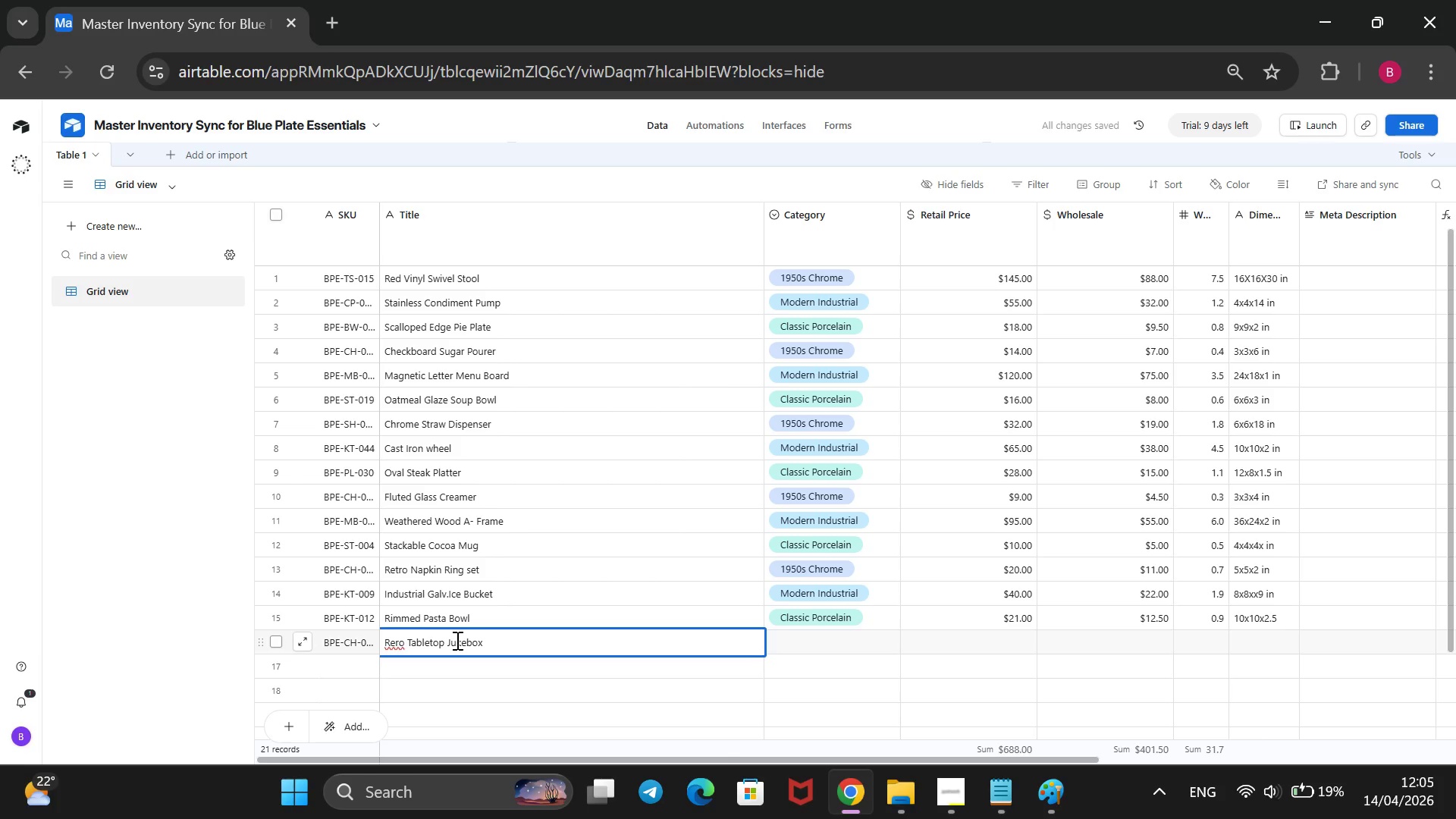 
key(T)
 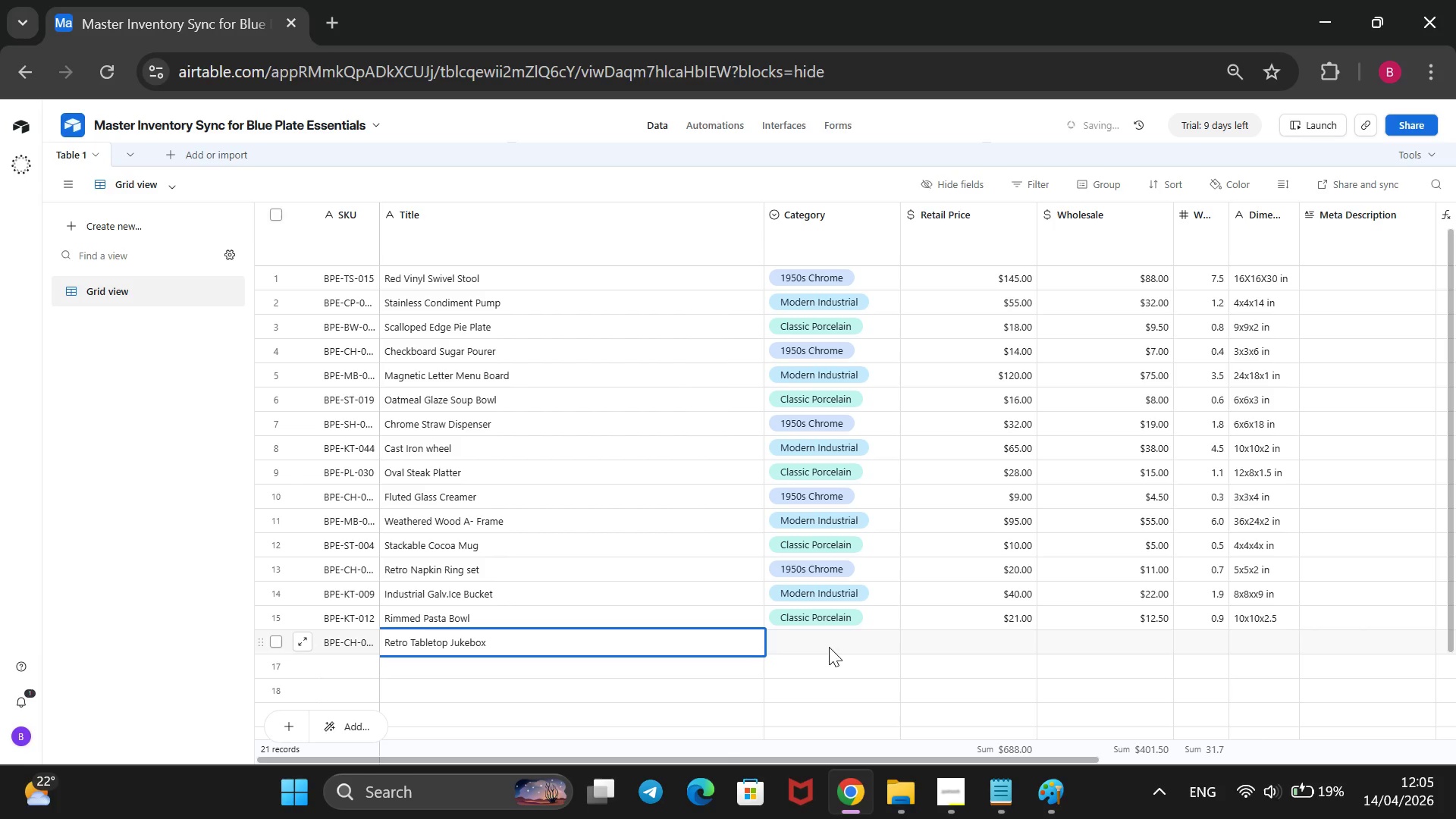 
left_click([838, 647])
 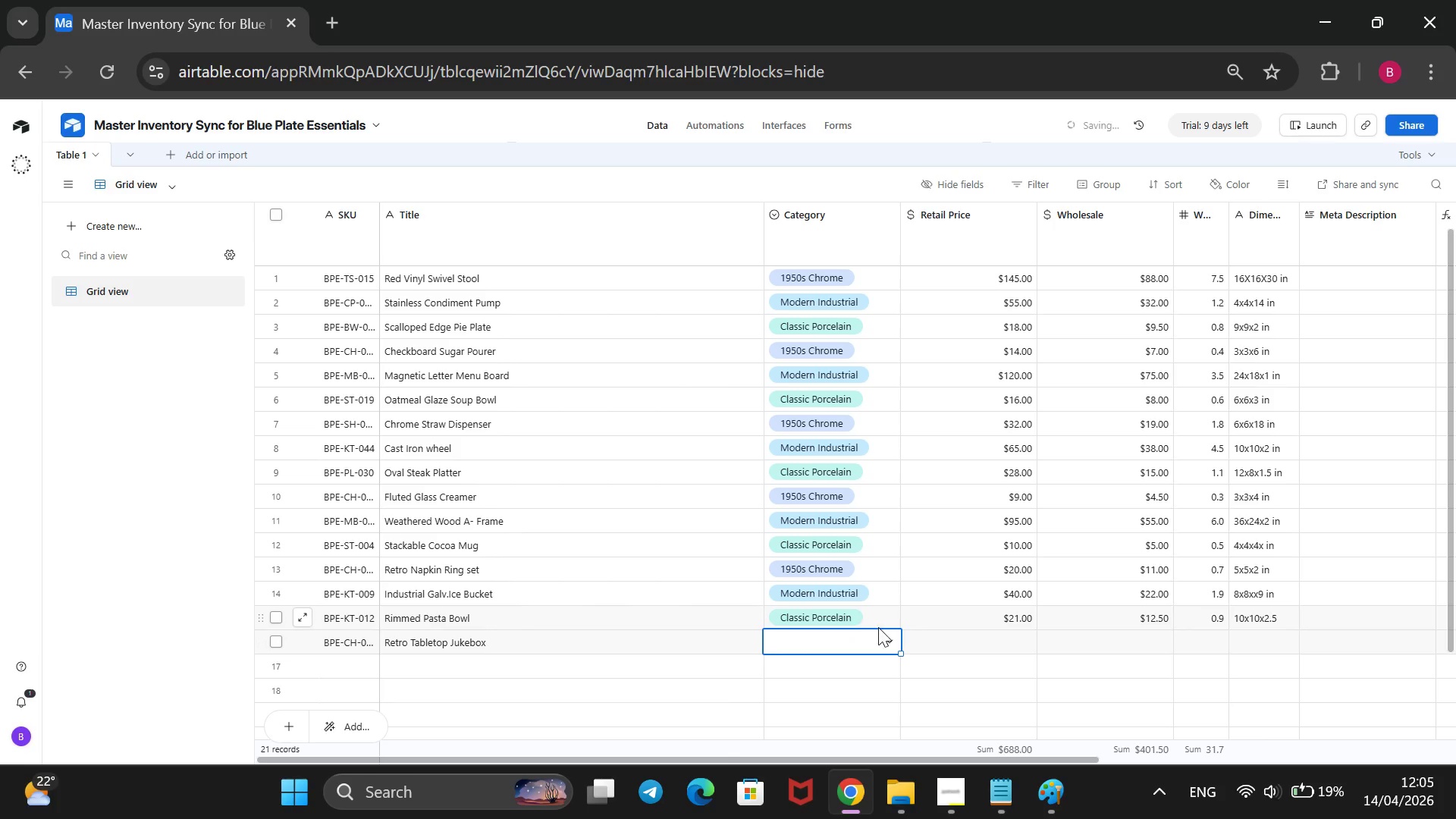 
left_click([883, 632])
 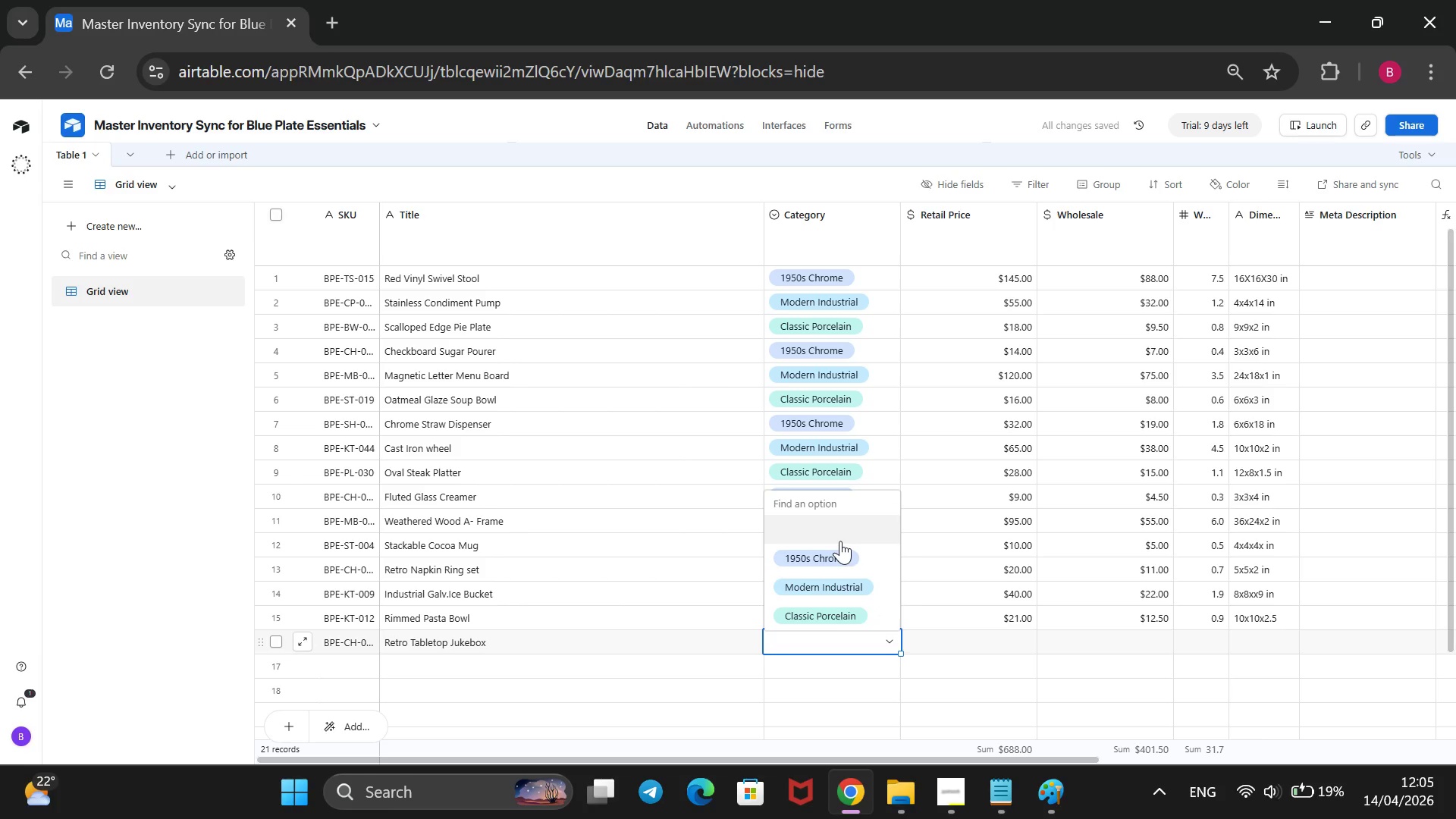 
left_click([833, 551])
 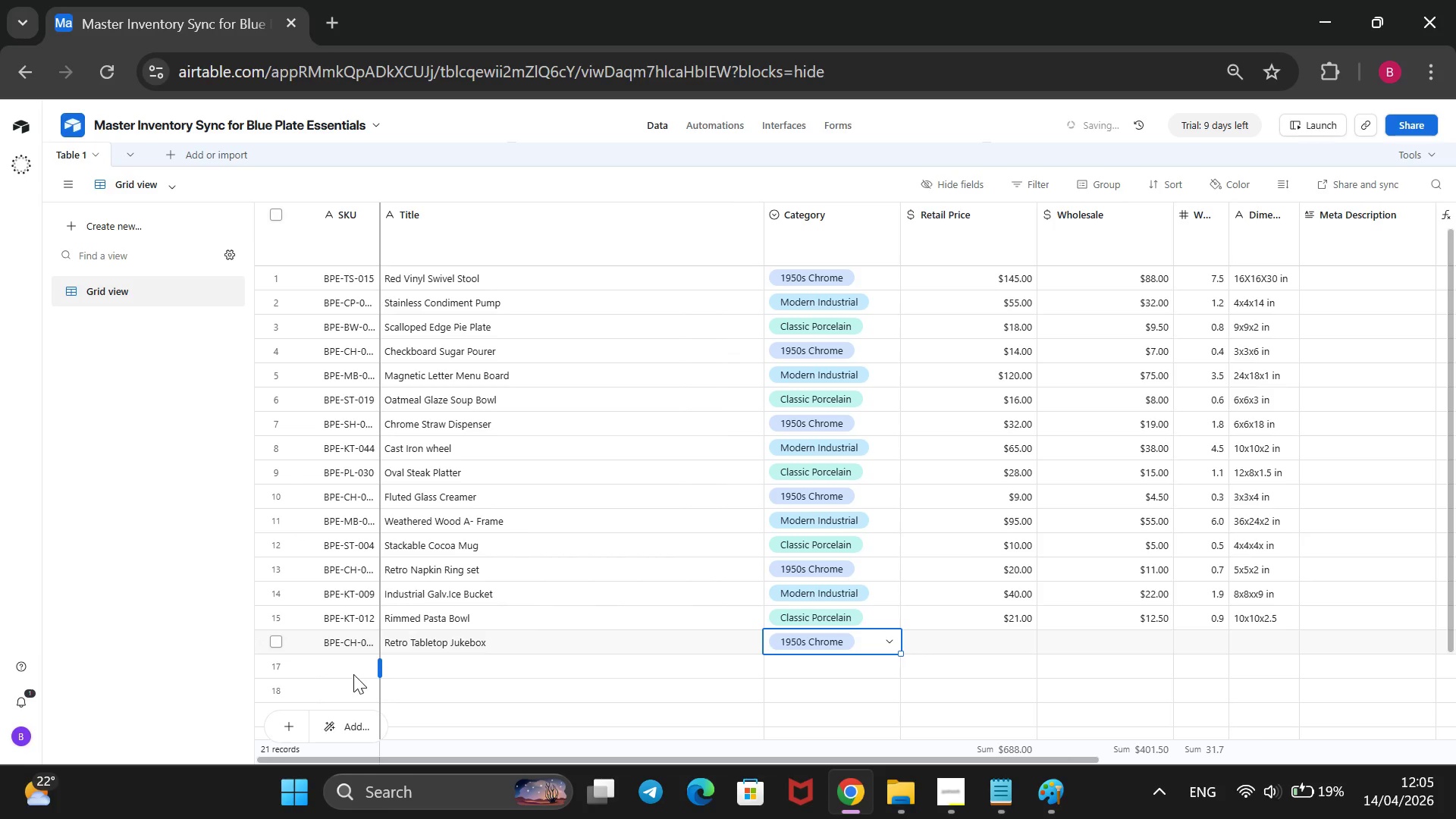 
wait(6.7)
 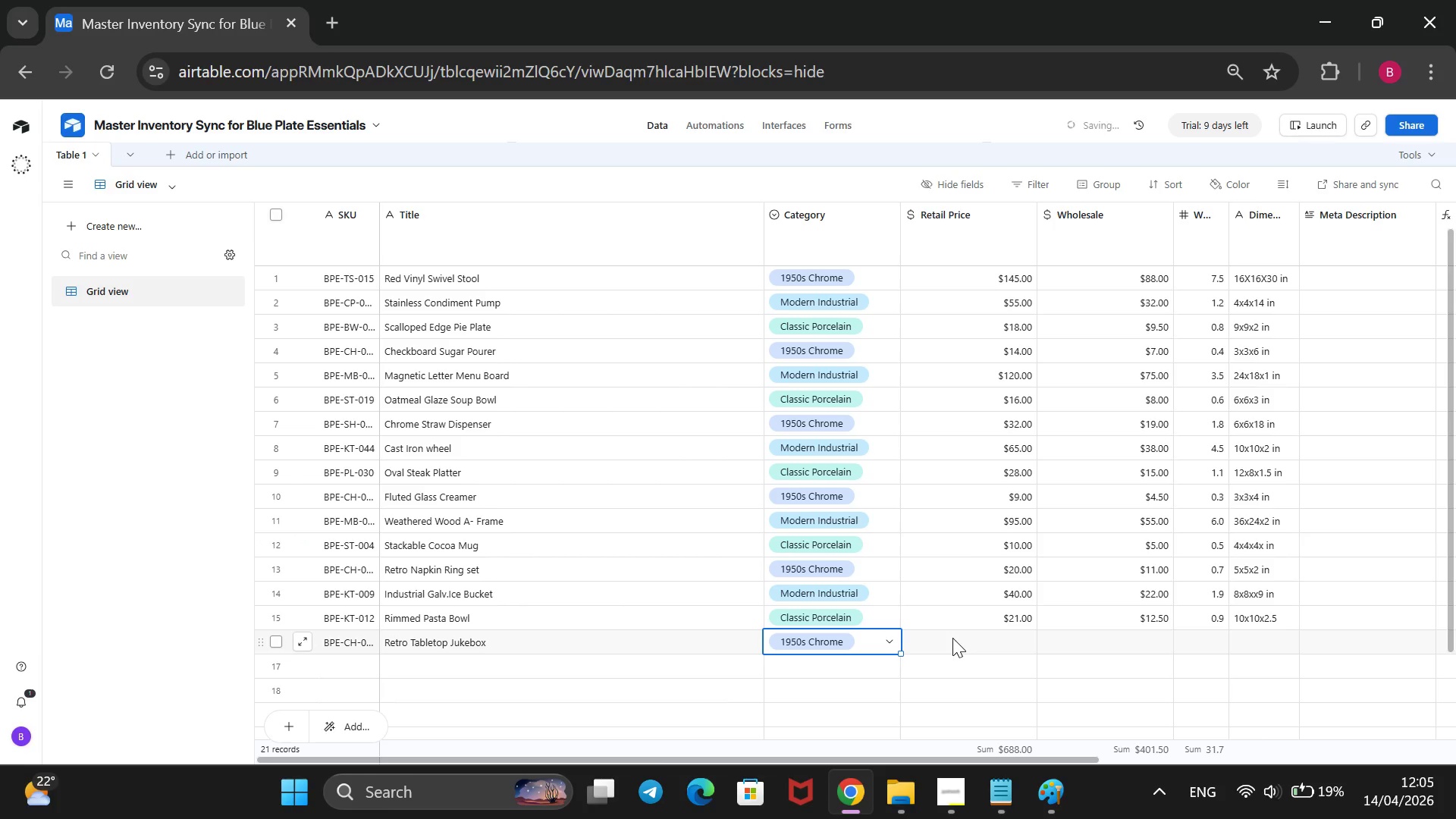 
left_click([341, 661])
 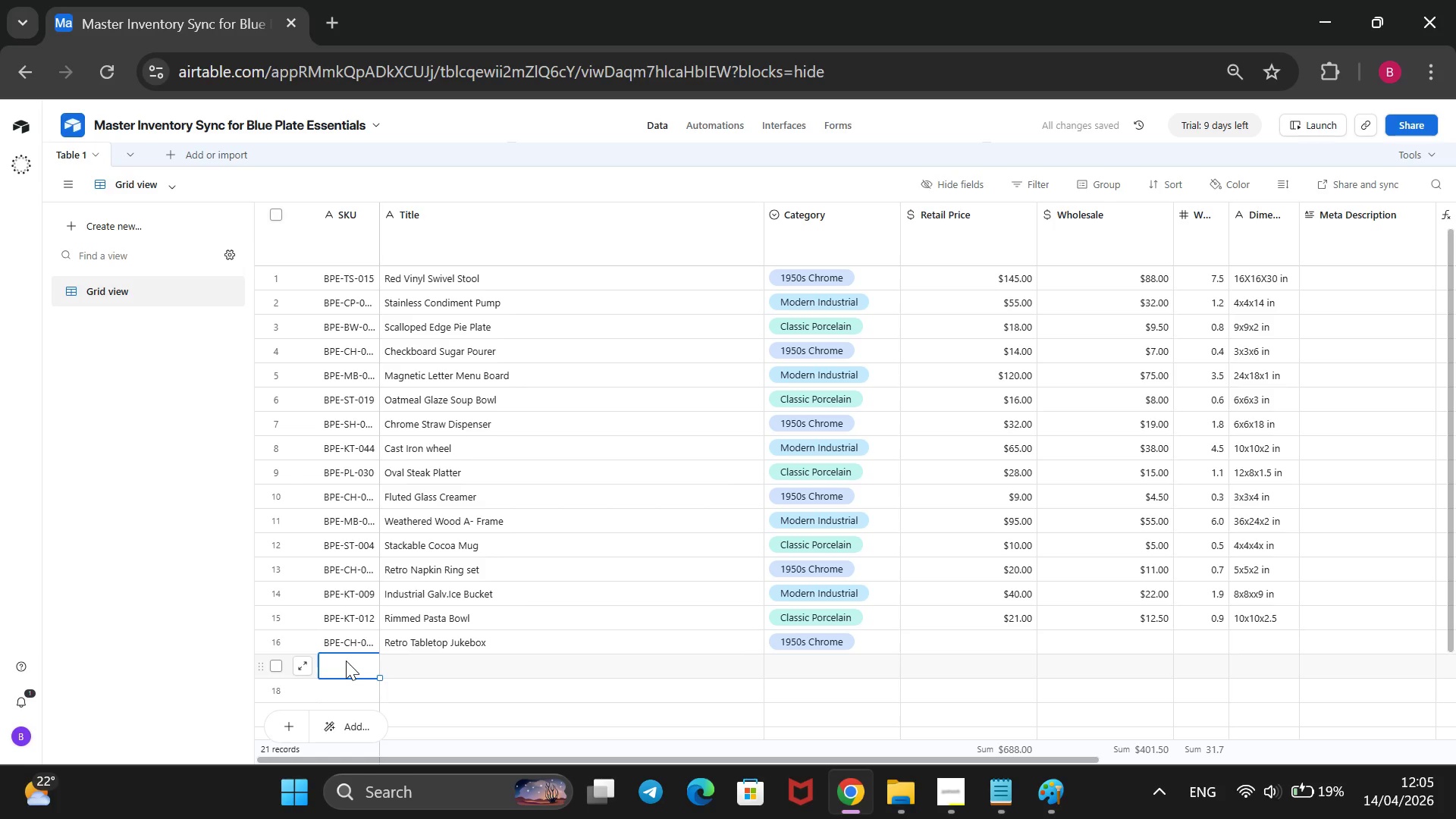 
type(S)
key(Backspace)
type(BPE-)
 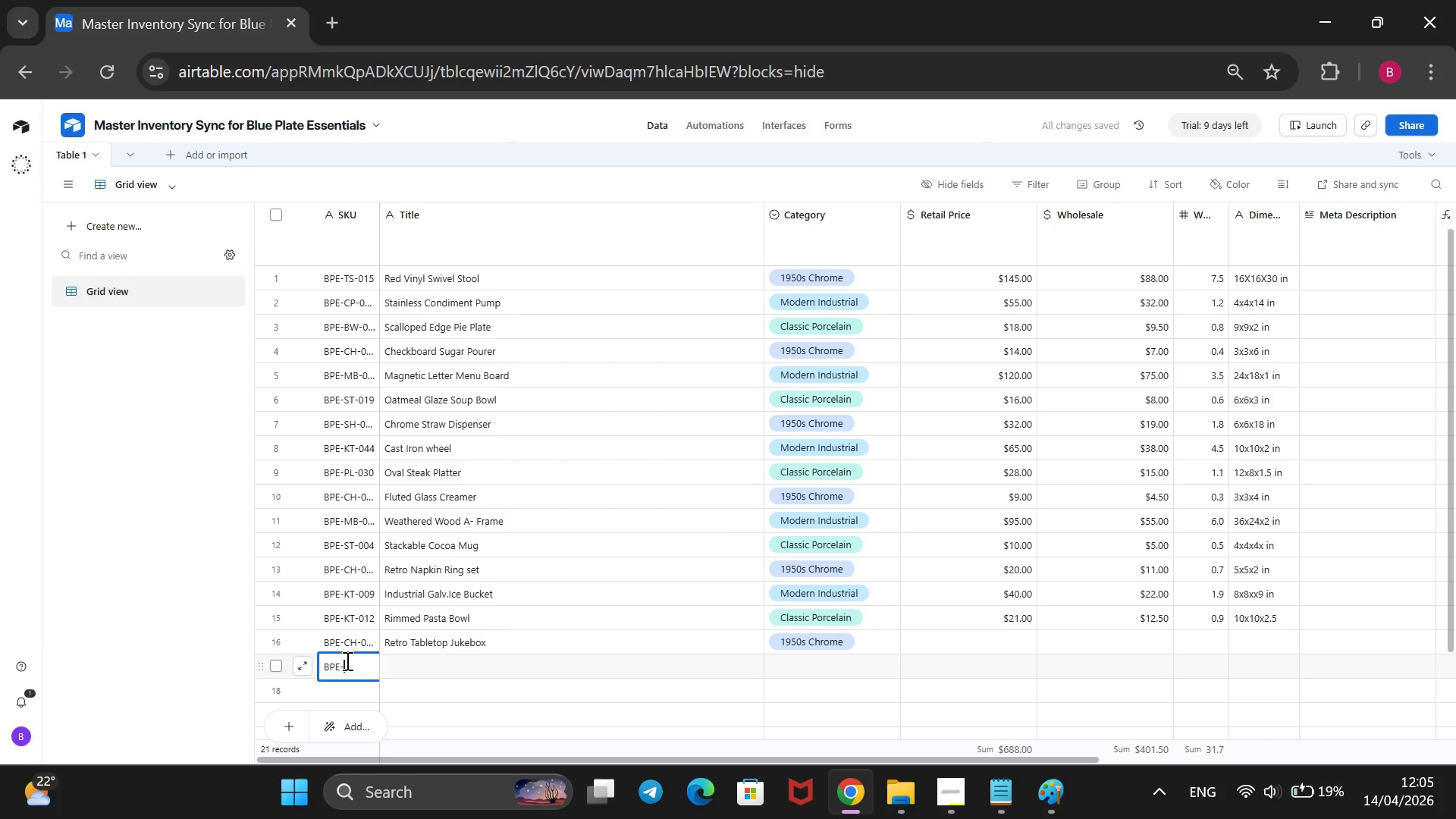 
type(MI-021)
 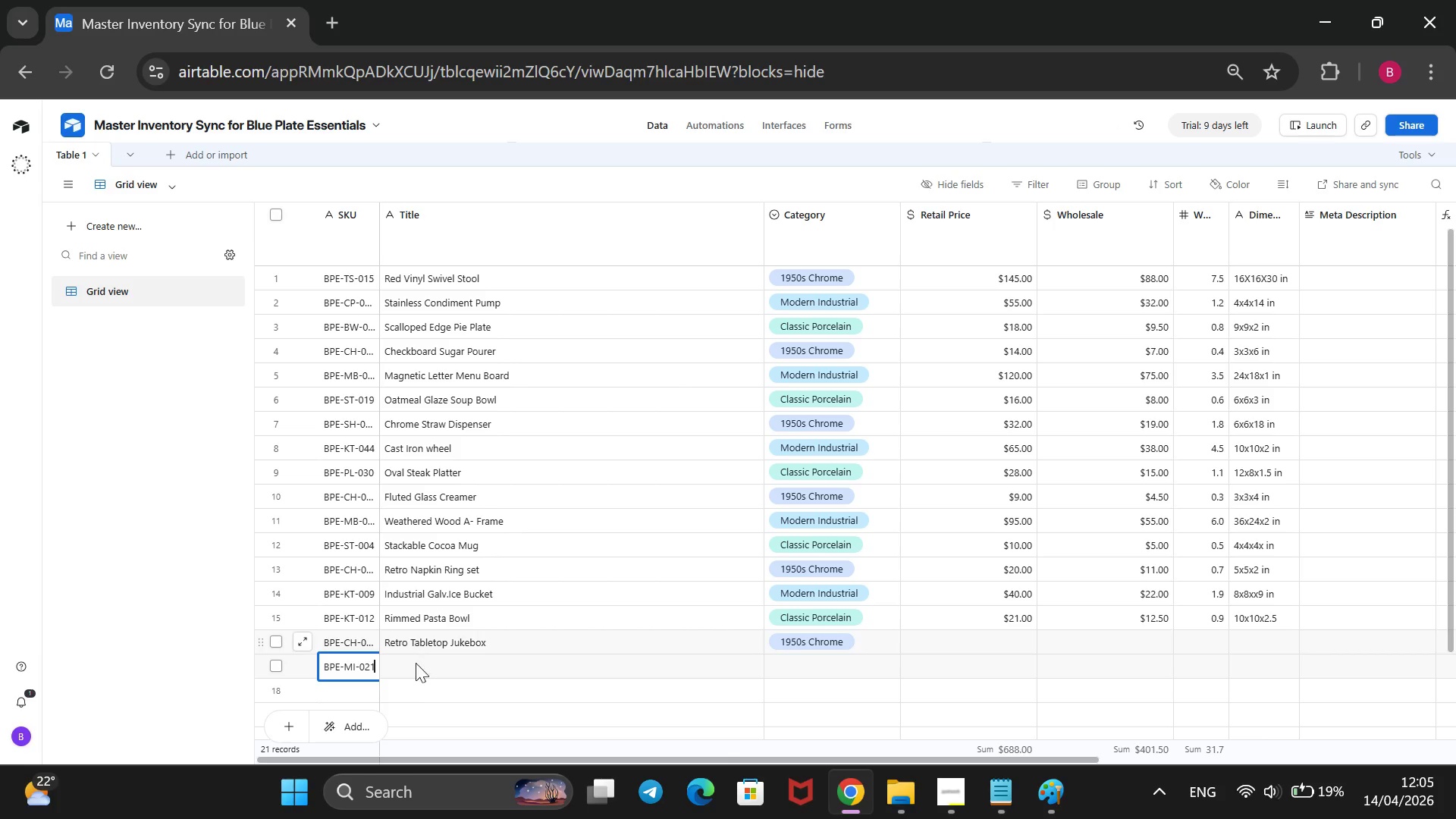 
left_click([416, 676])
 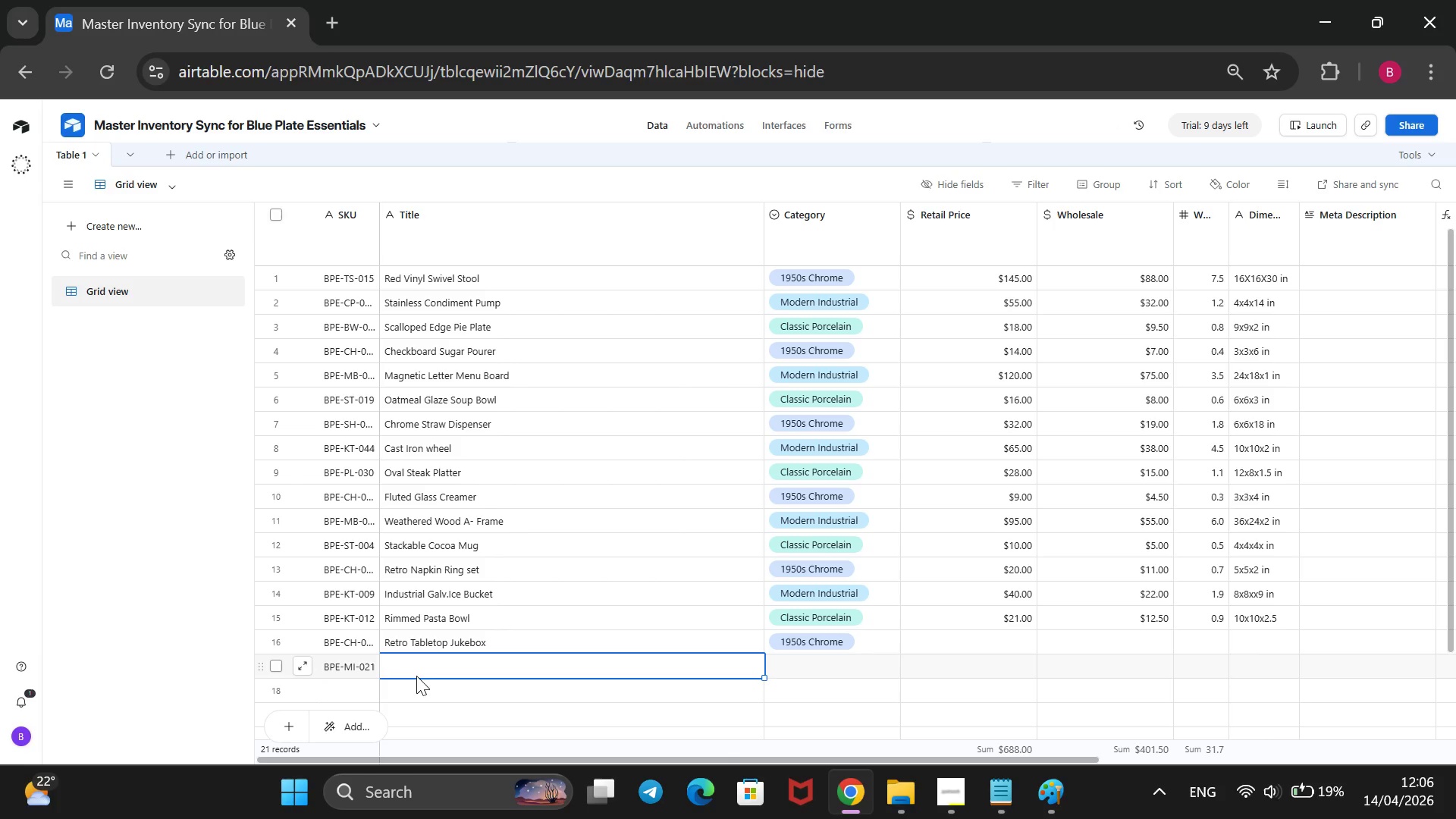 
wait(9.66)
 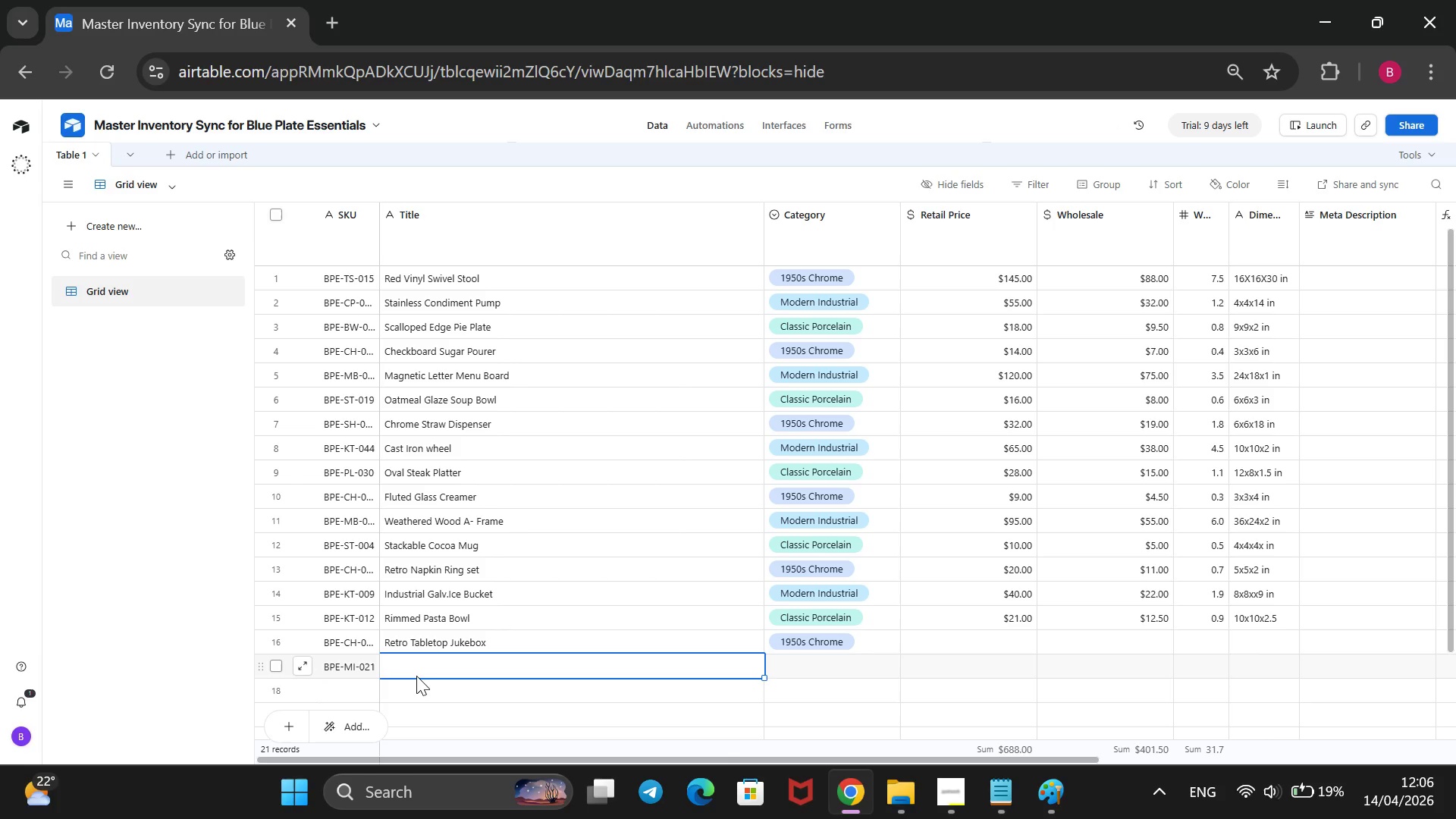 
mouse_move([284, 596])
 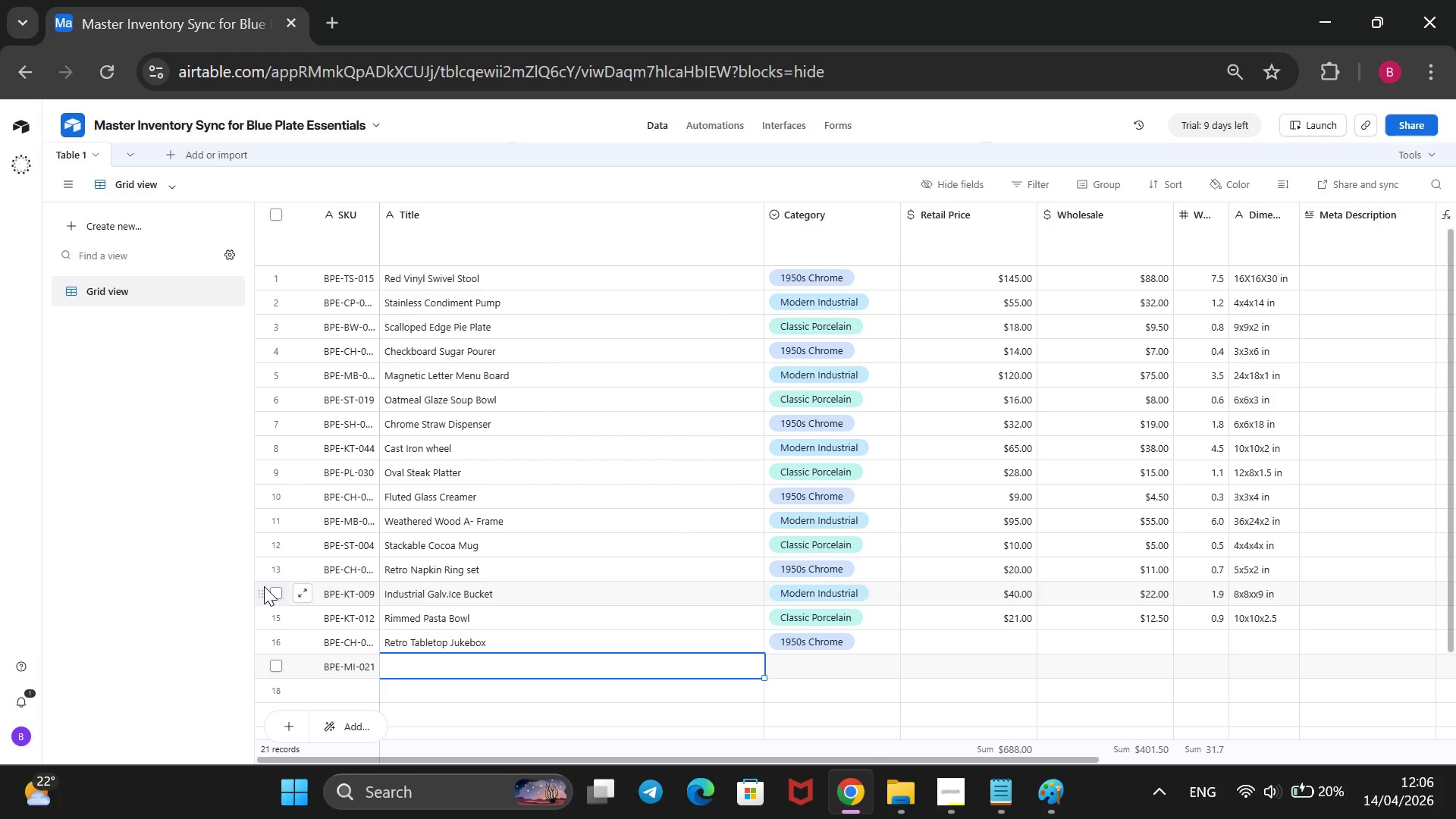 
wait(7.06)
 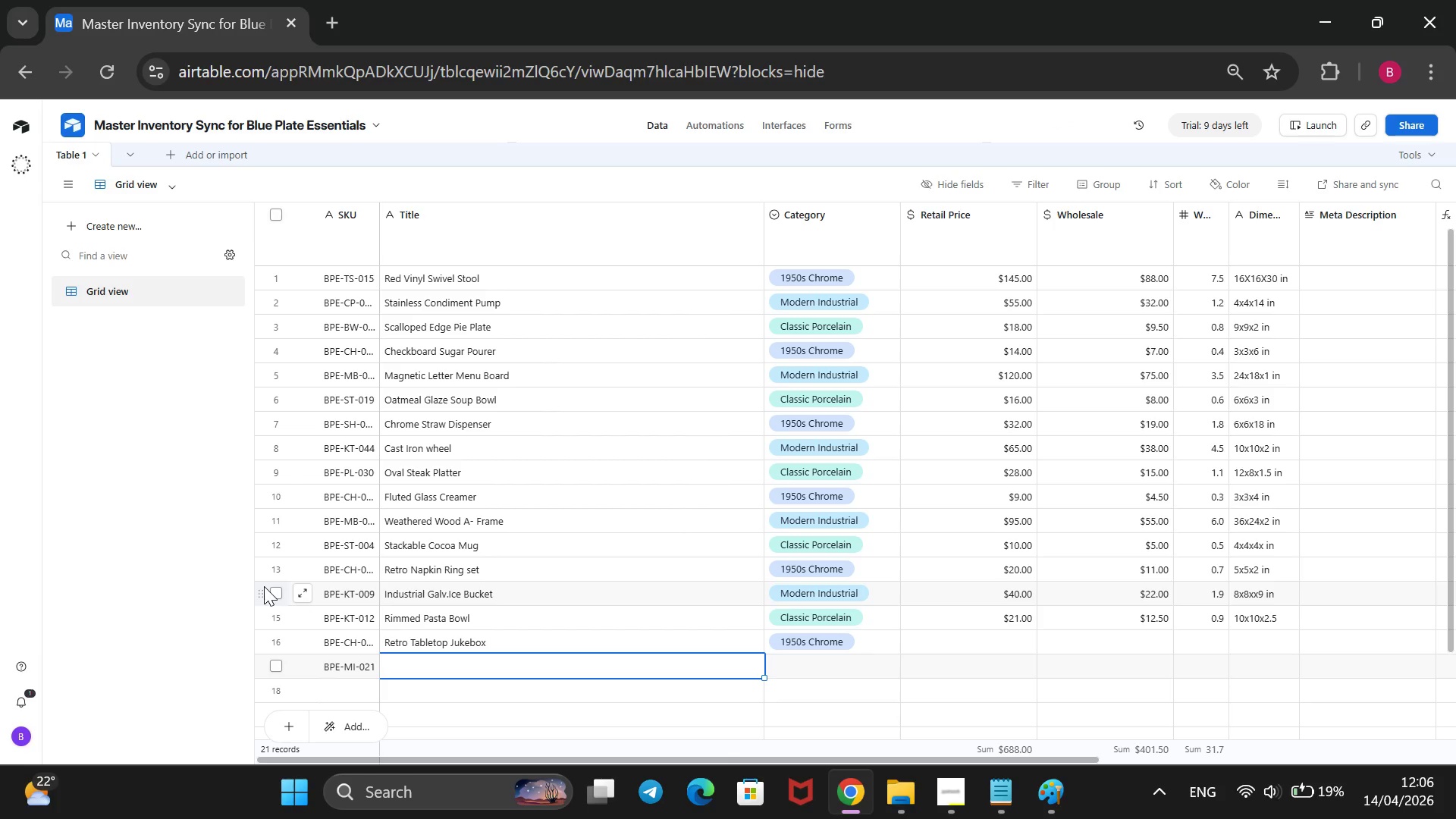 
type(Steel Wall Shelf Rack )
 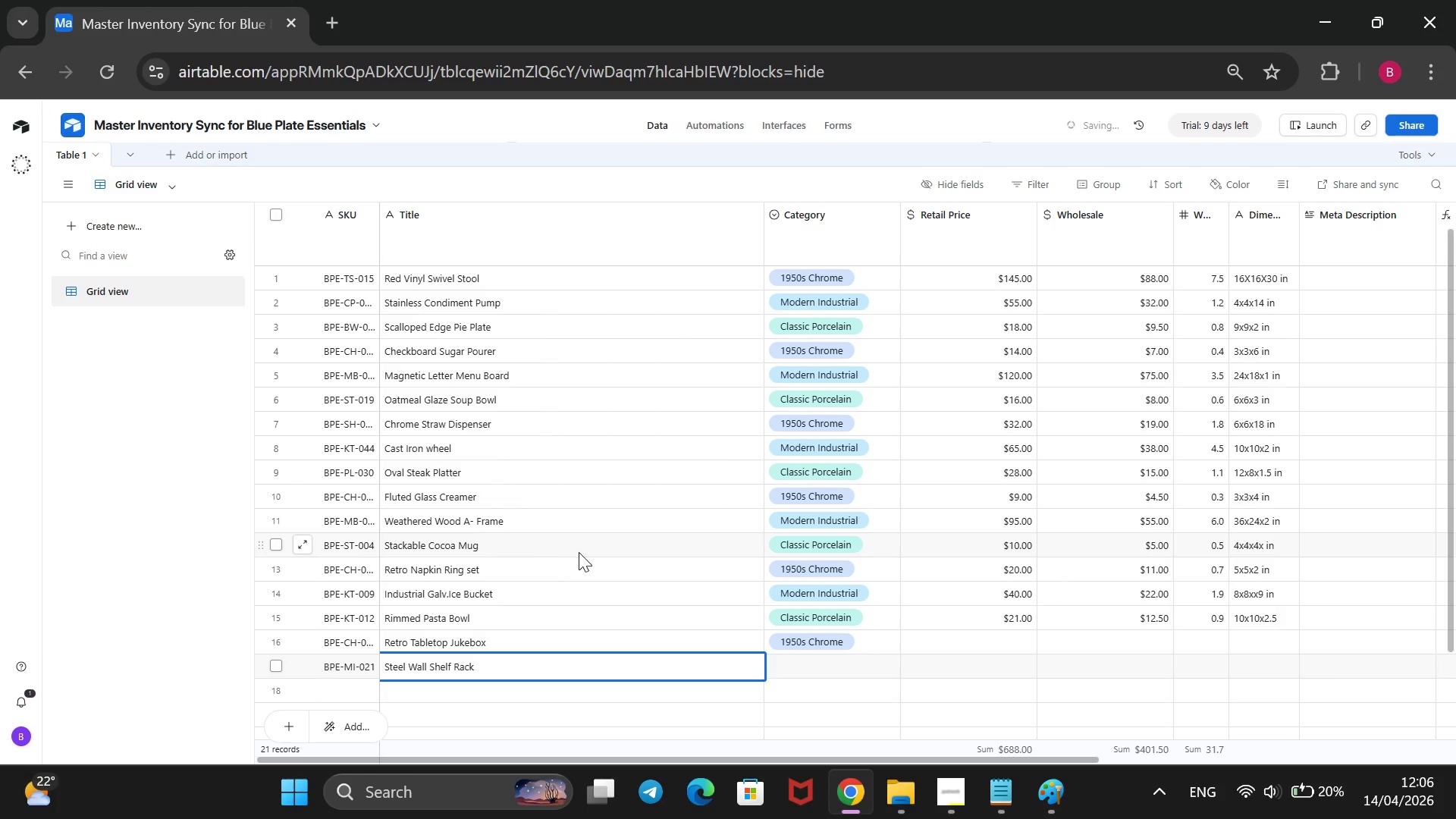 
left_click([801, 662])
 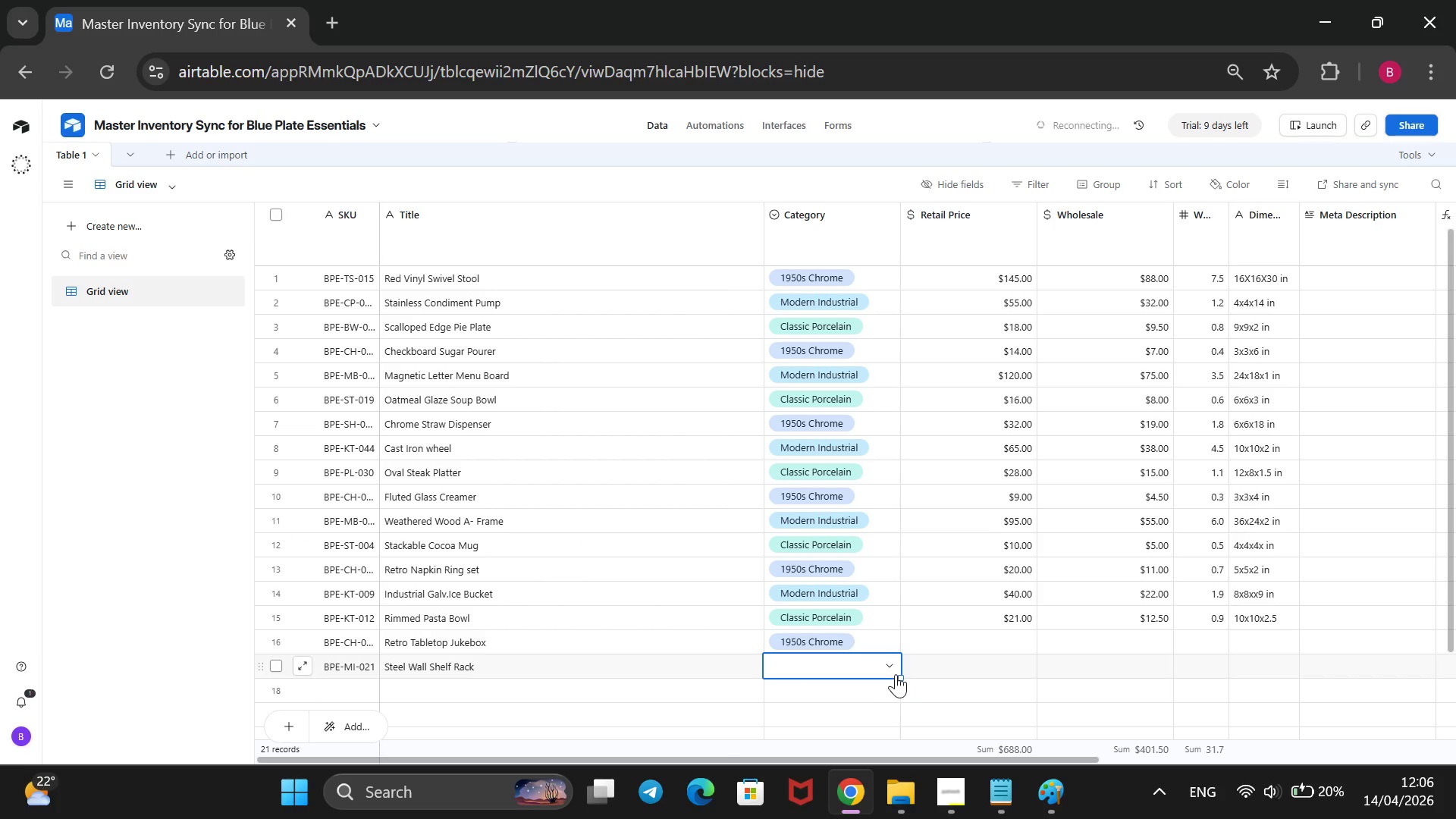 
left_click([896, 673])
 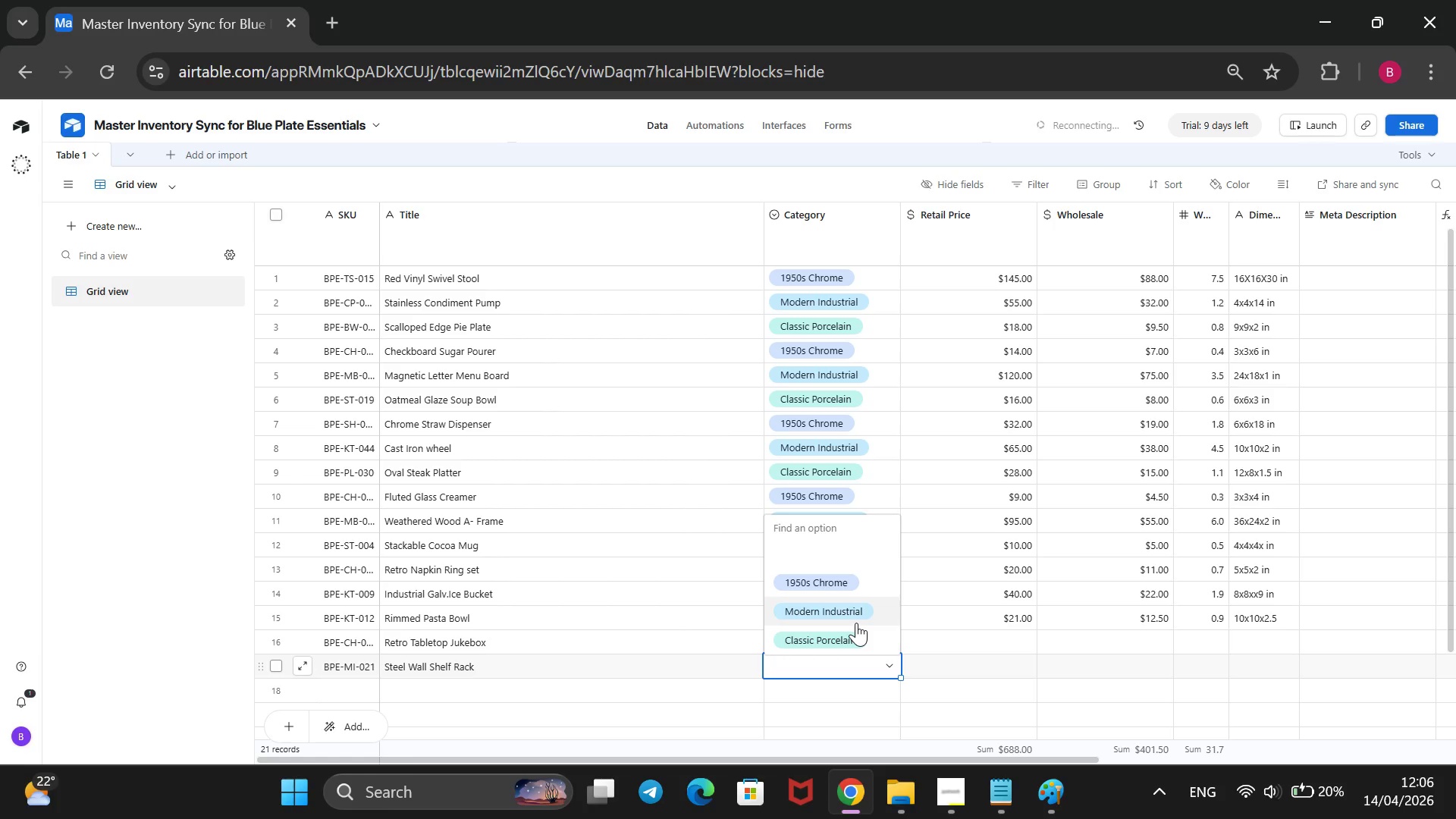 
left_click([861, 618])
 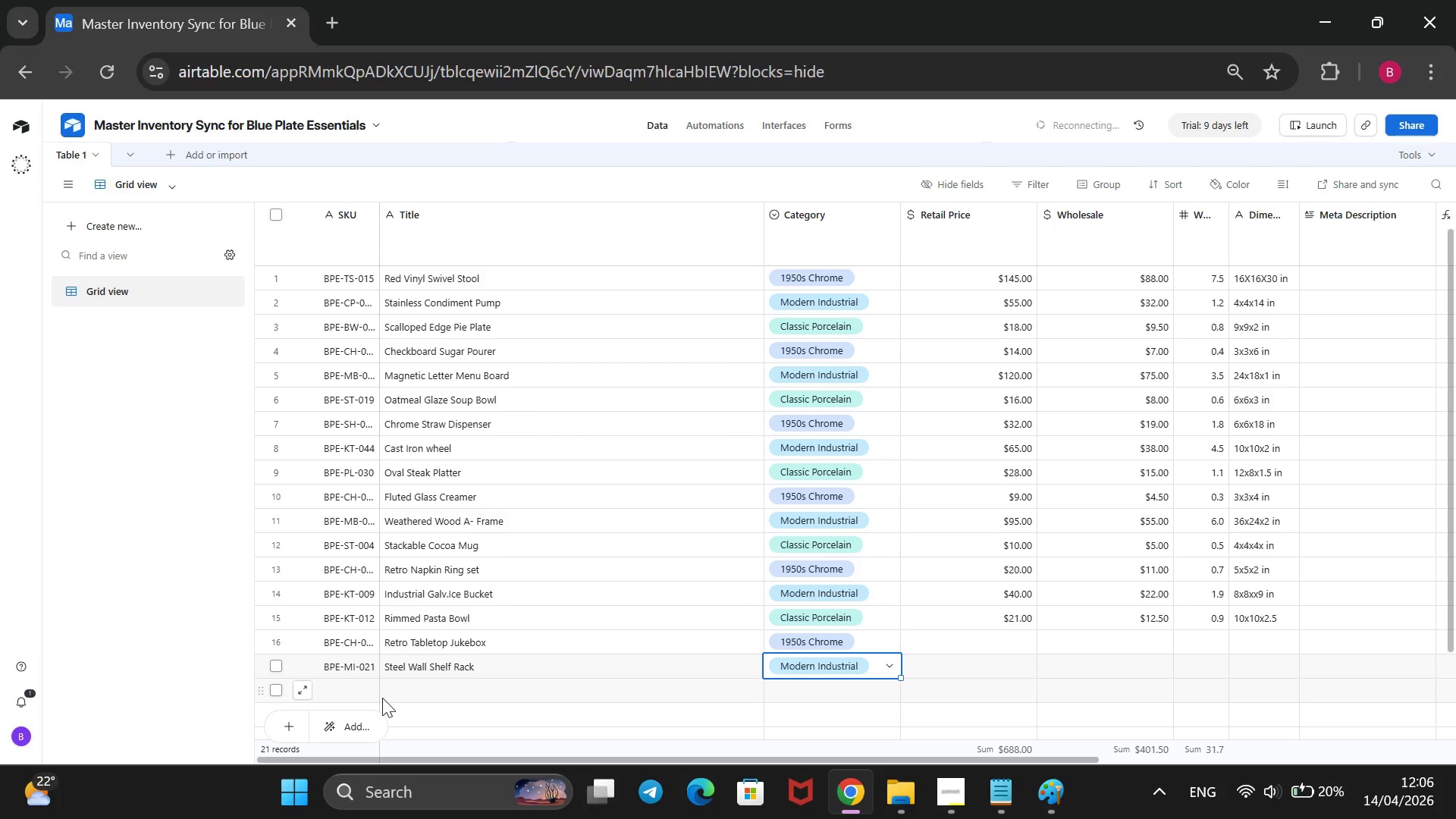 
left_click([369, 695])
 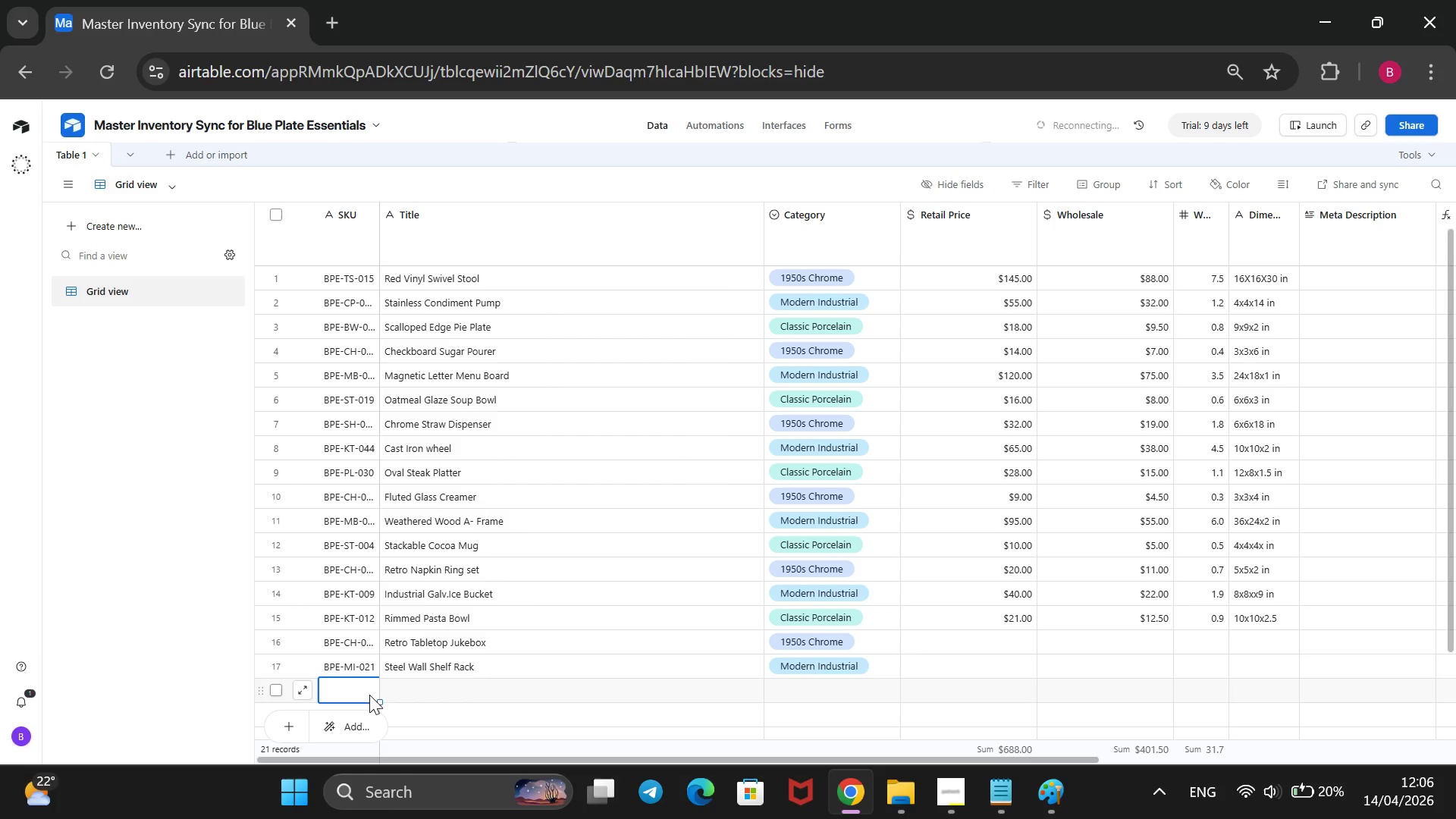 
type(Pp)
key(Backspace)
key(Backspace)
type(BPE-)
 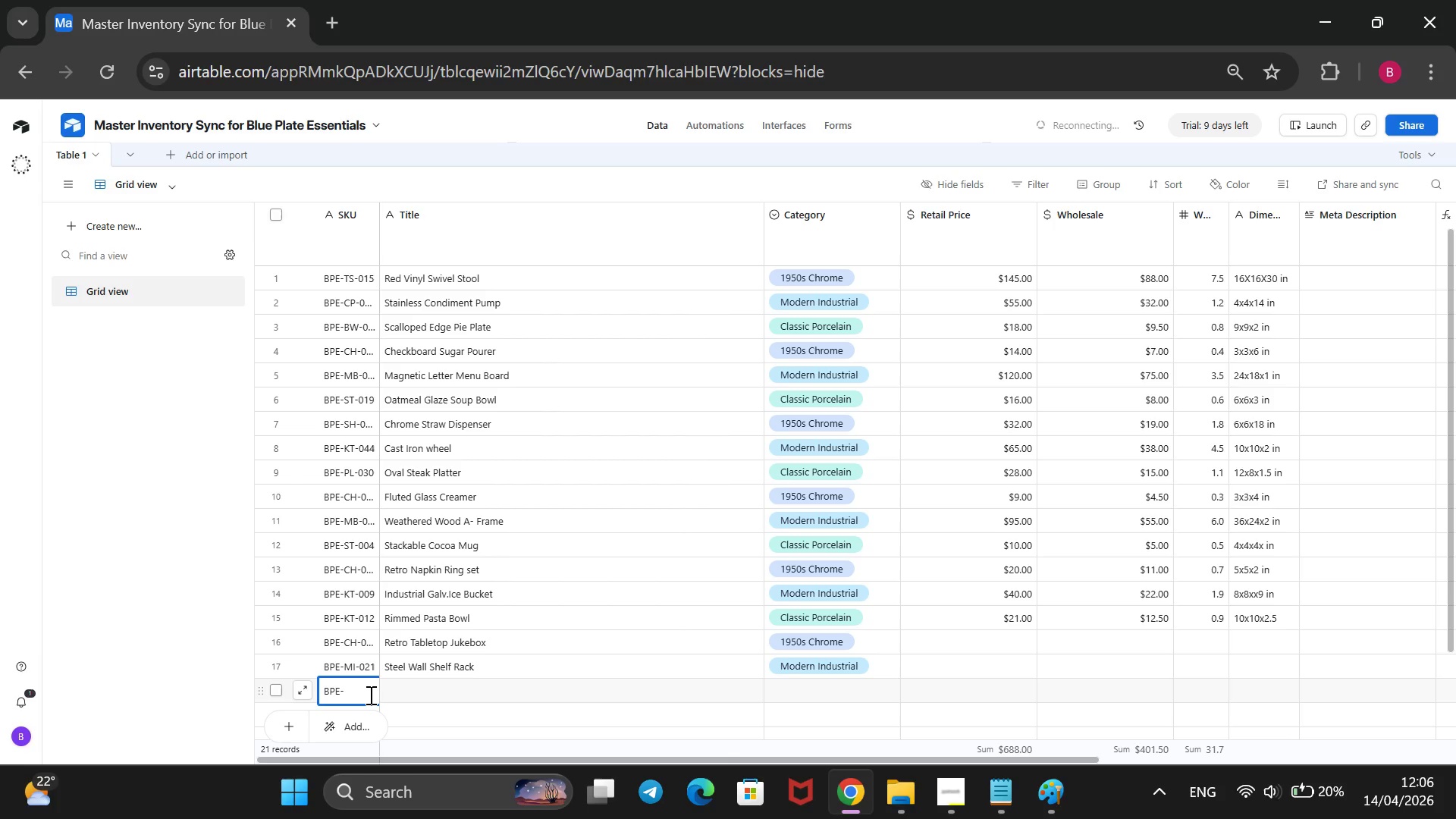 
type(CP-022)
 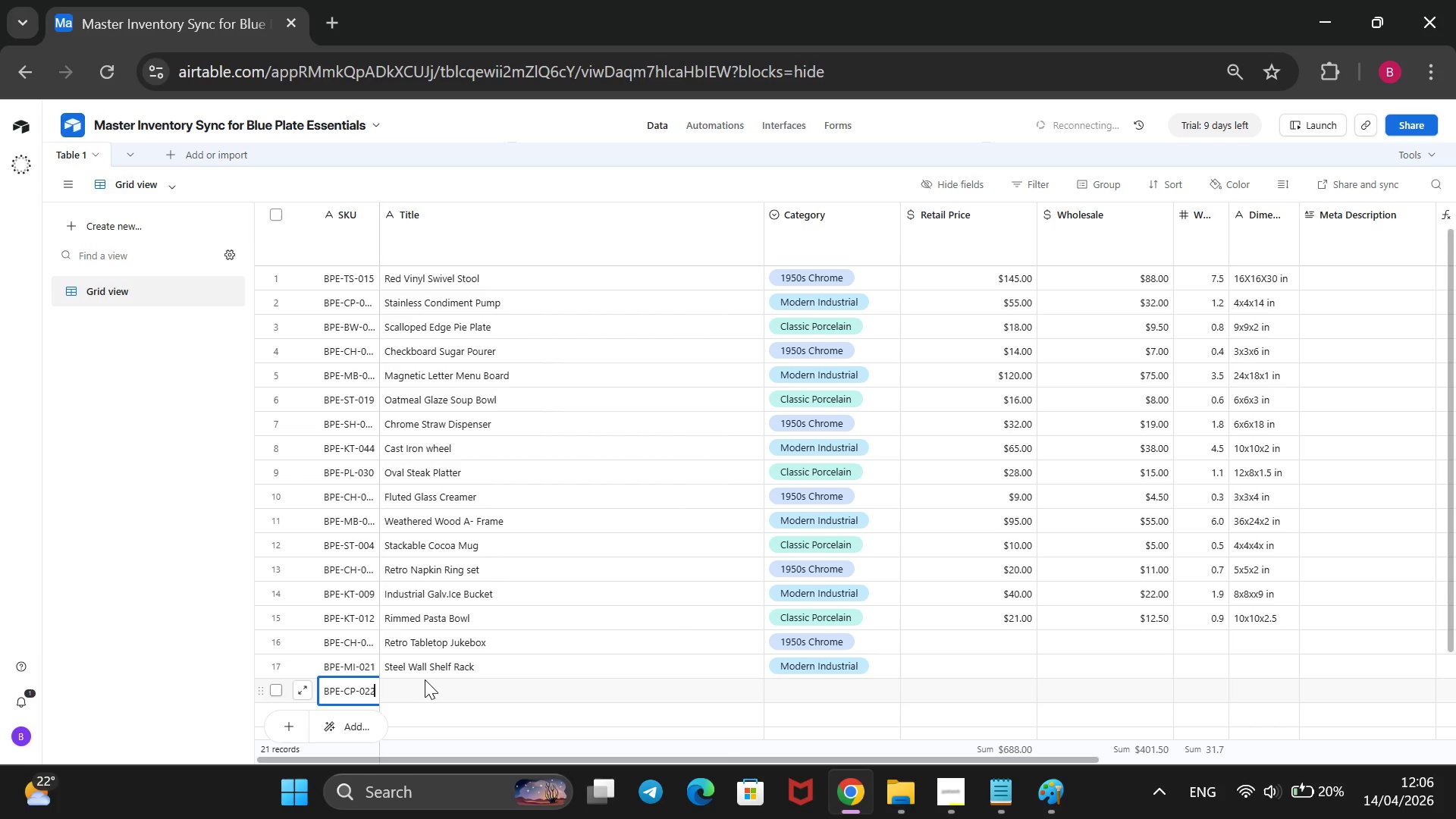 
left_click([424, 682])
 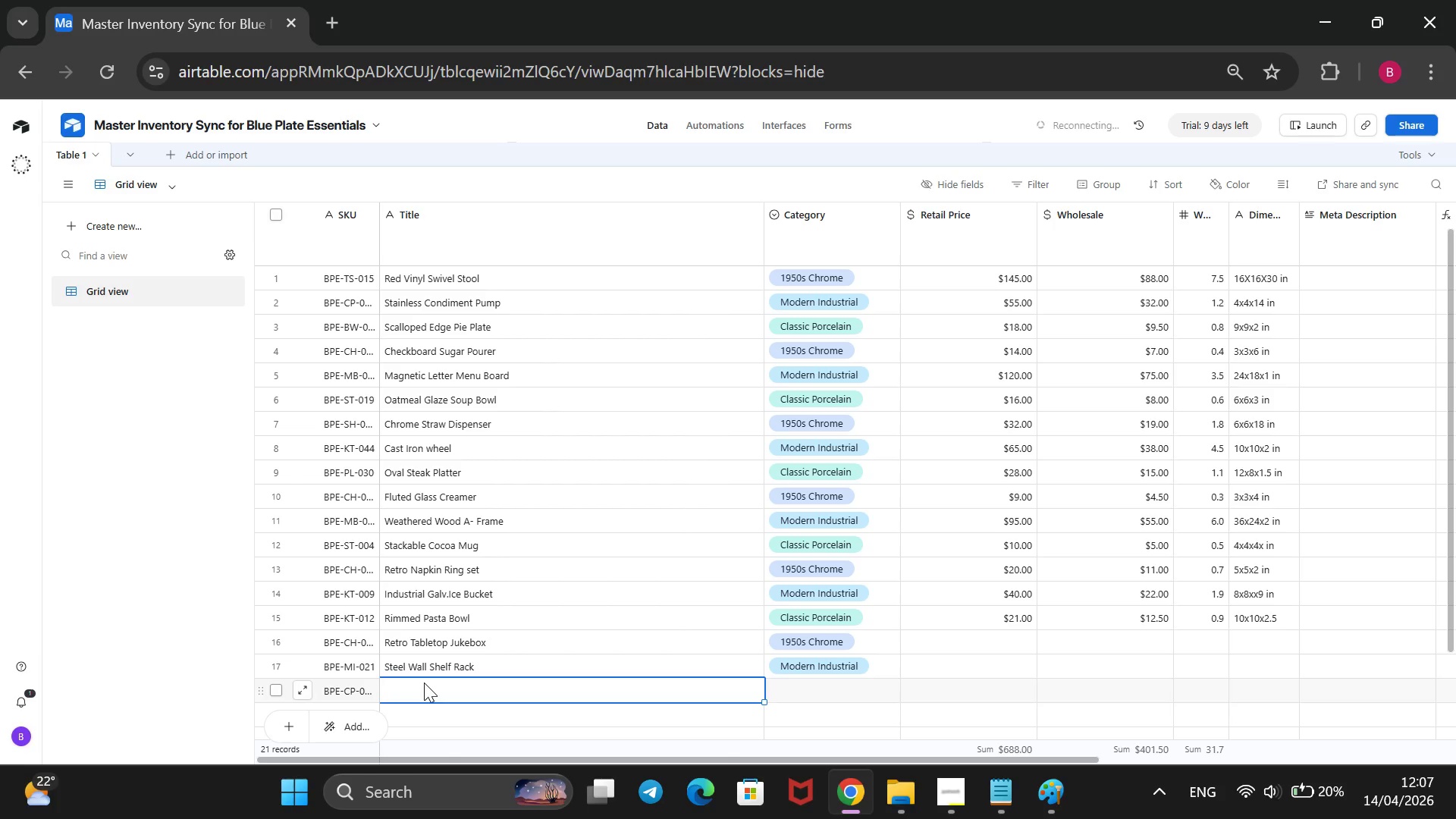 
type(R)
key(Backspace)
type(por)
key(Backspace)
key(Backspace)
key(Backspace)
type(Porcelain Butter Dish)
 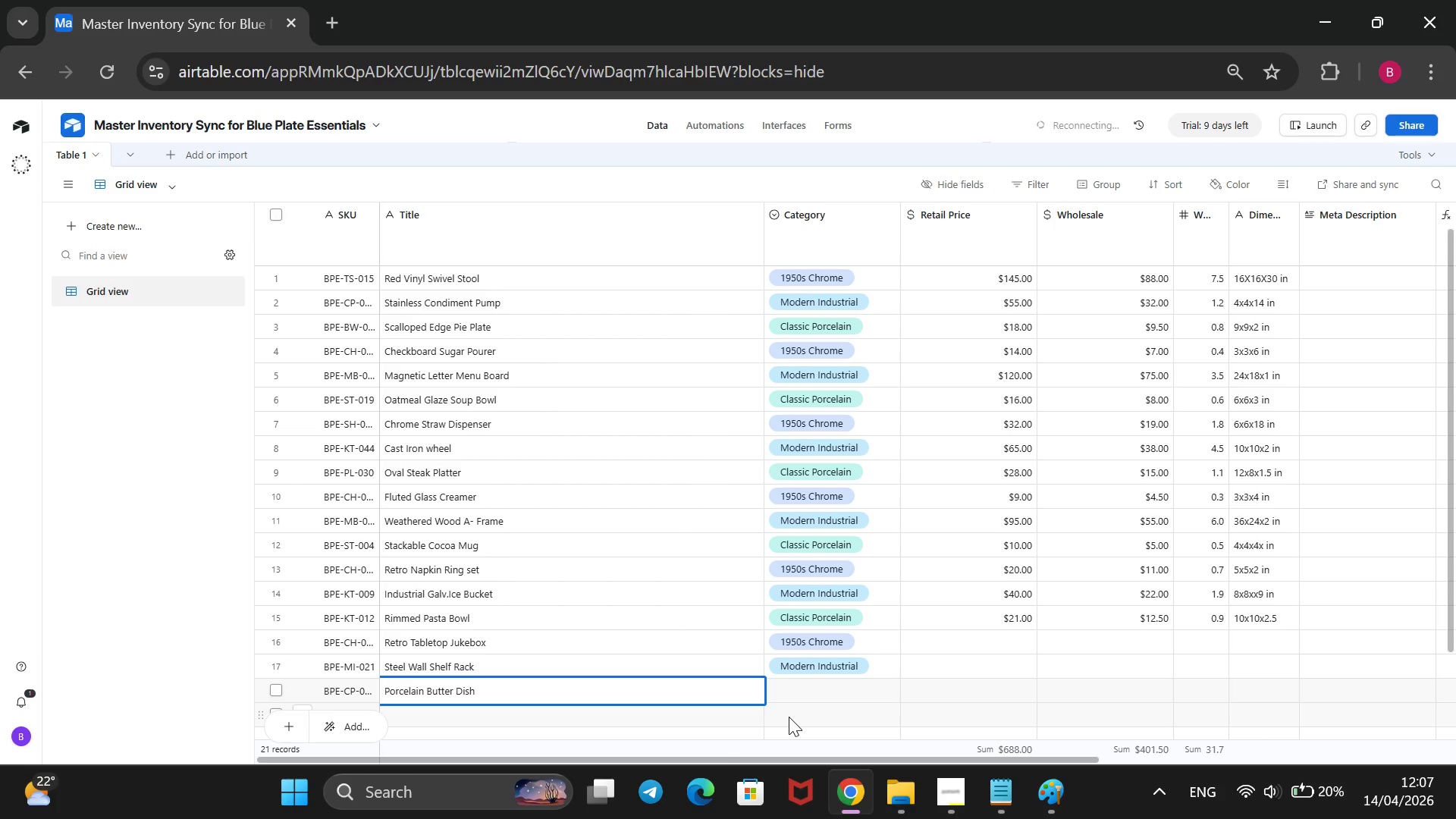 
left_click([823, 692])
 